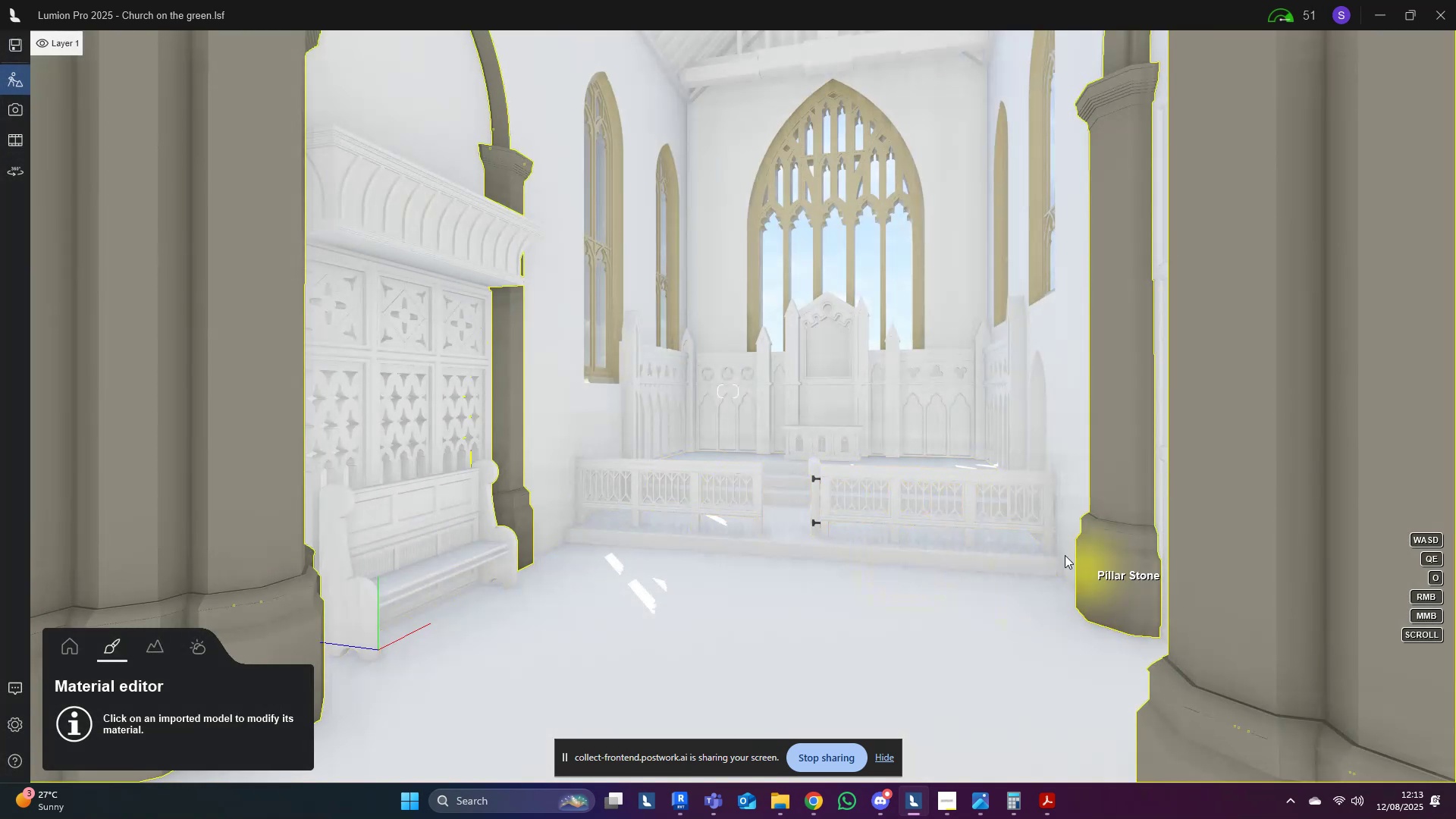 
hold_key(key=S, duration=1.02)
 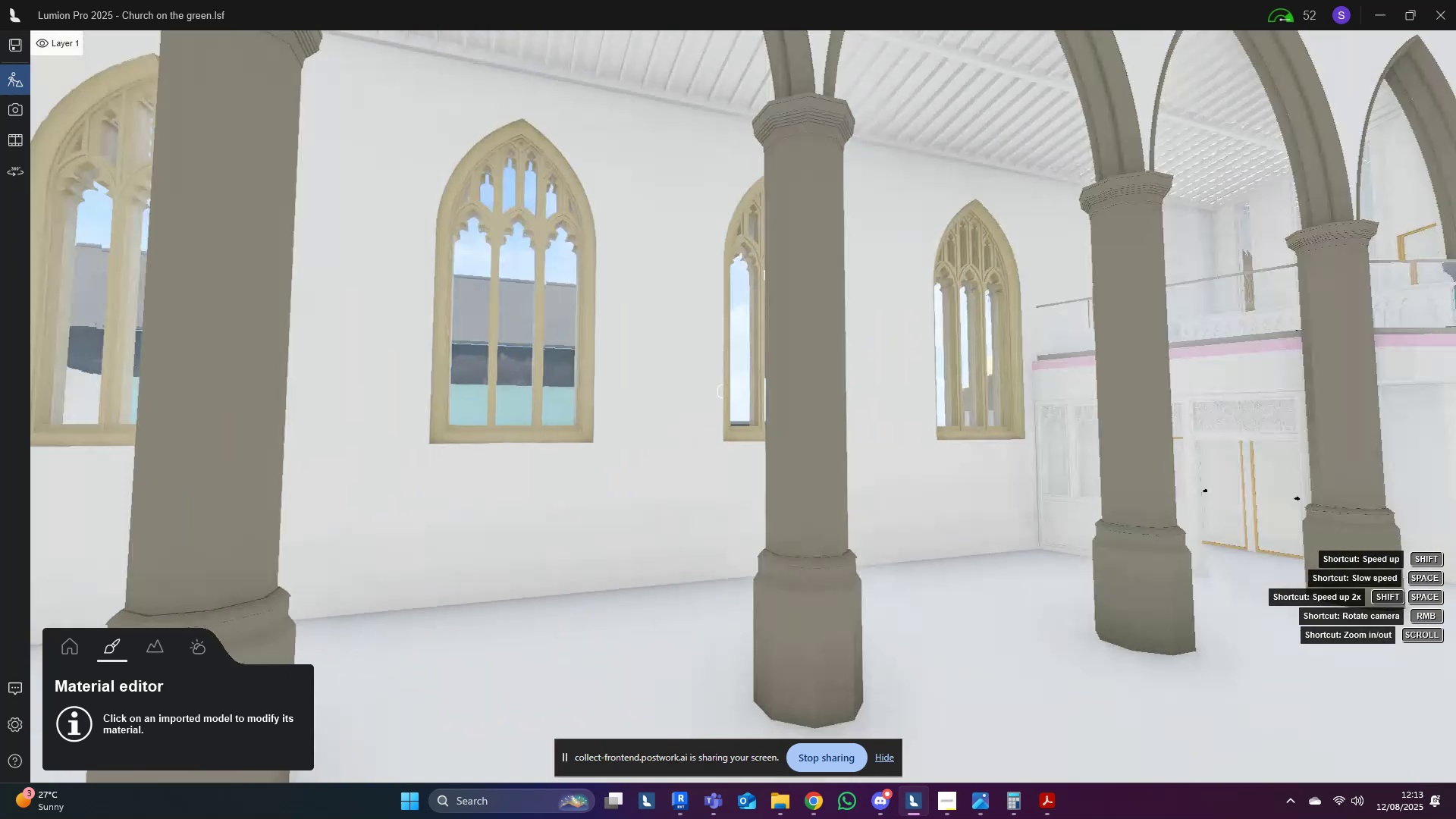 
hold_key(key=A, duration=0.43)
 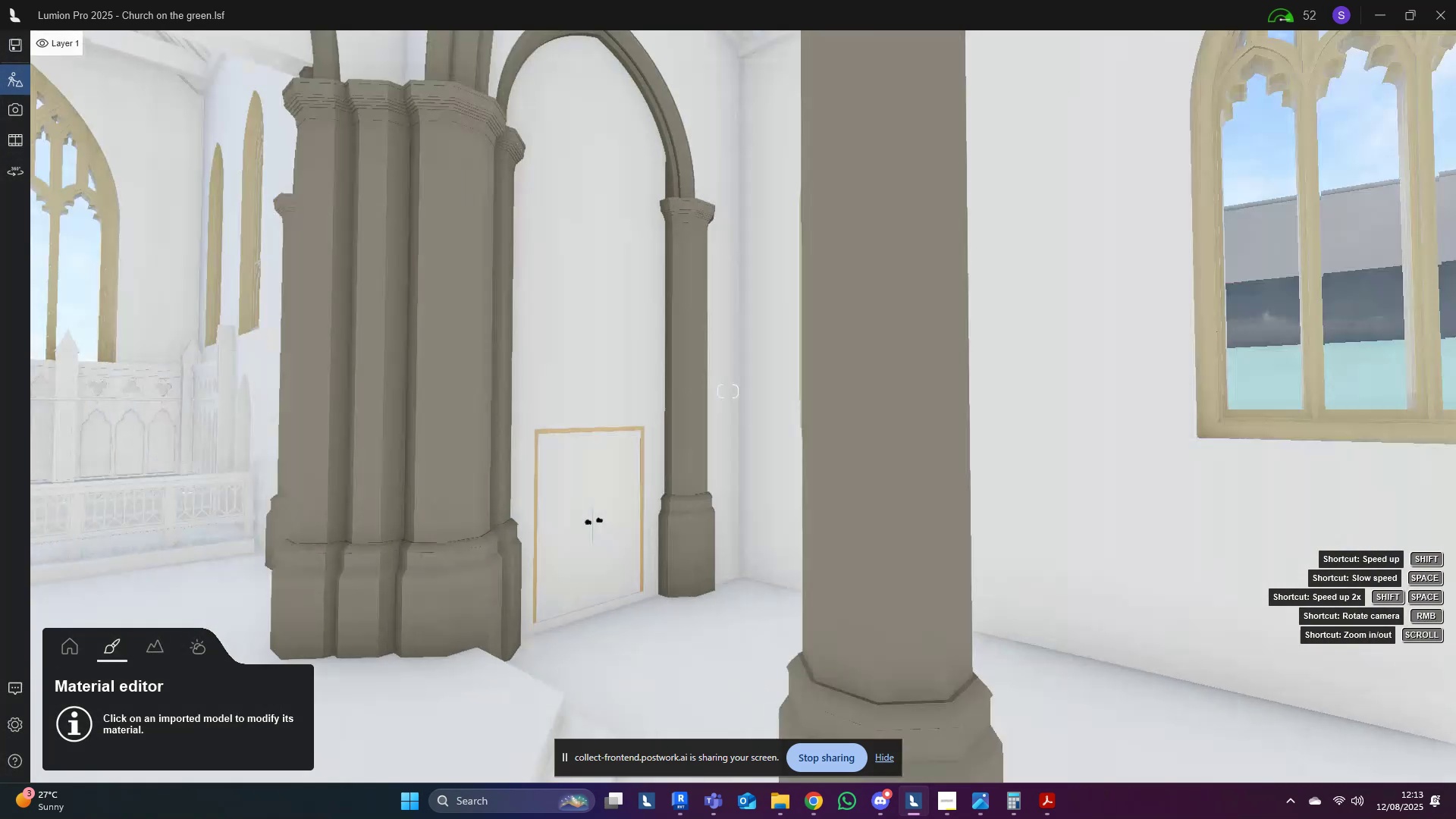 
hold_key(key=S, duration=0.38)
 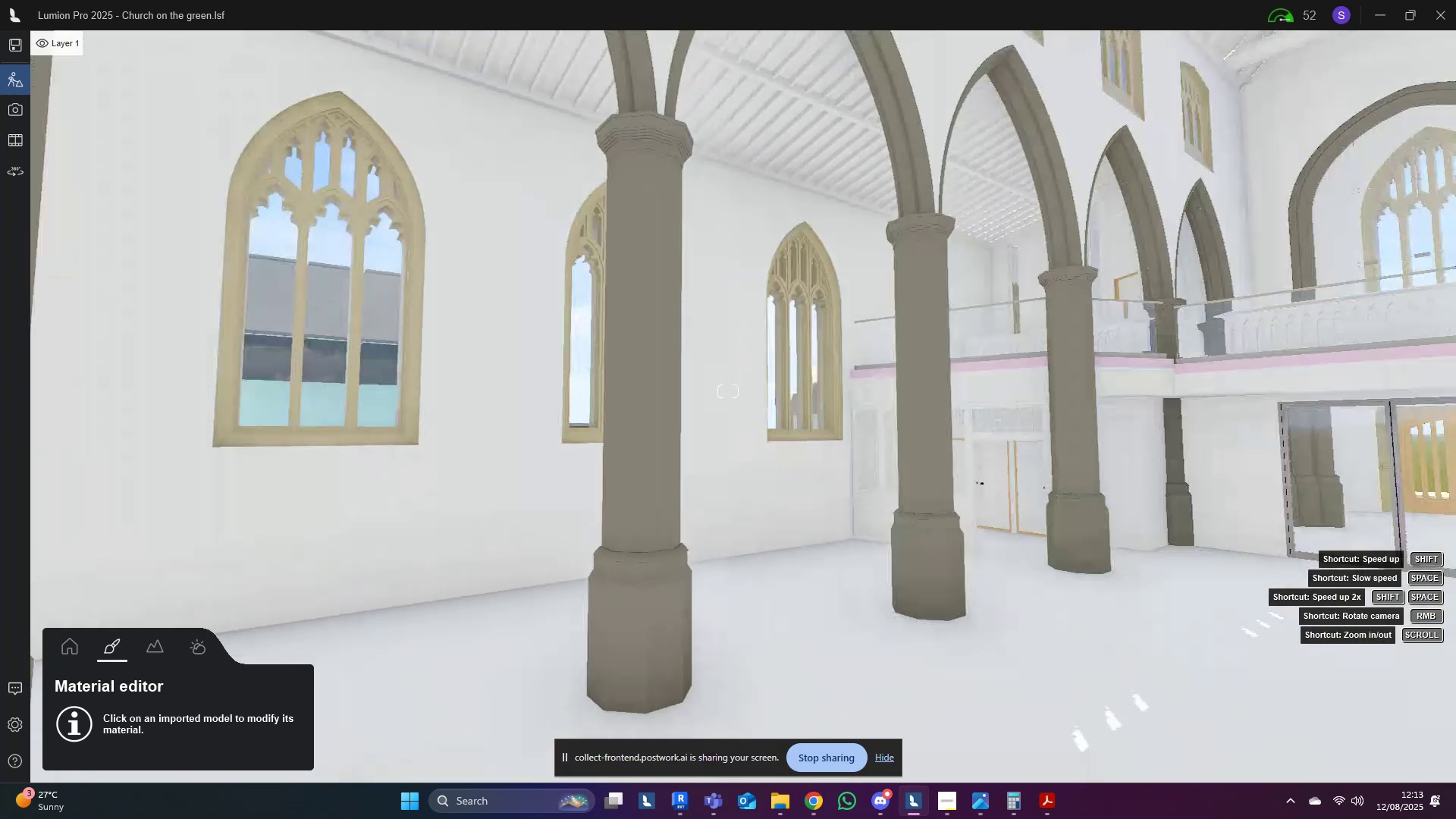 
type(aaaqssasadd)
 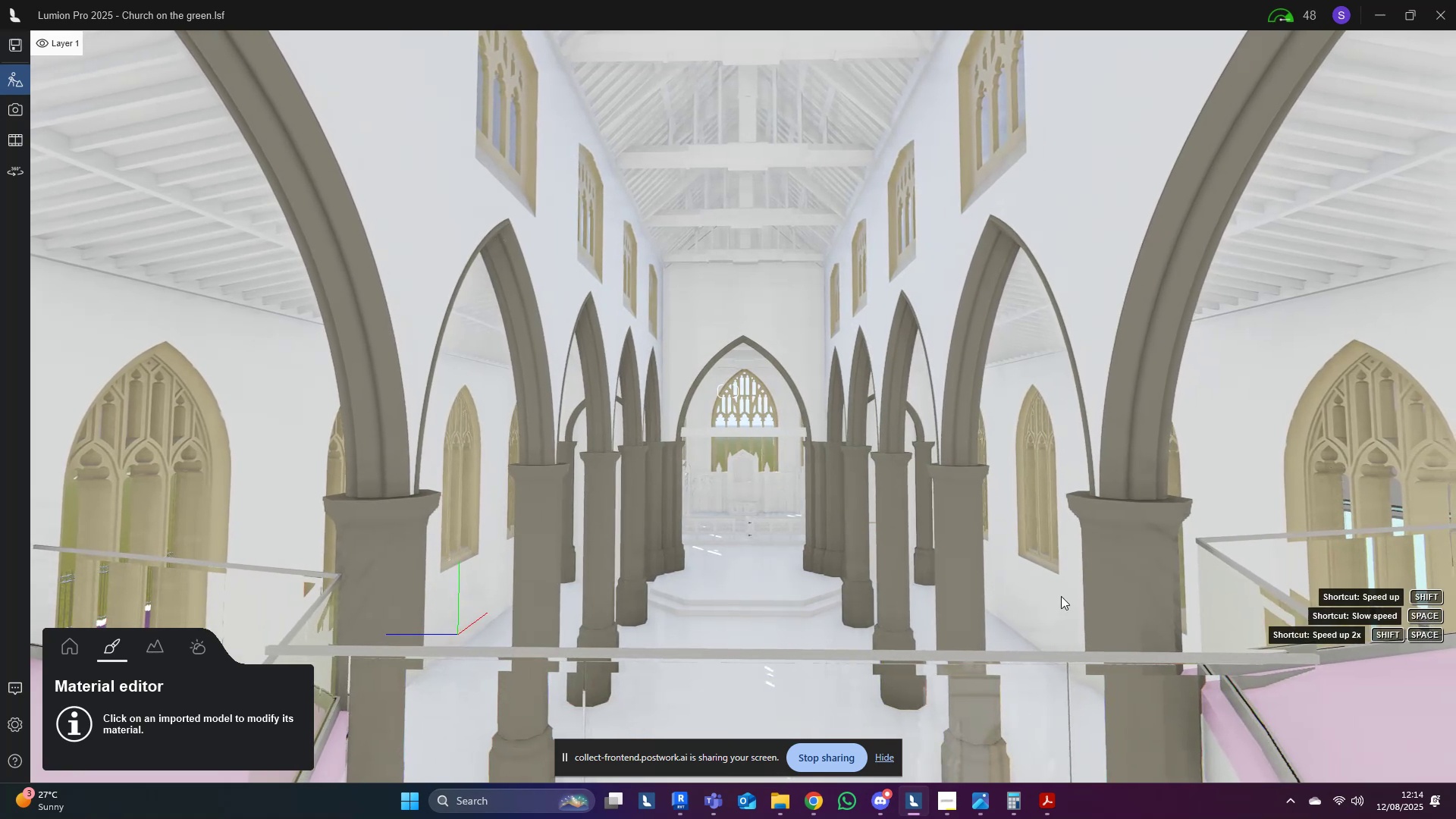 
hold_key(key=W, duration=0.87)
 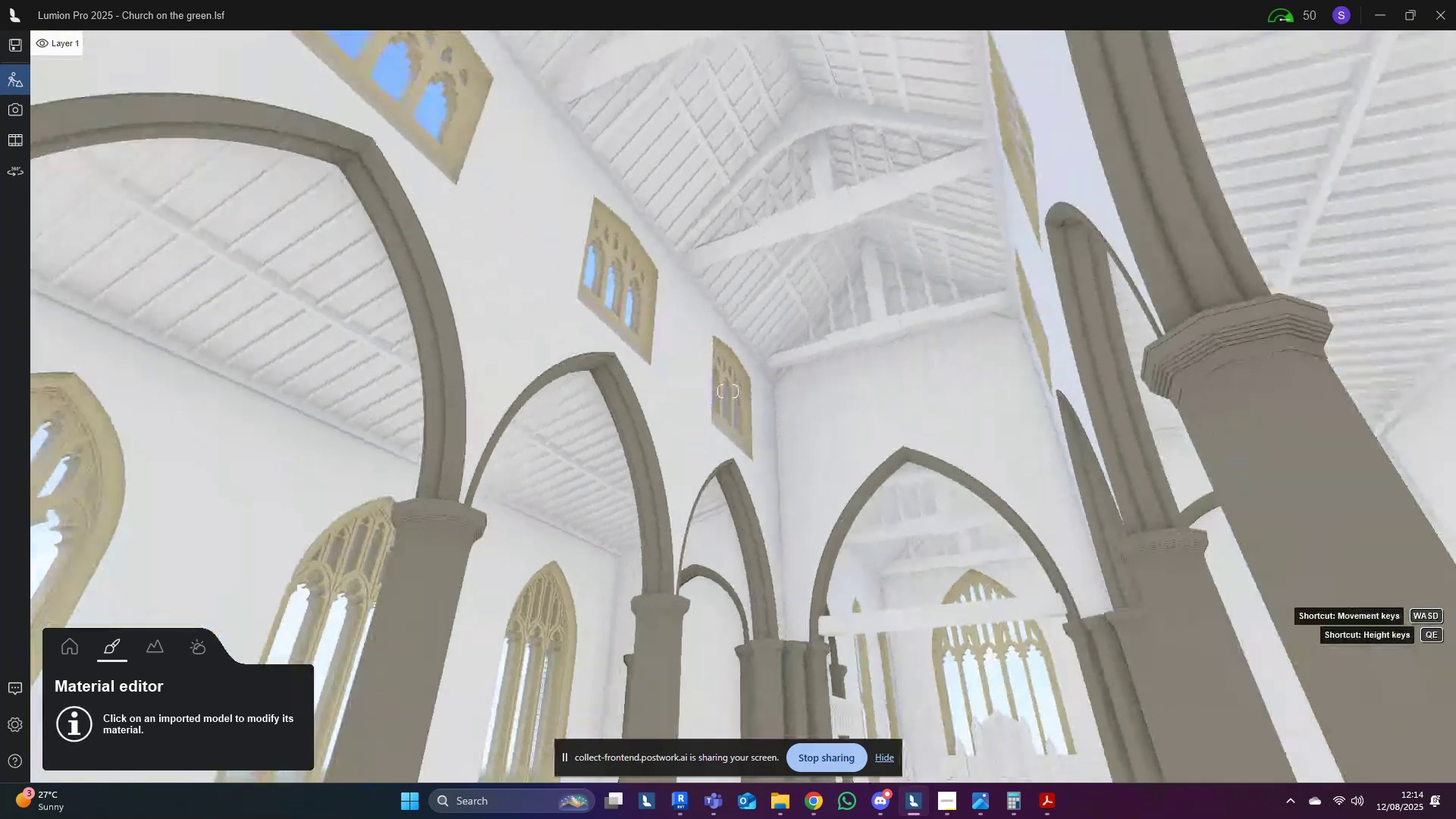 
hold_key(key=Space, duration=3.03)
 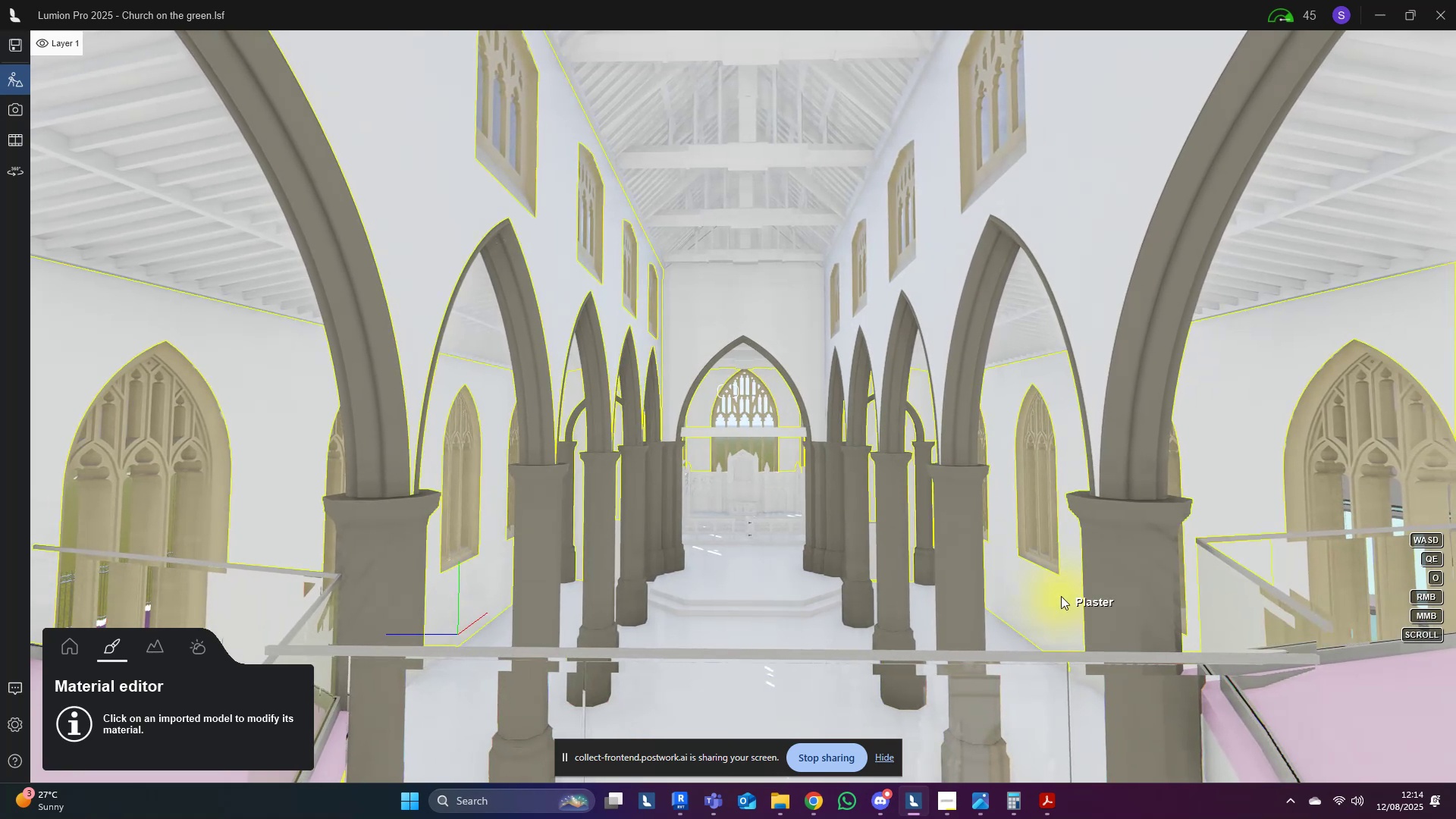 
right_click([1061, 596])
 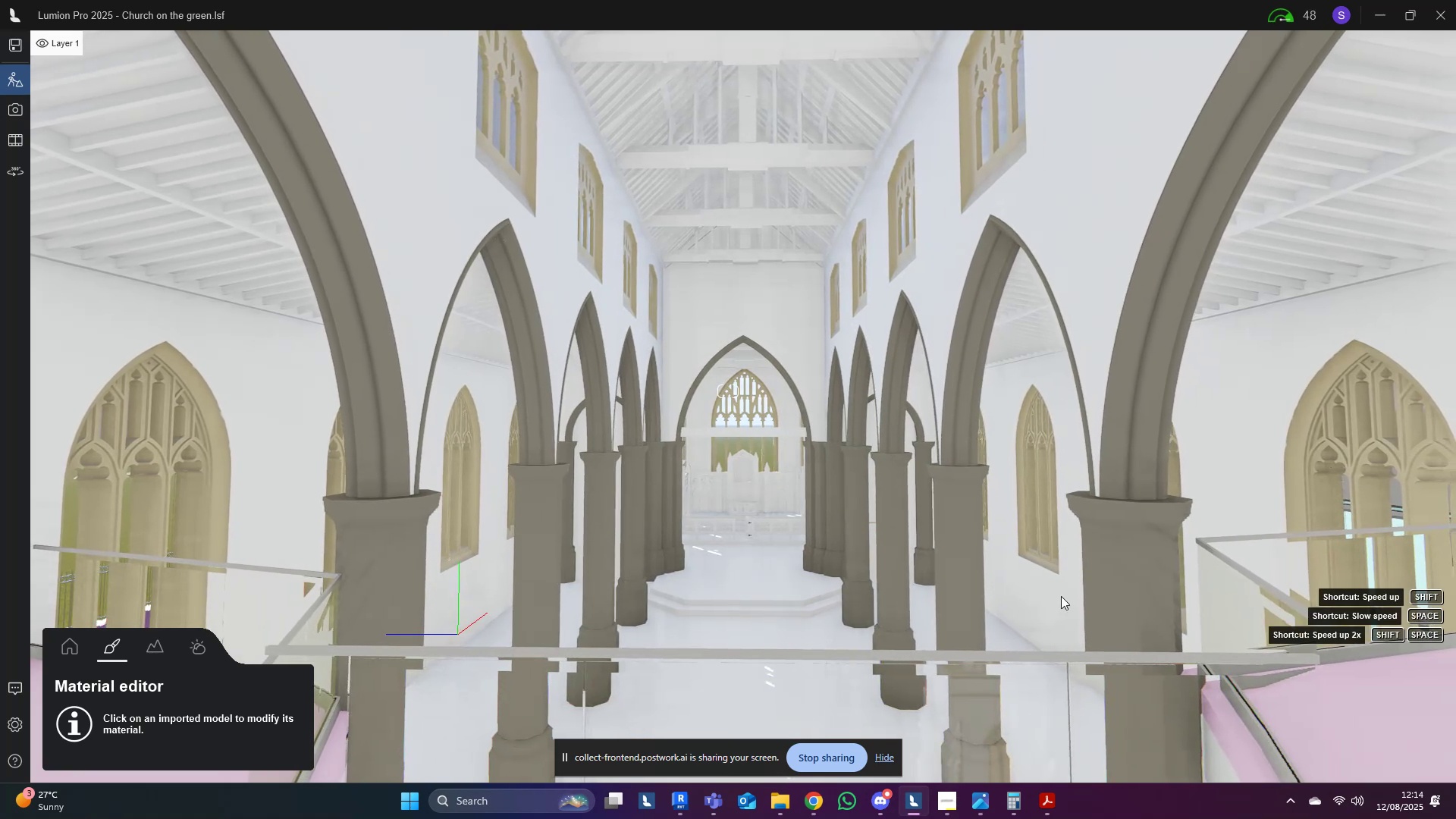 
key(Control+ControlLeft)
 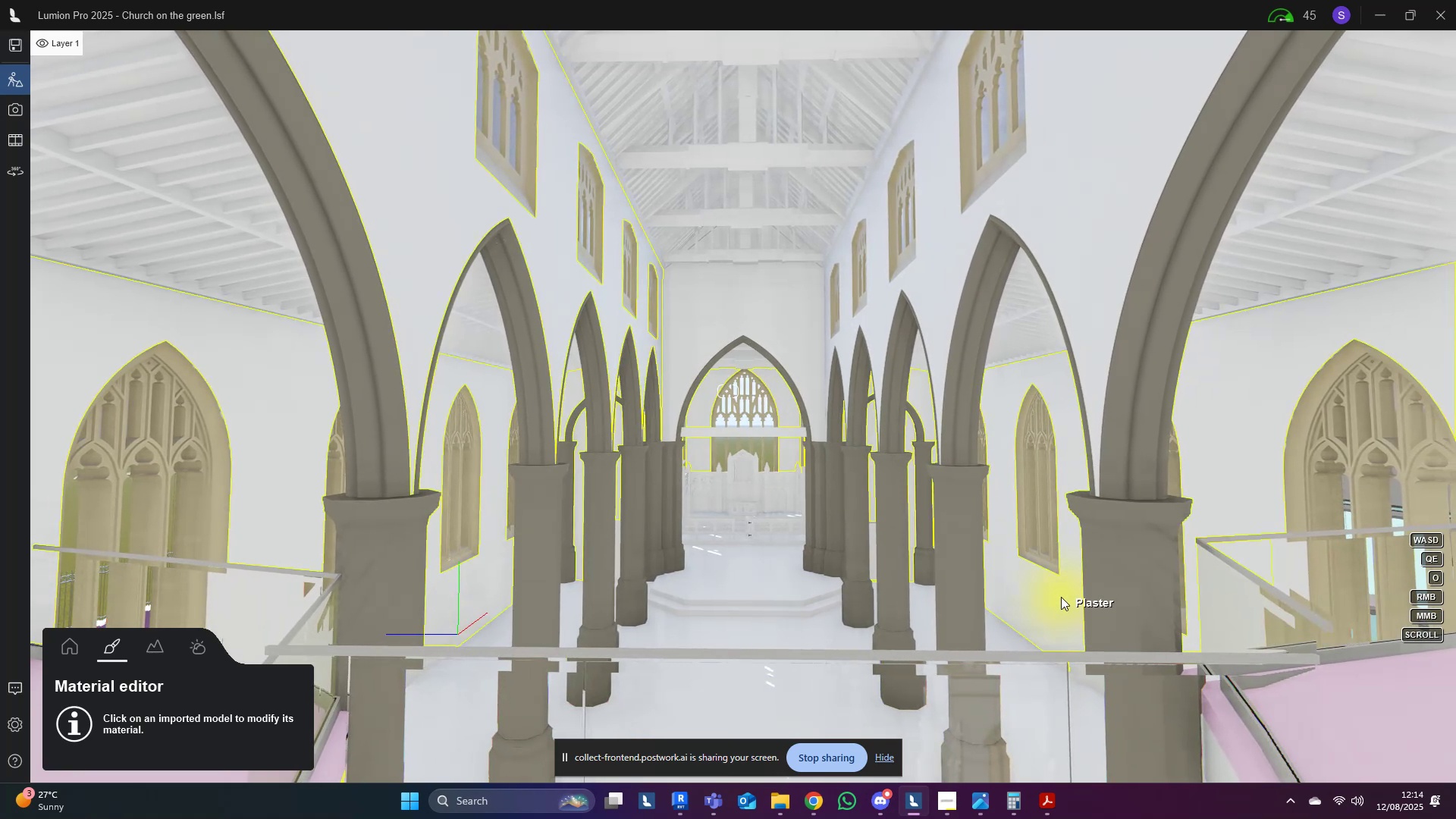 
key(Control+8)
 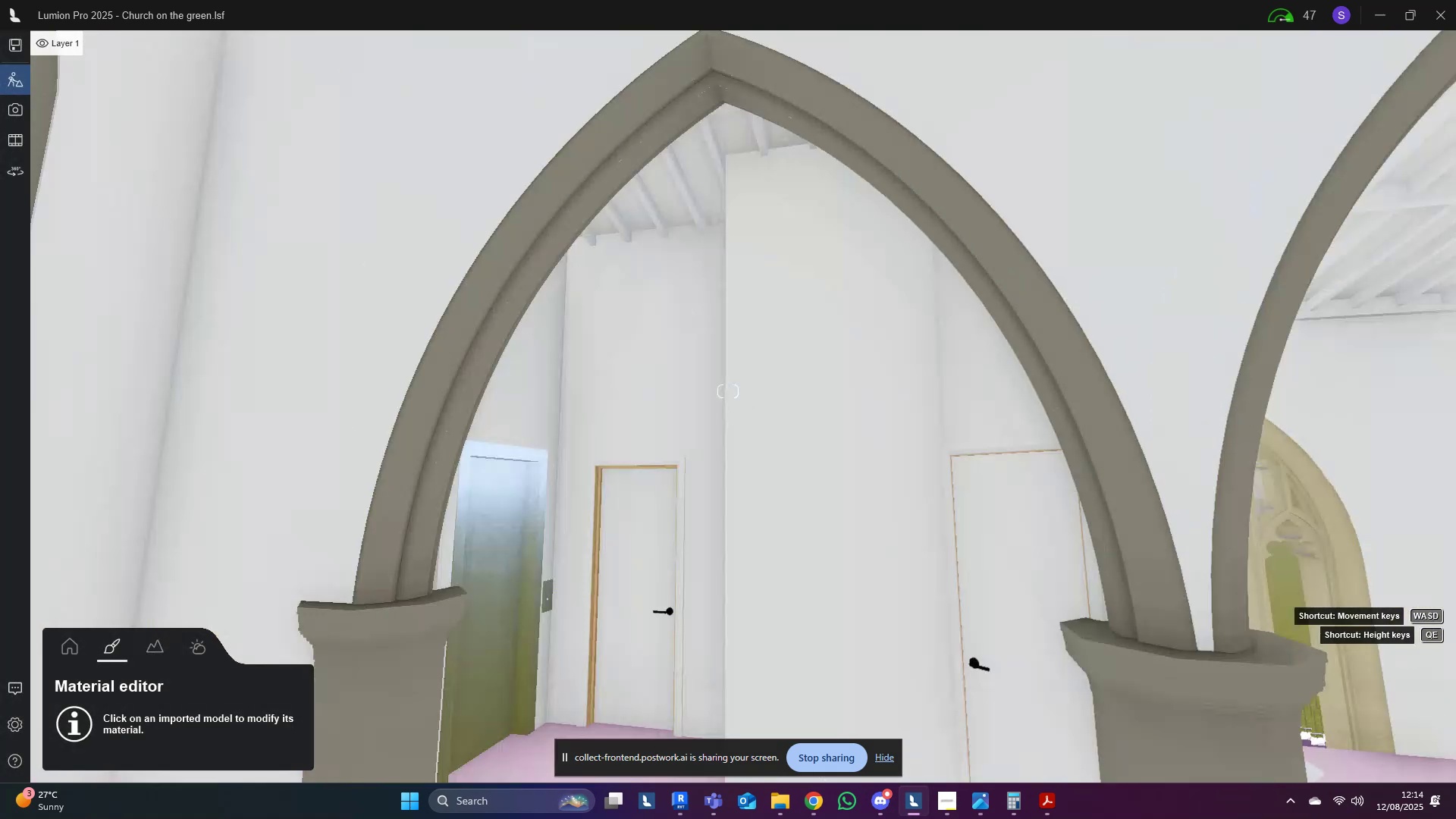 
hold_key(key=W, duration=2.46)
 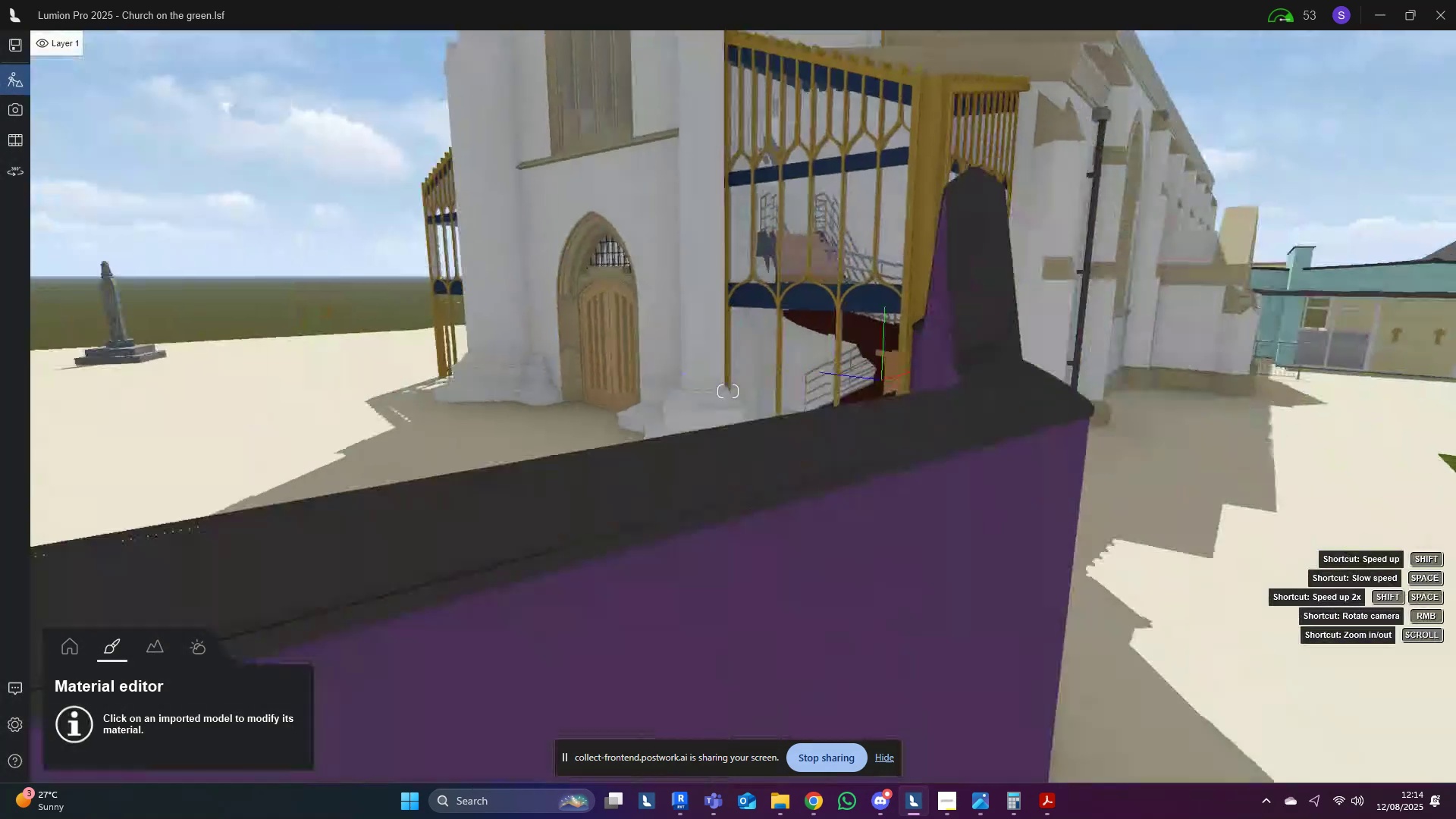 
key(Shift+ShiftLeft)
 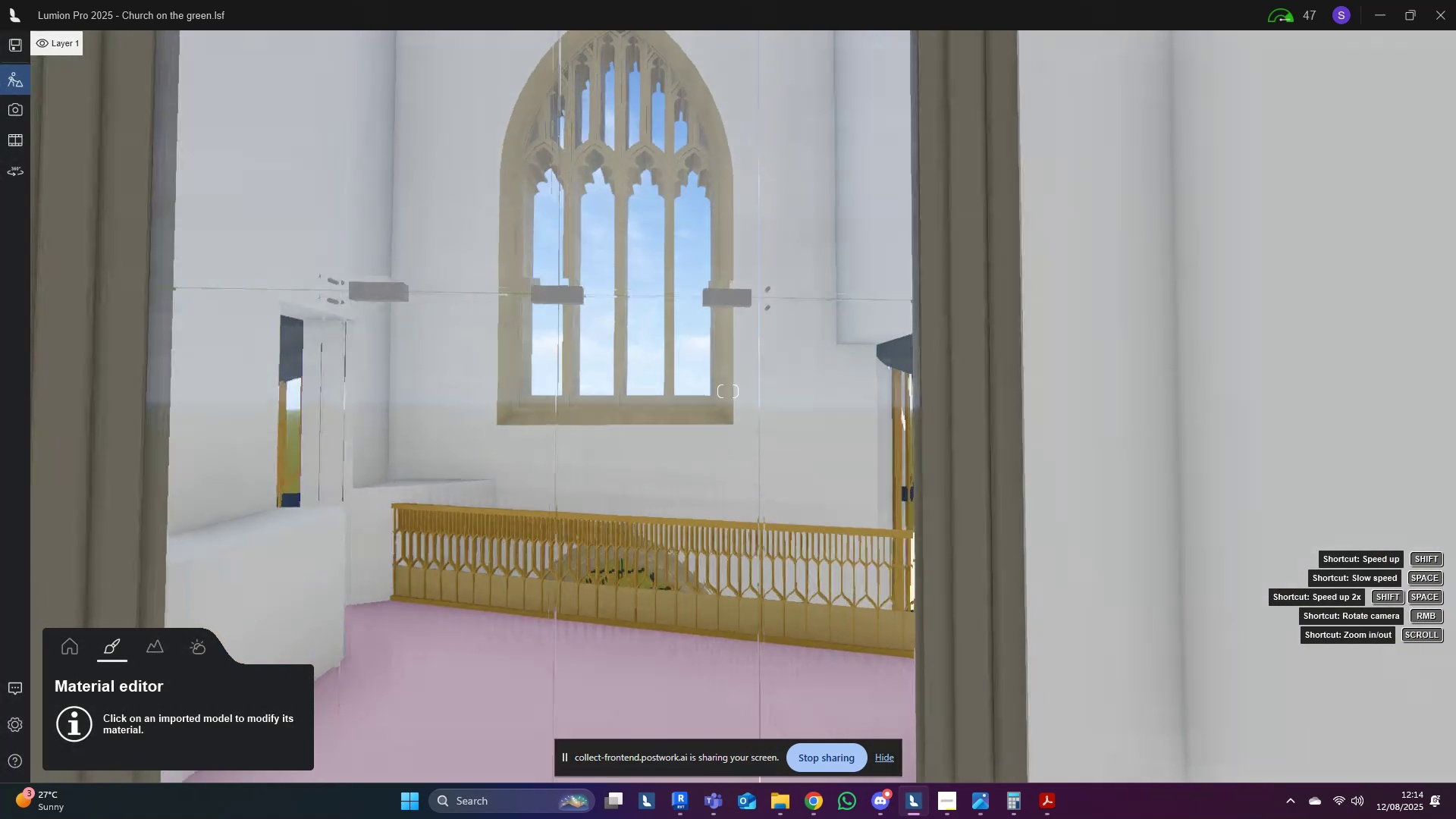 
key(Shift+ShiftLeft)
 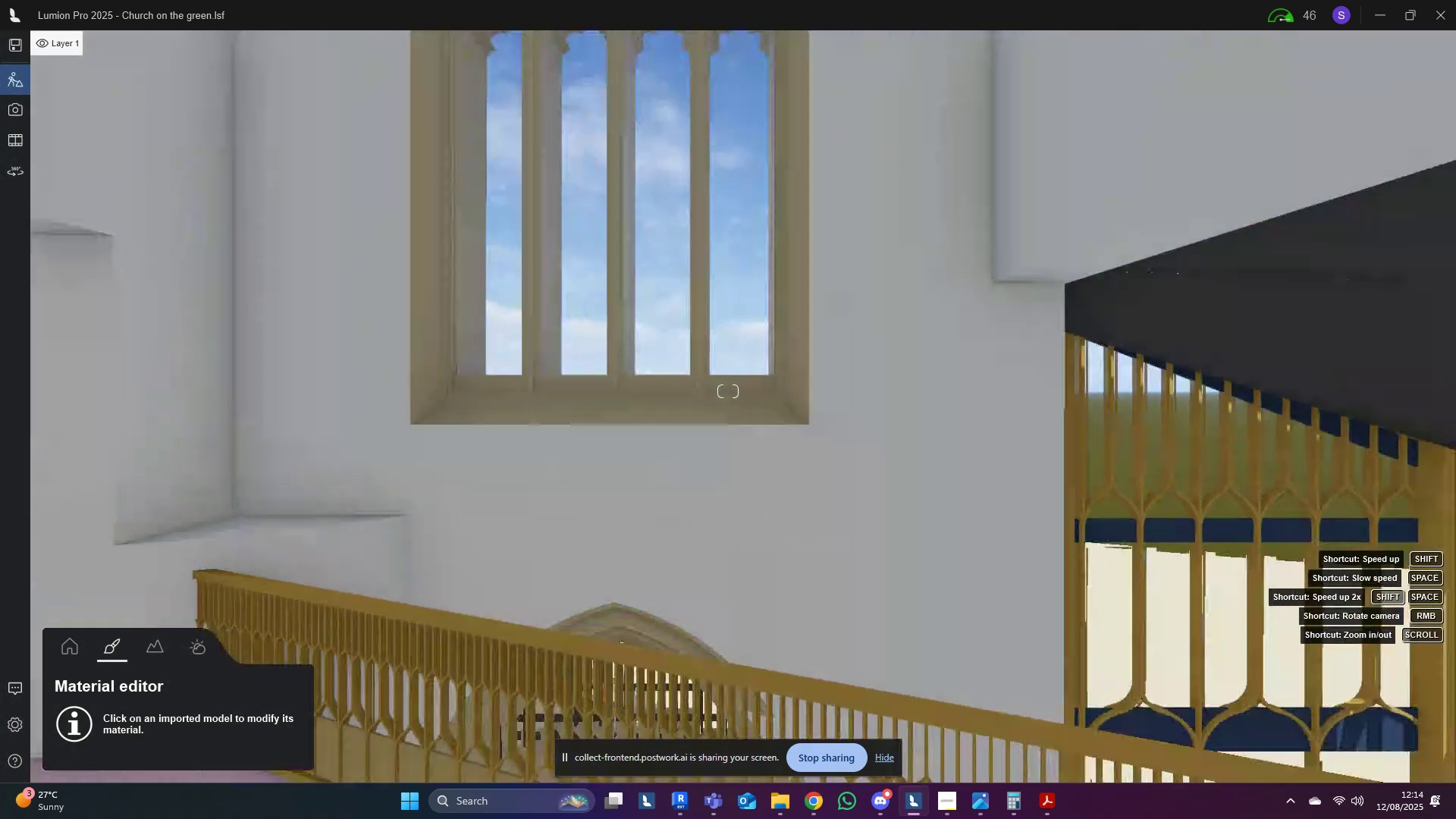 
hold_key(key=Q, duration=0.35)
 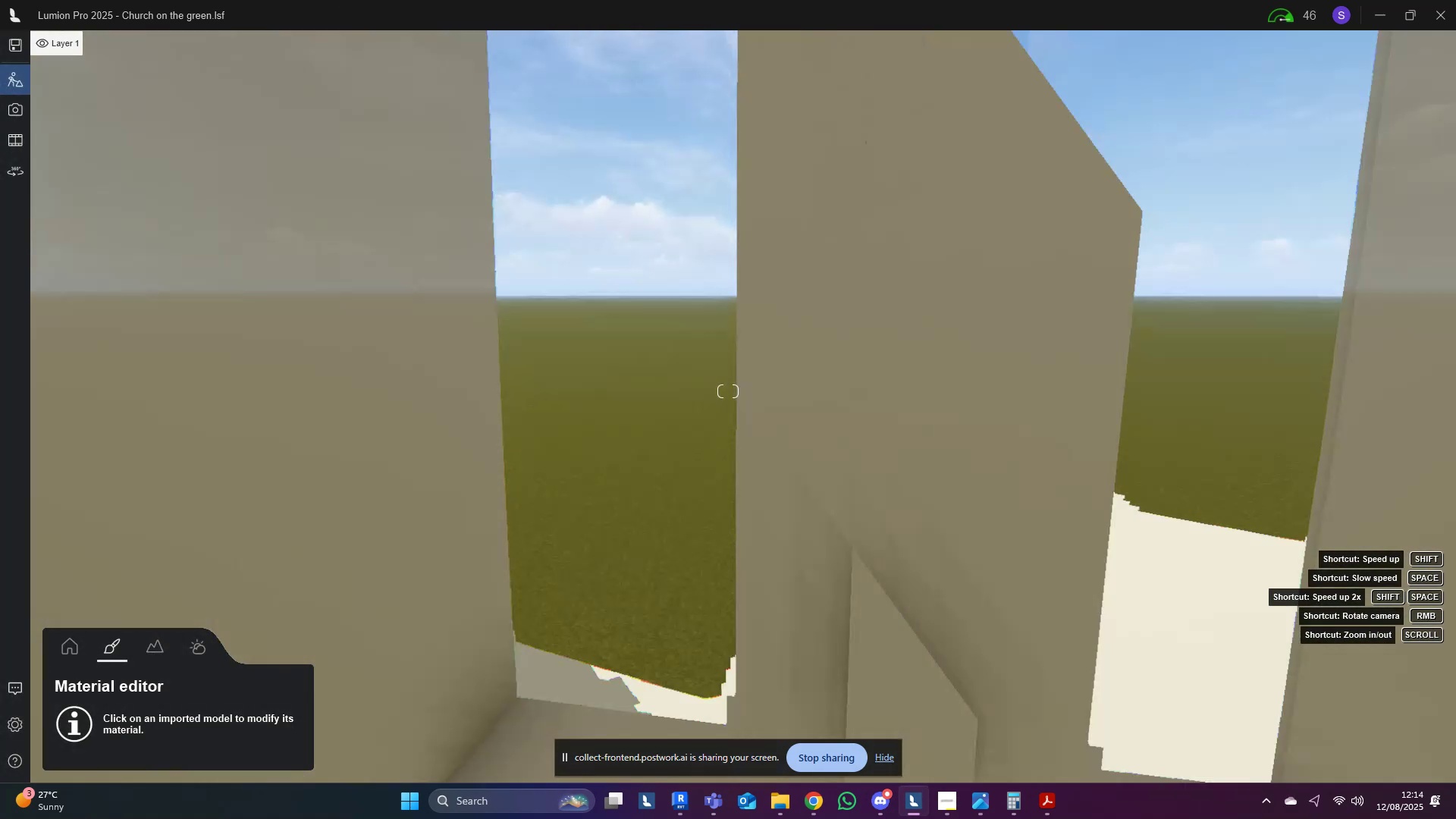 
hold_key(key=D, duration=2.38)
 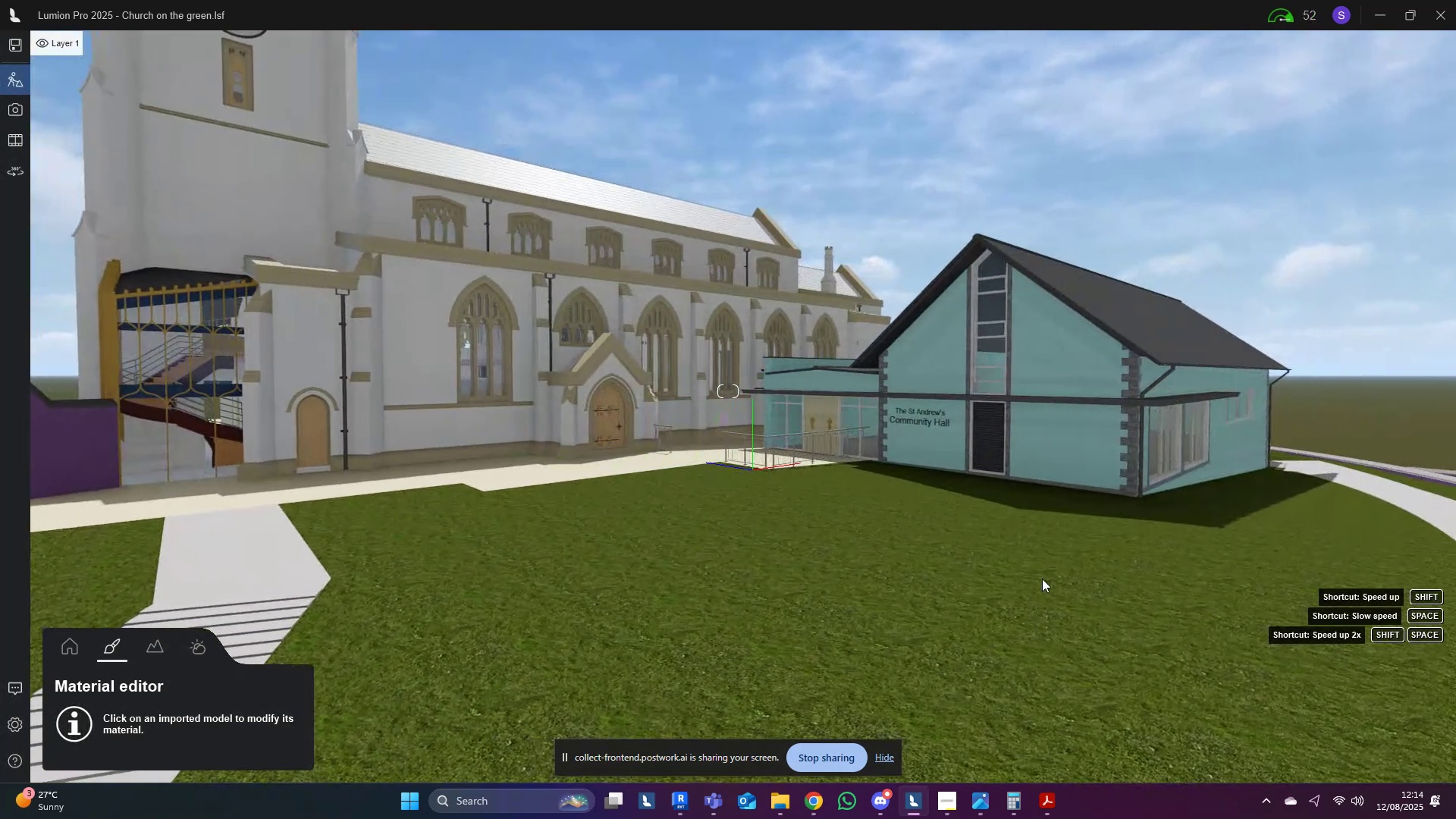 
key(Shift+W)
 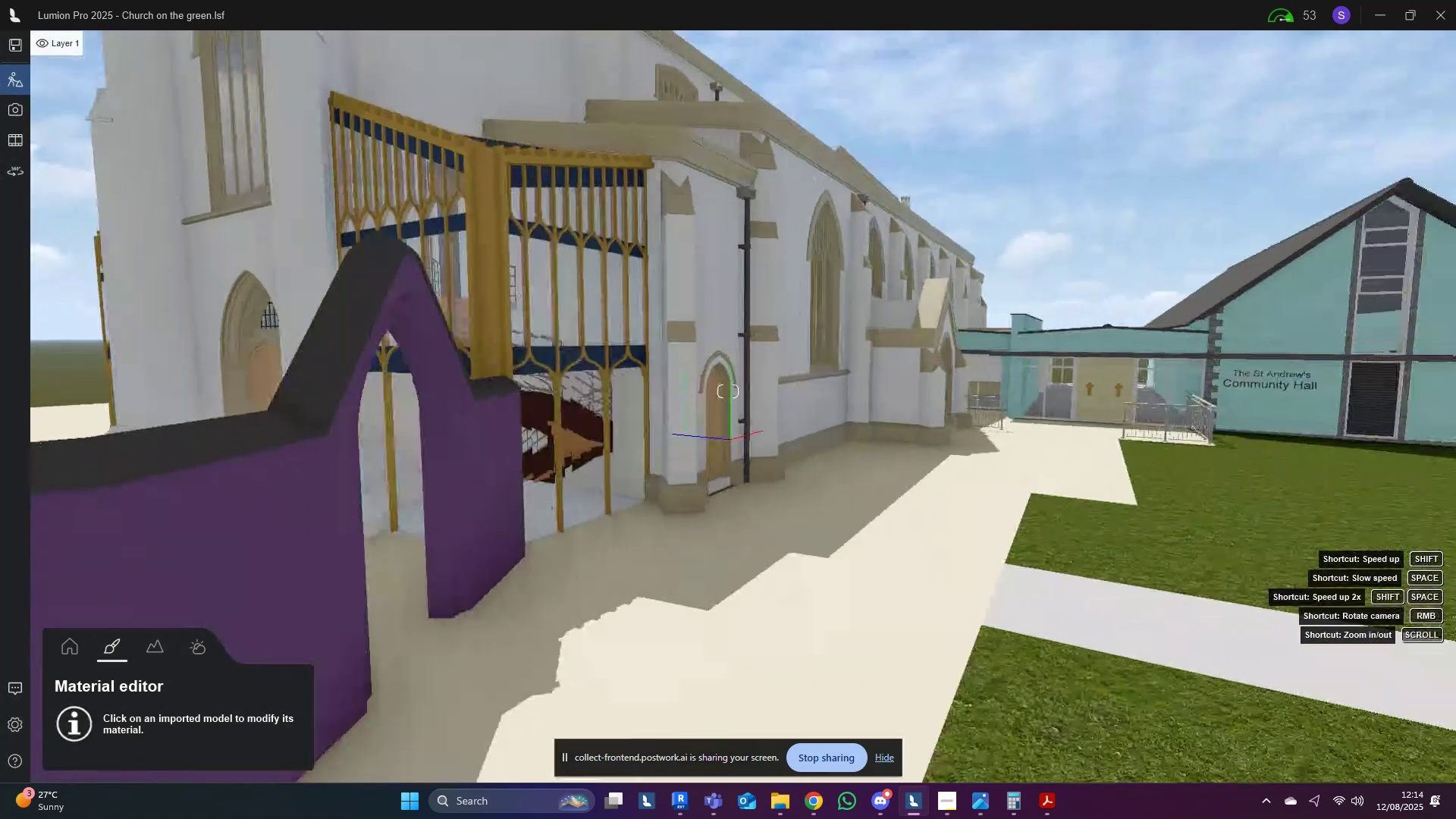 
hold_key(key=S, duration=0.42)
 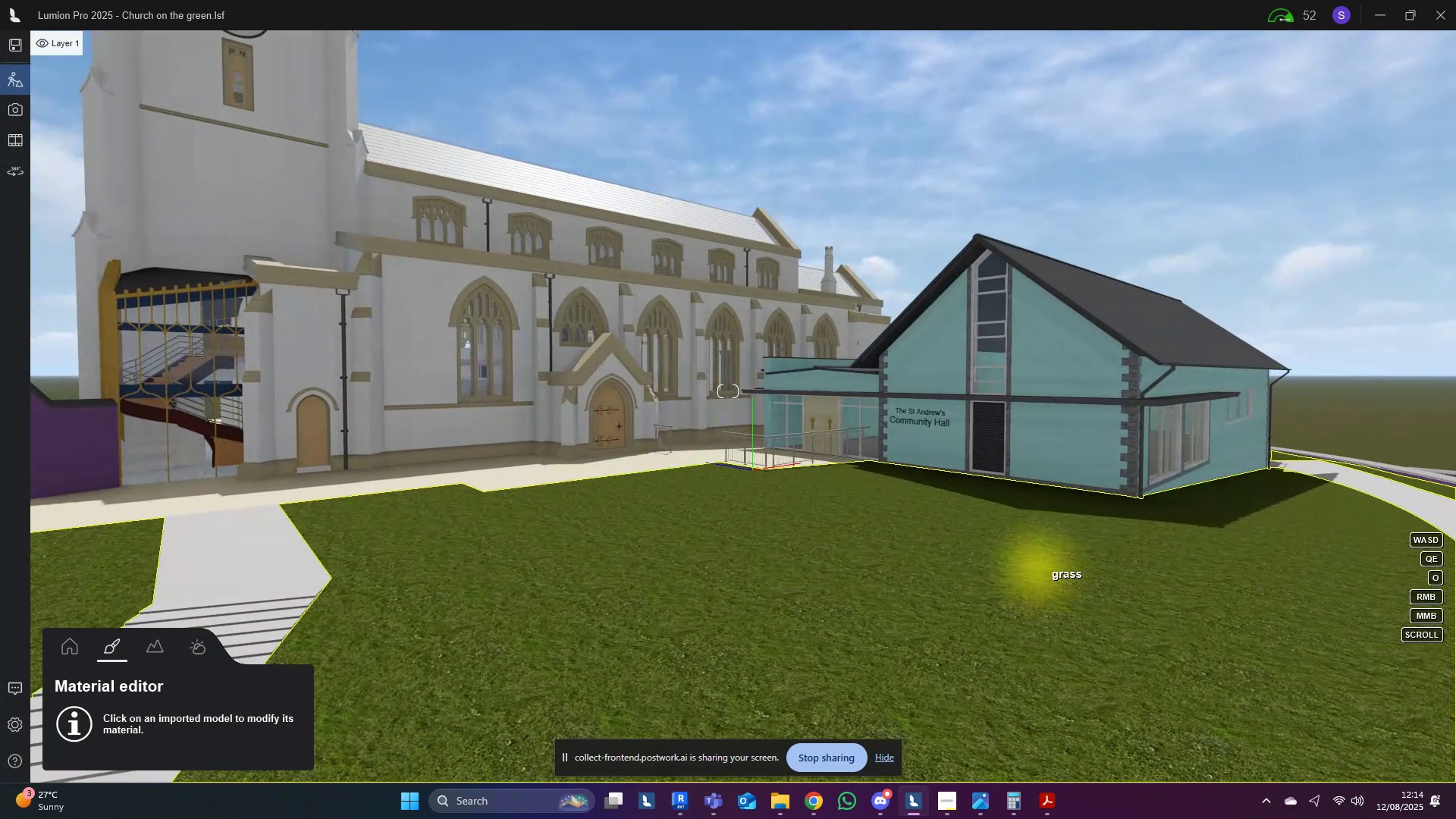 
hold_key(key=S, duration=0.42)
 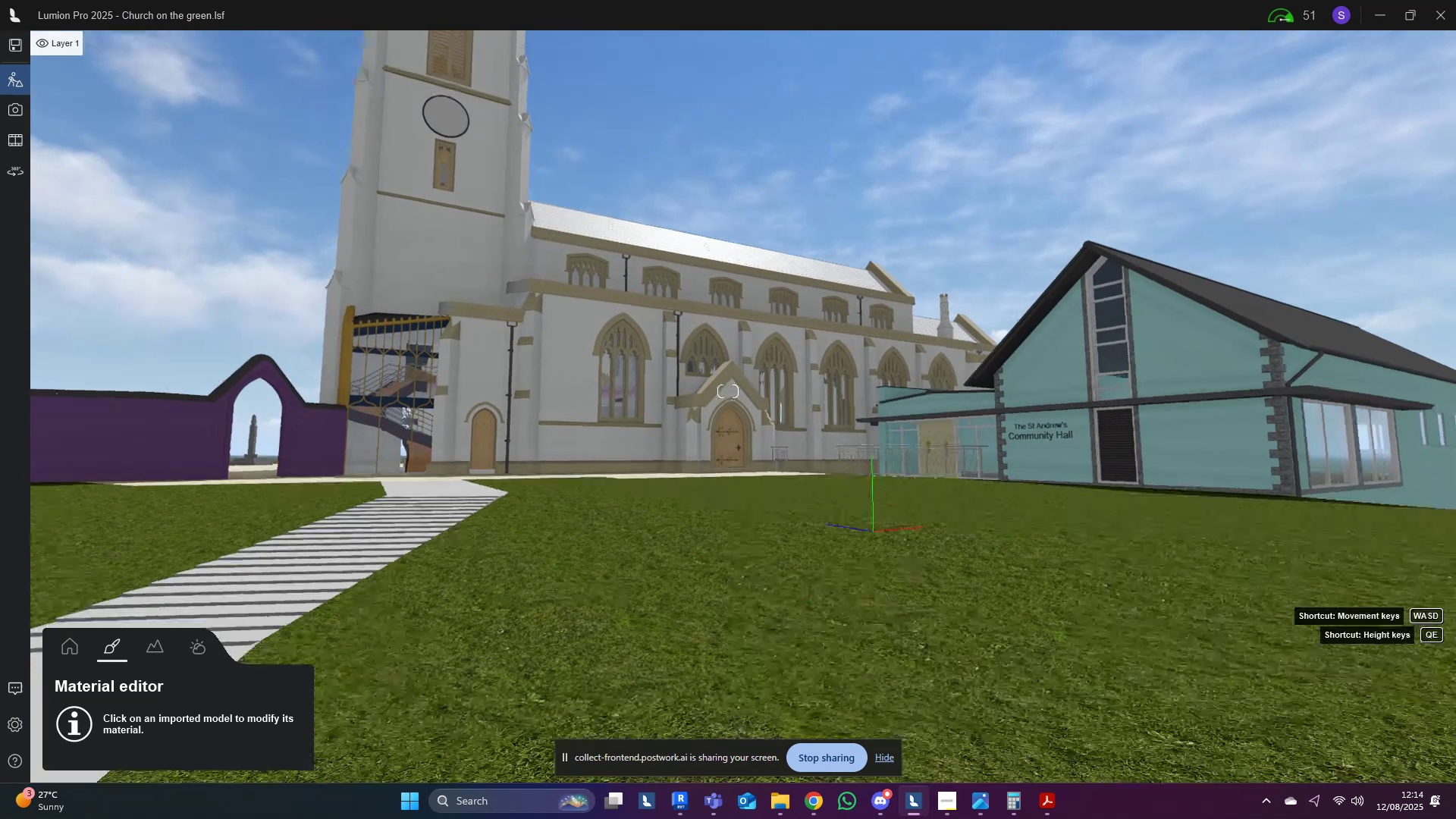 
hold_key(key=E, duration=0.59)
 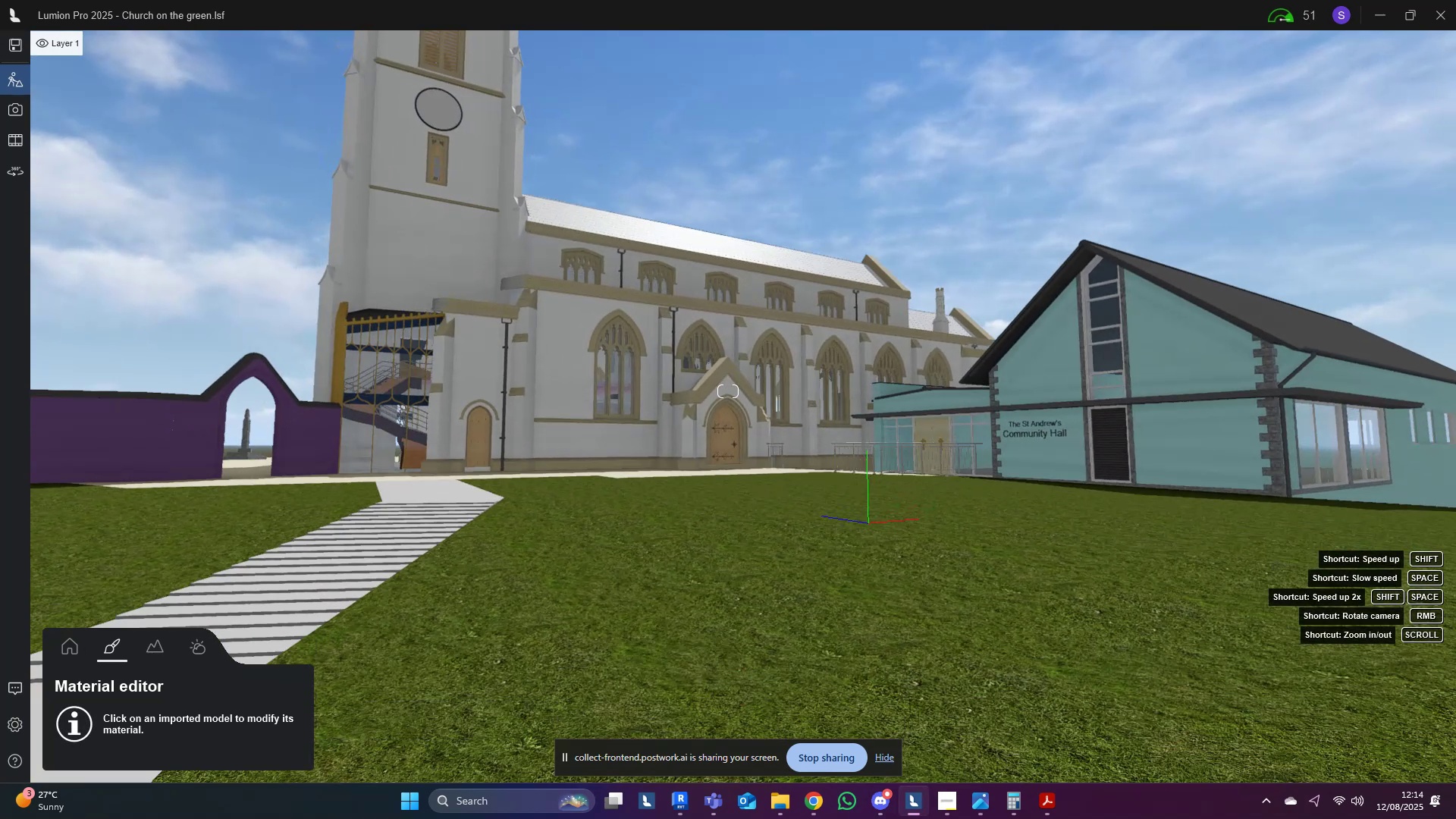 
hold_key(key=S, duration=0.56)
 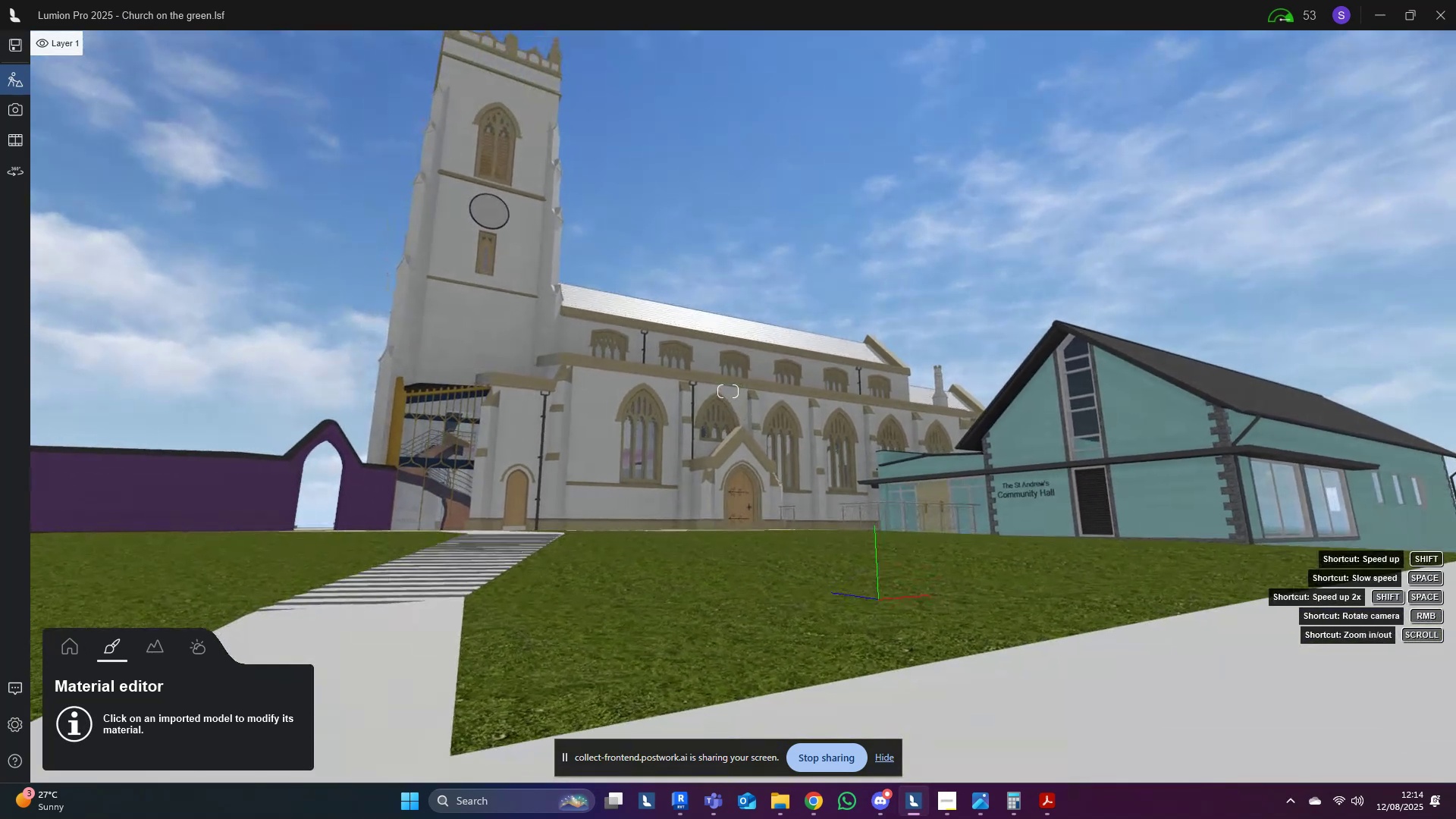 
type(awq)
 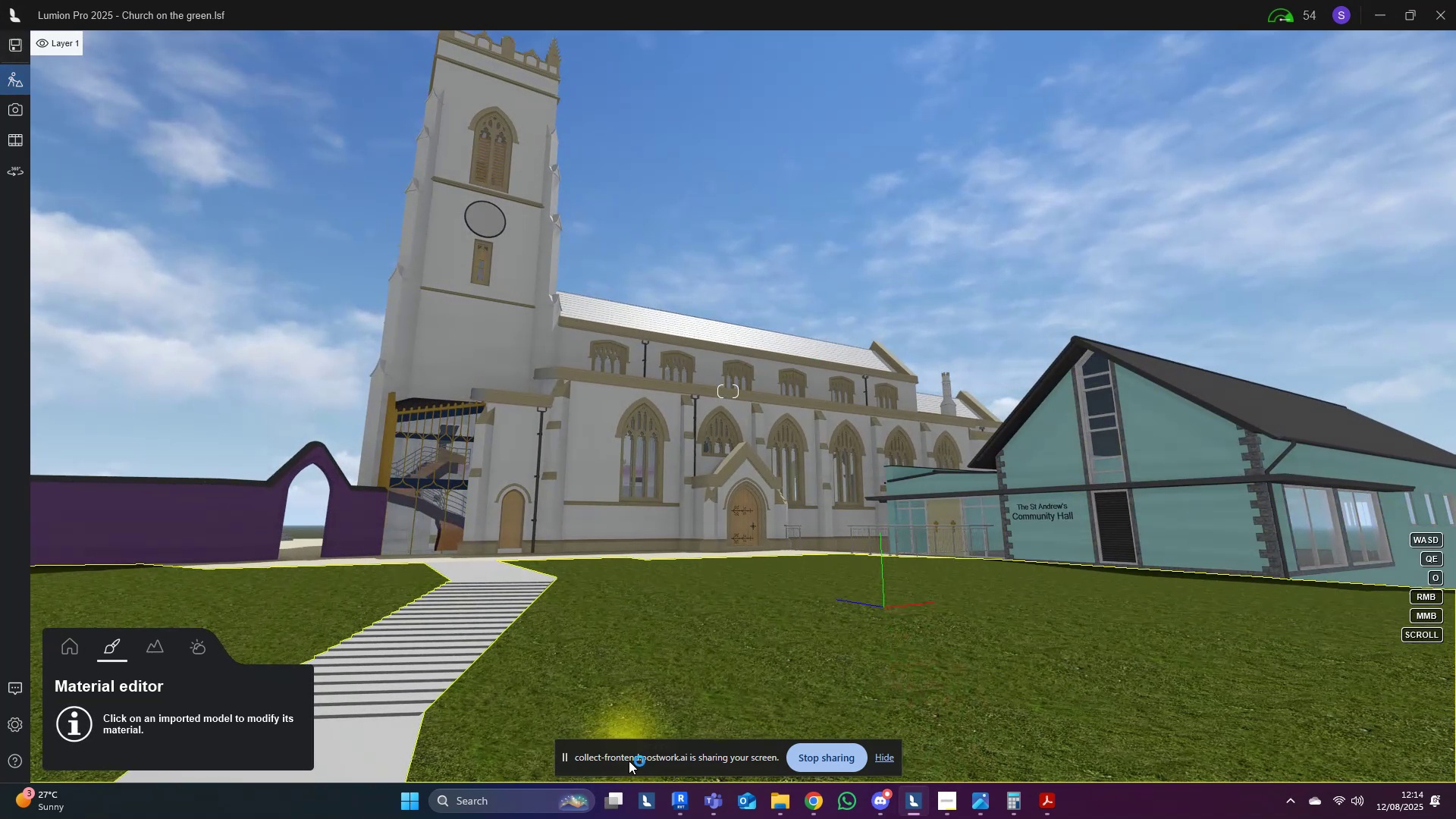 
left_click([61, 45])
 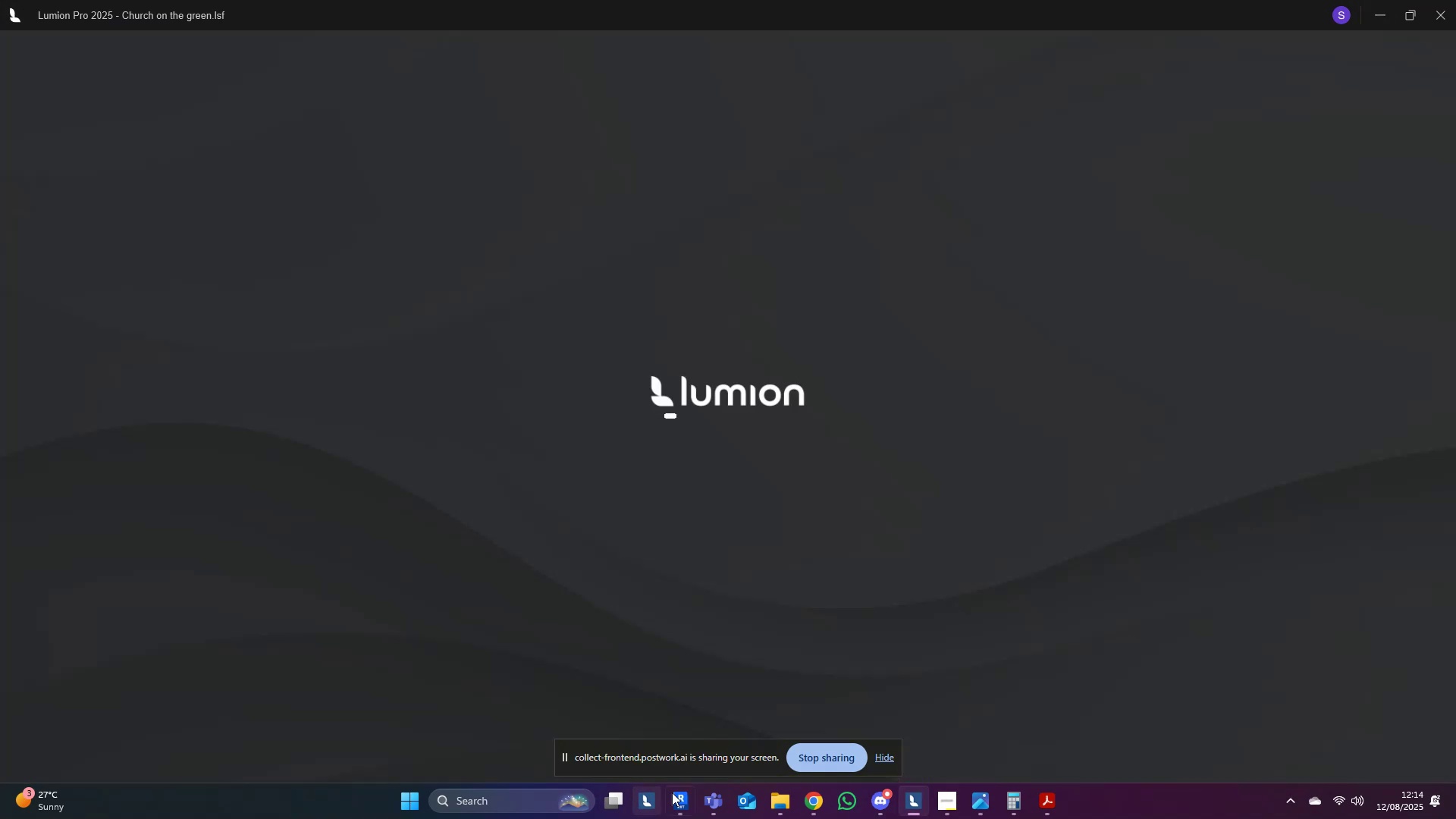 
left_click([682, 797])
 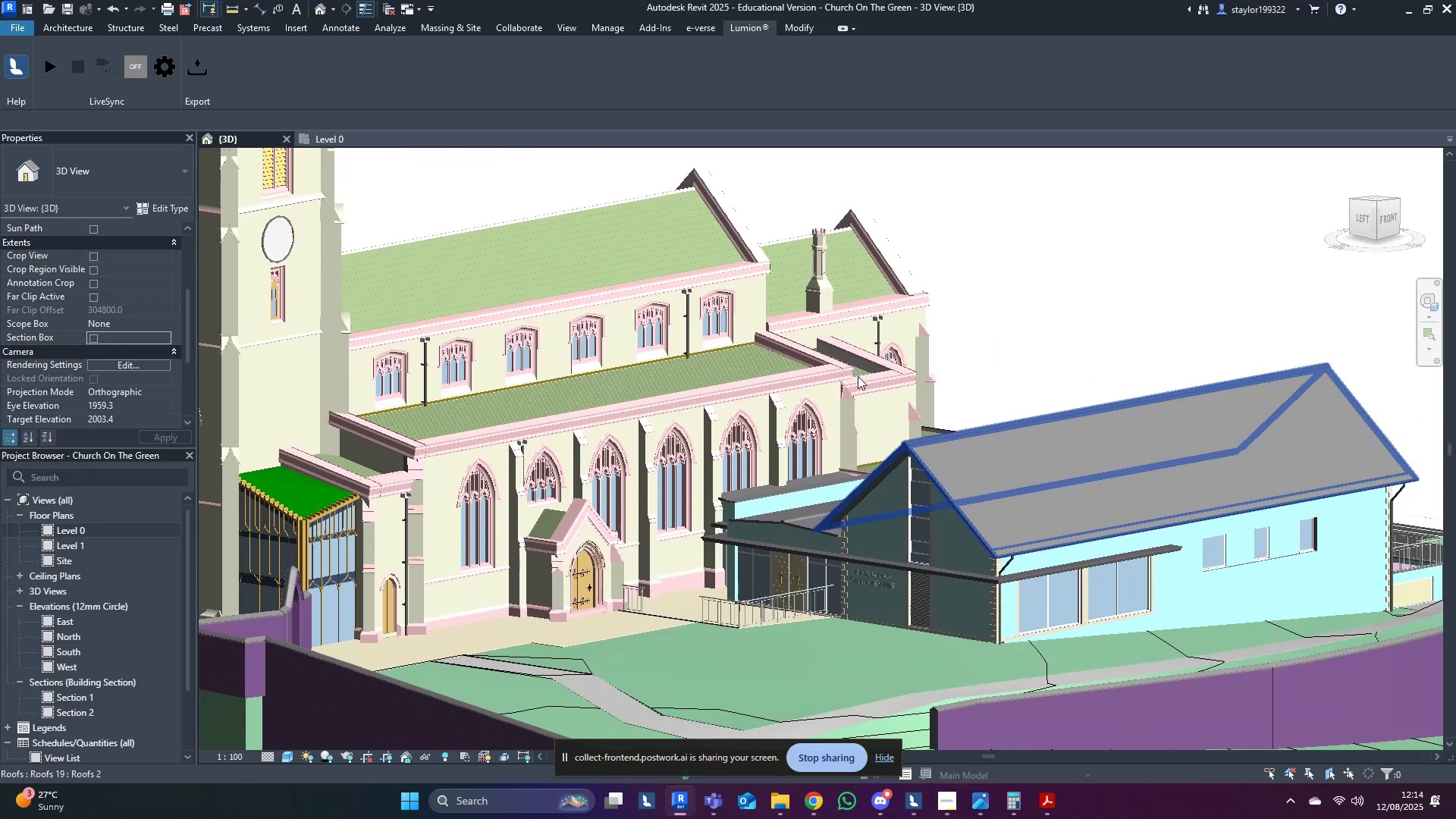 
left_click([1141, 427])
 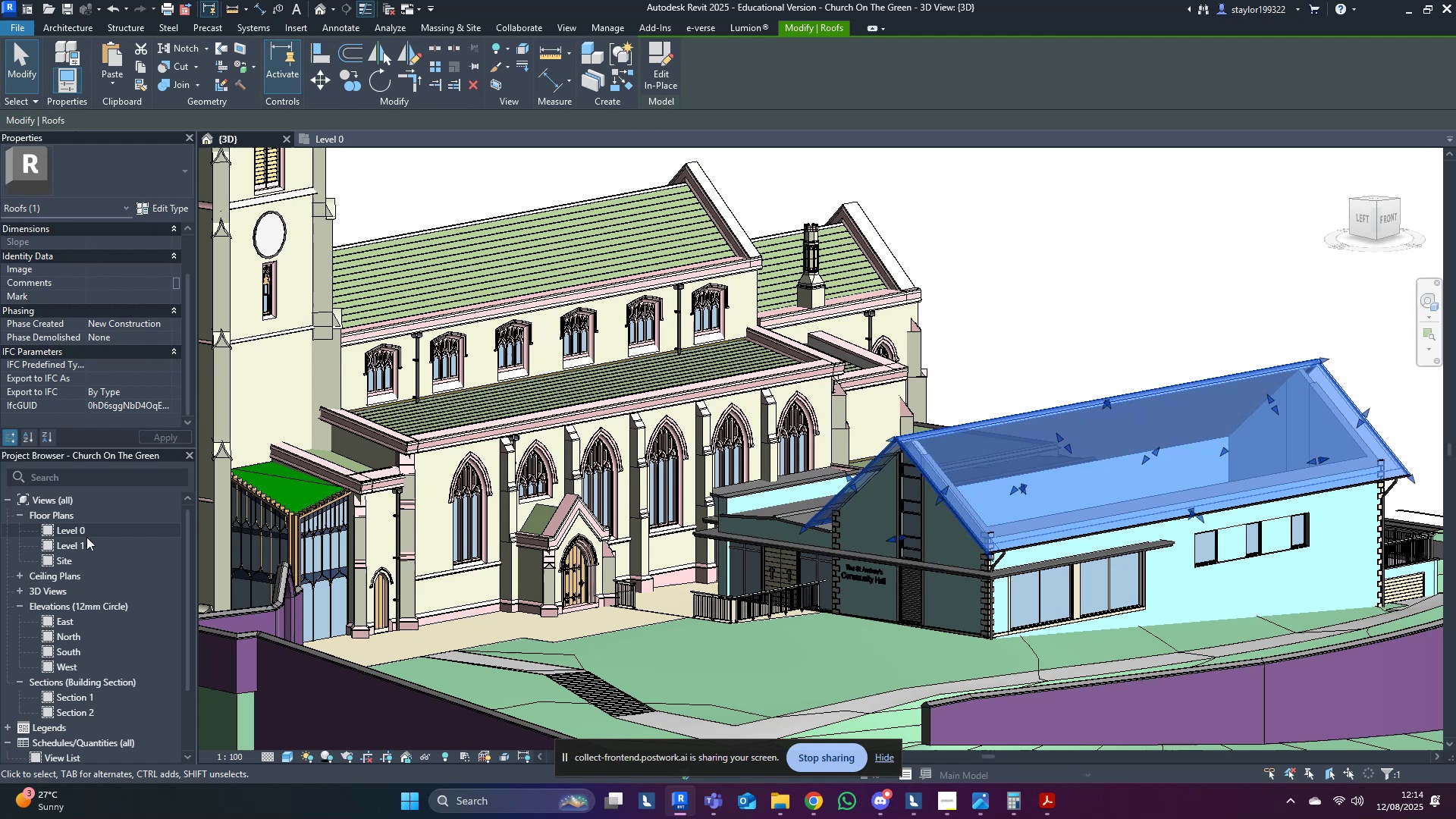 
double_click([83, 533])
 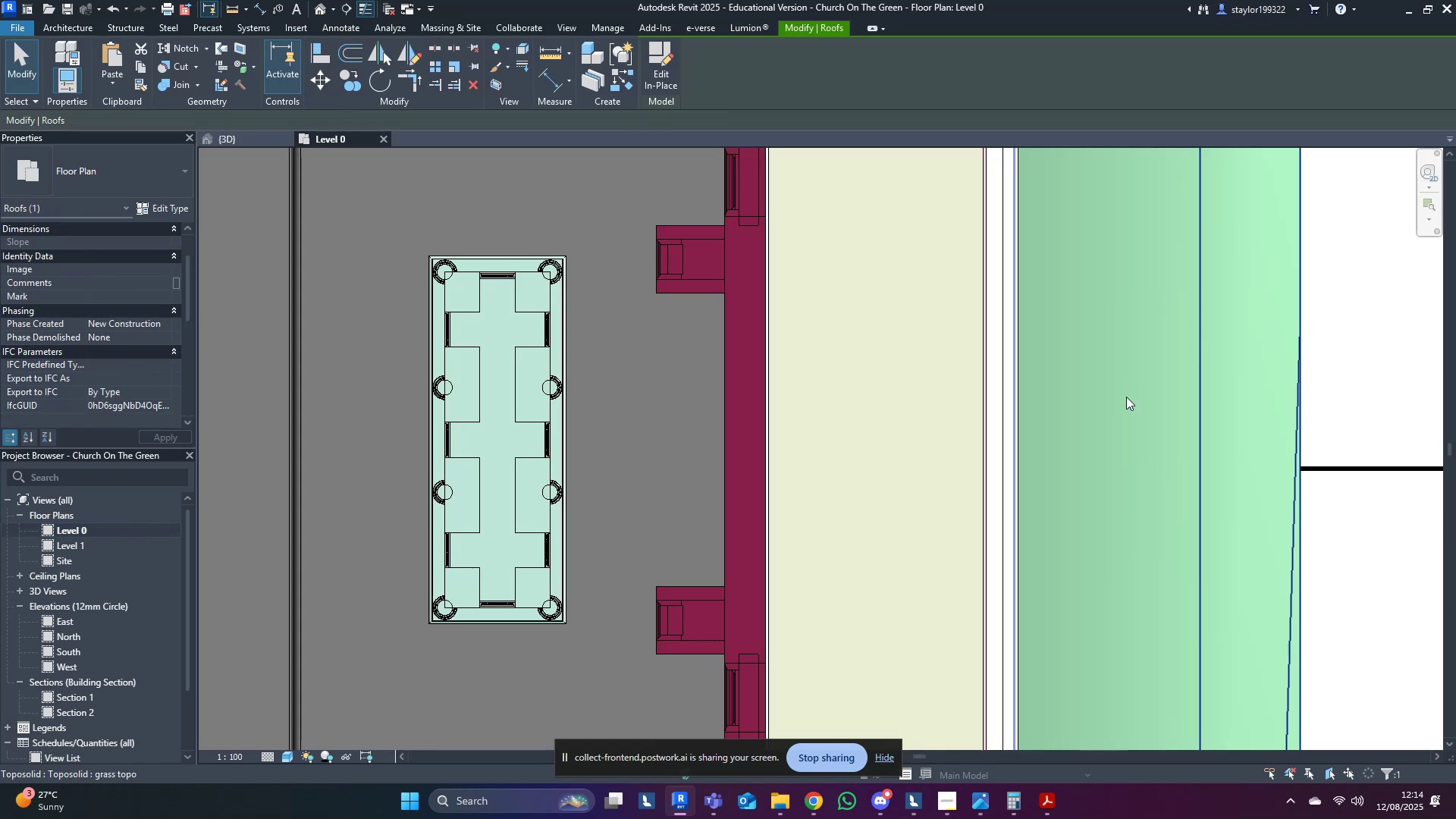 
key(Escape)
 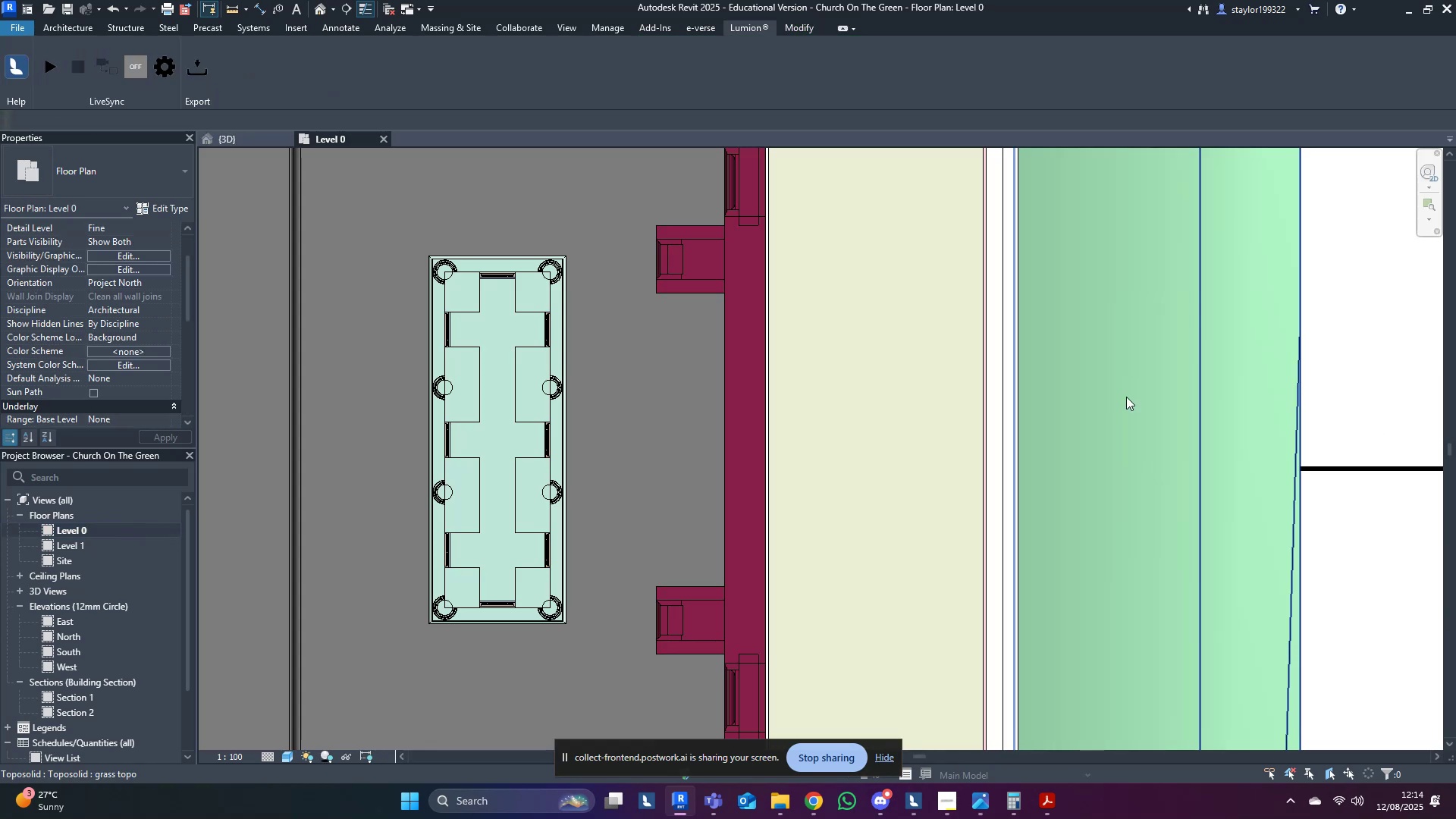 
scroll: coordinate [818, 472], scroll_direction: down, amount: 15.0
 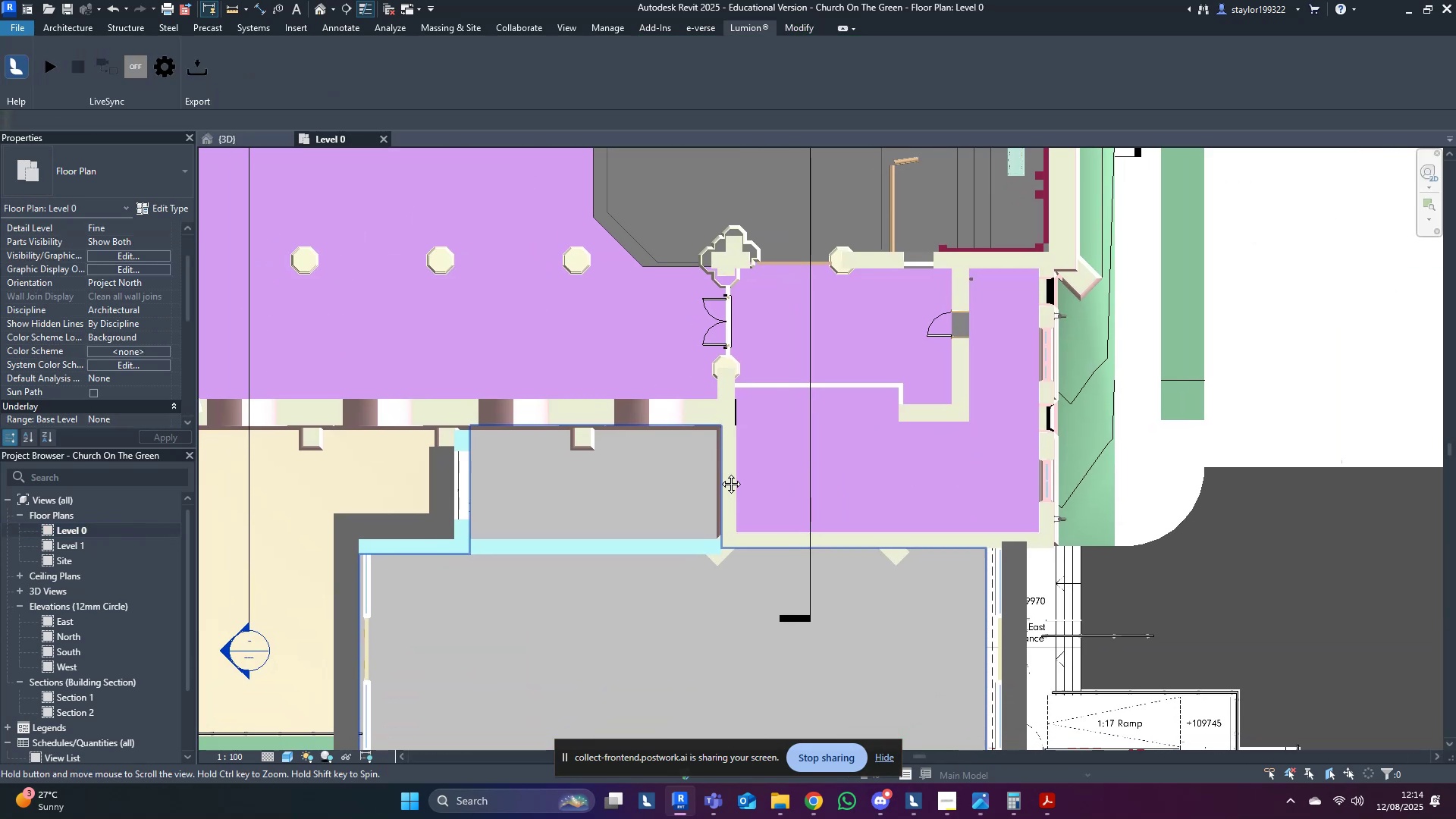 
scroll: coordinate [976, 544], scroll_direction: up, amount: 2.0
 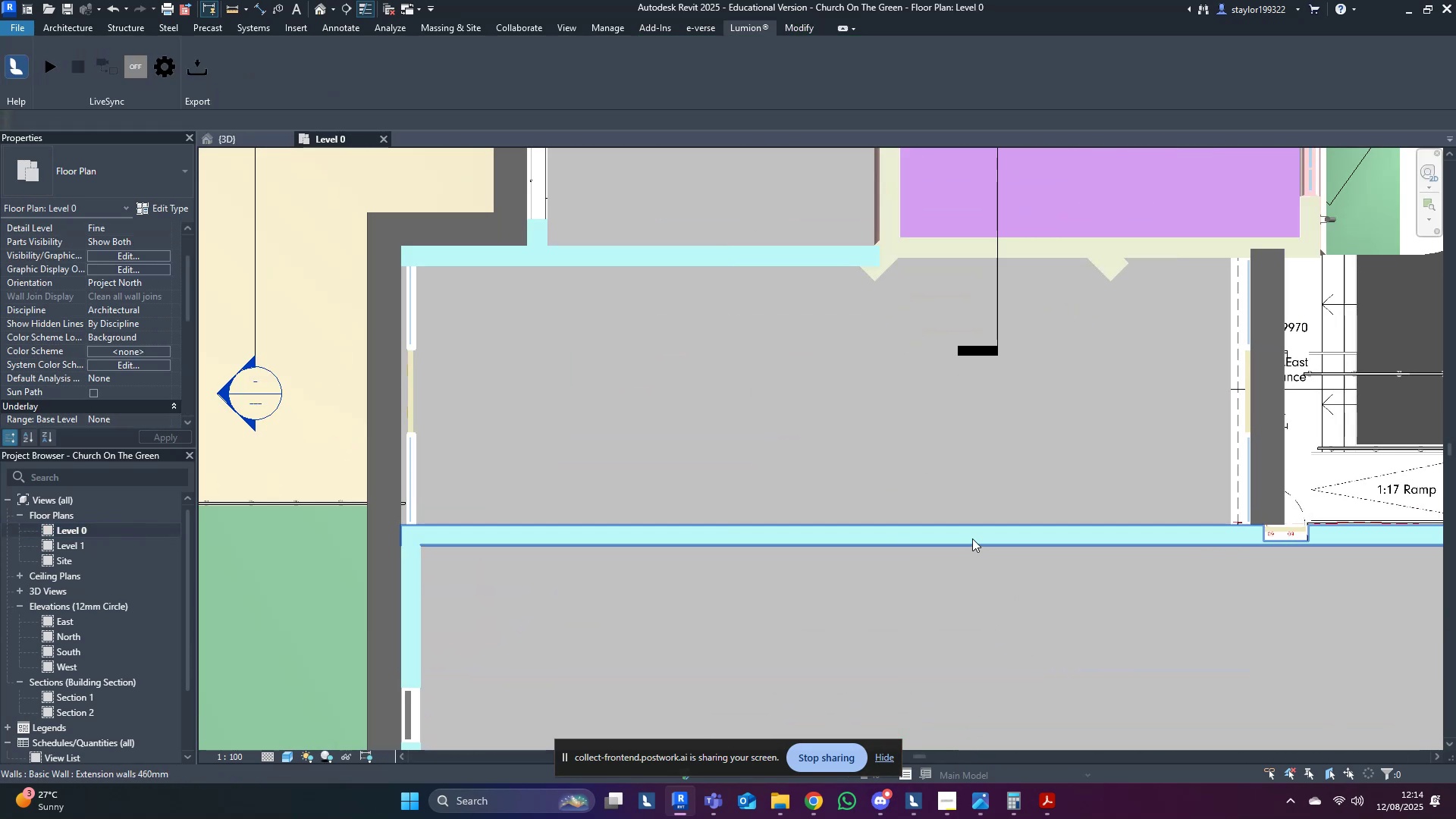 
mouse_move([824, 416])
 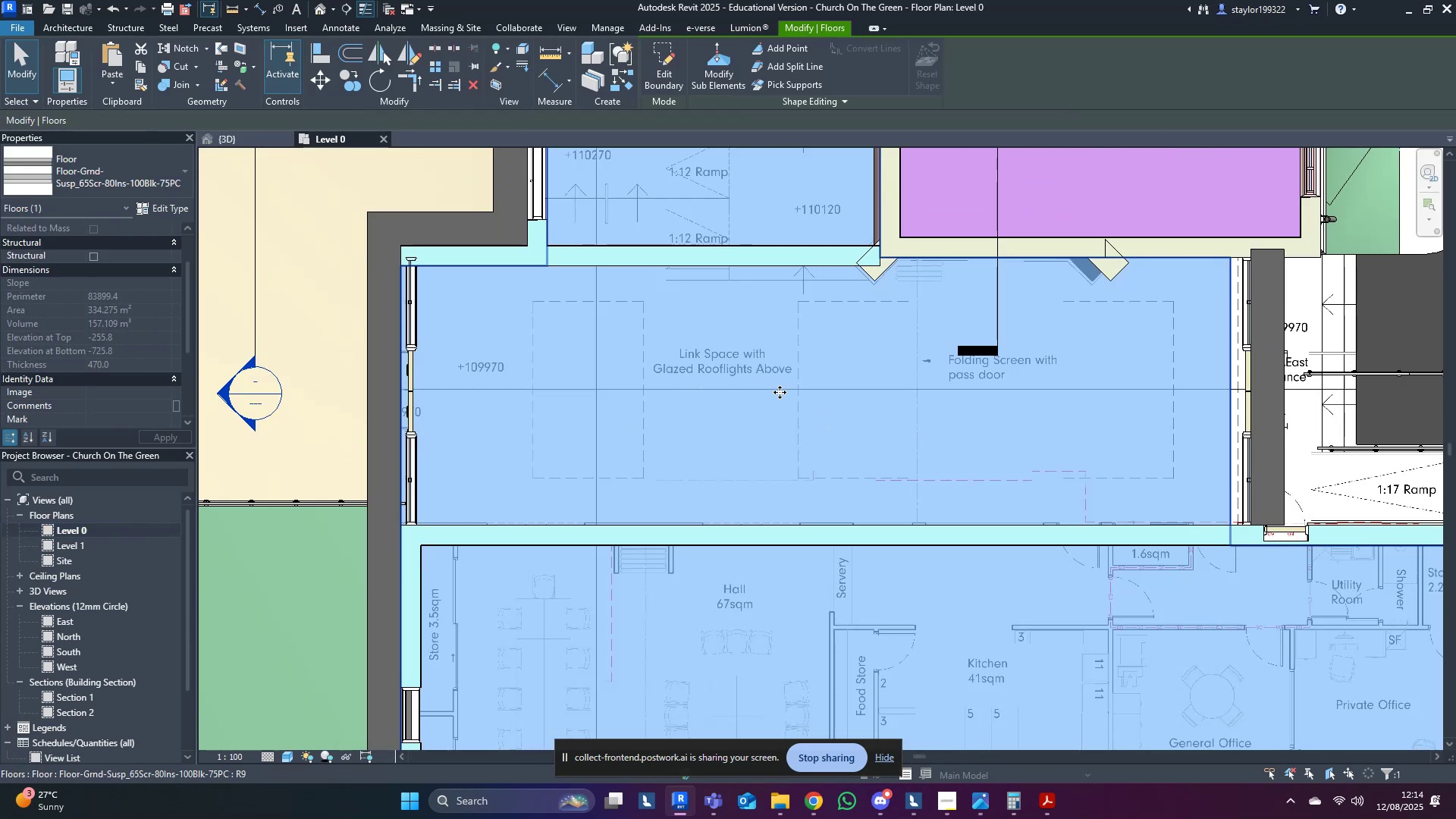 
scroll: coordinate [811, 482], scroll_direction: down, amount: 2.0
 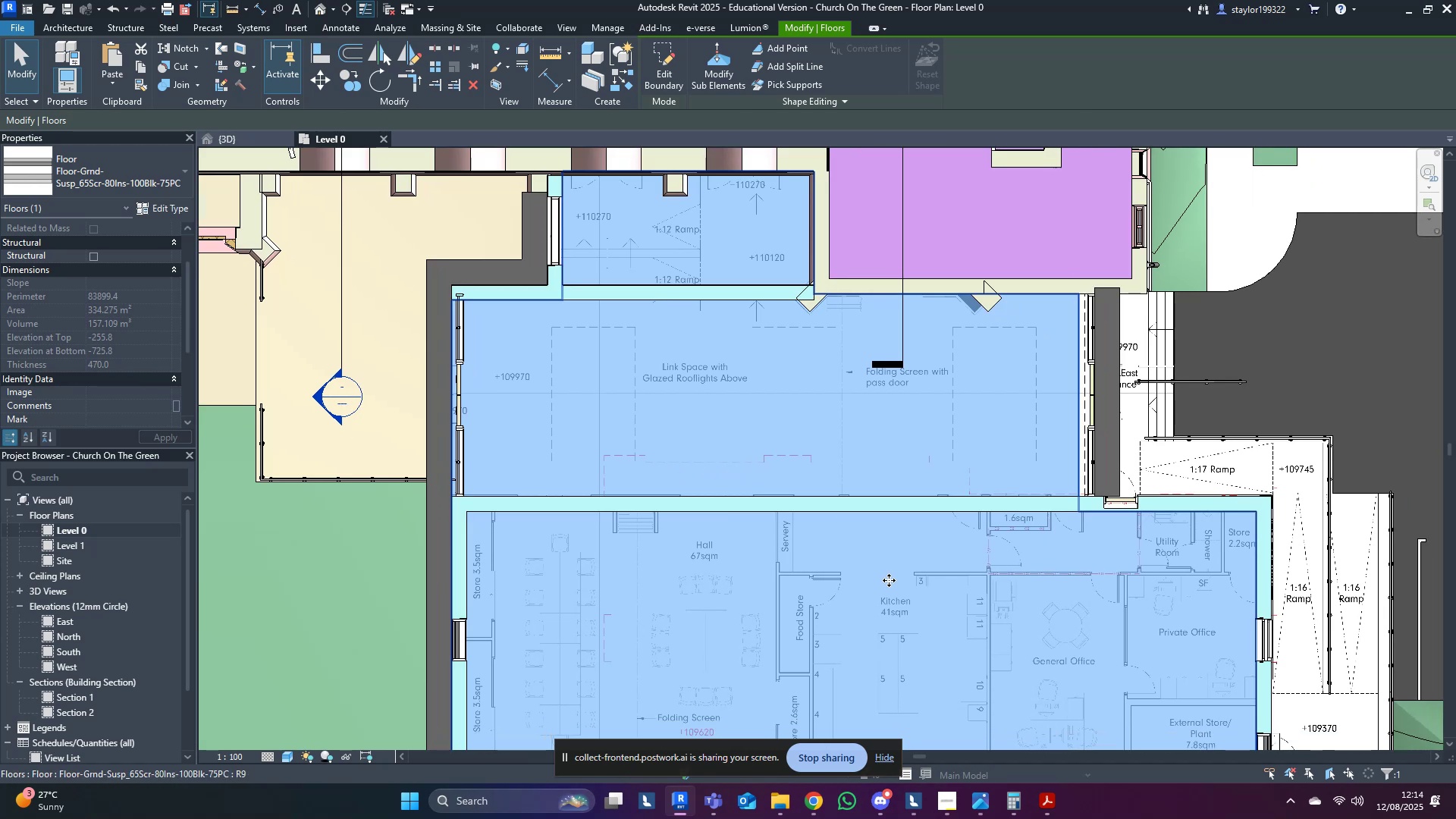 
key(Escape)
 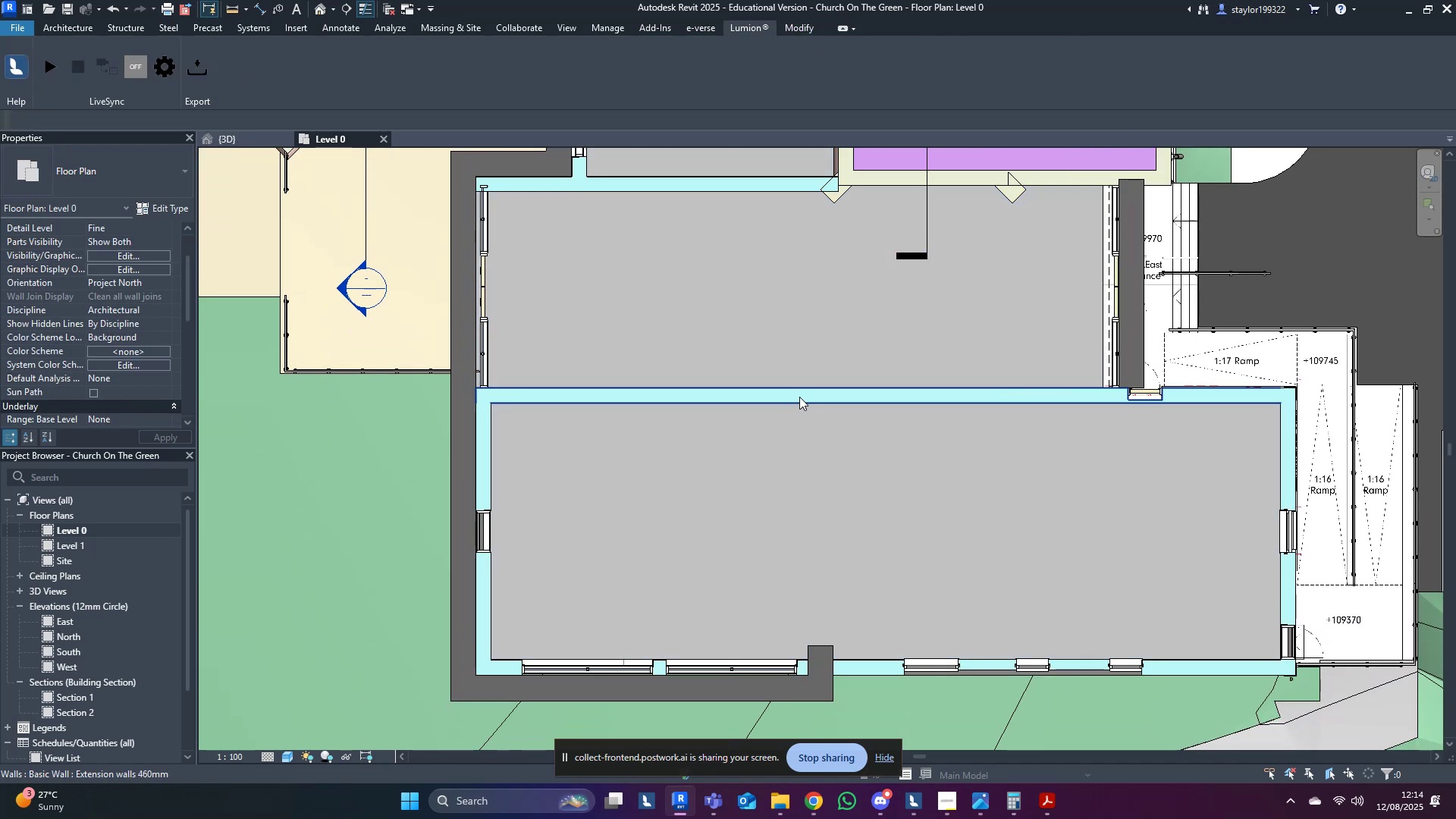 
left_click([799, 397])
 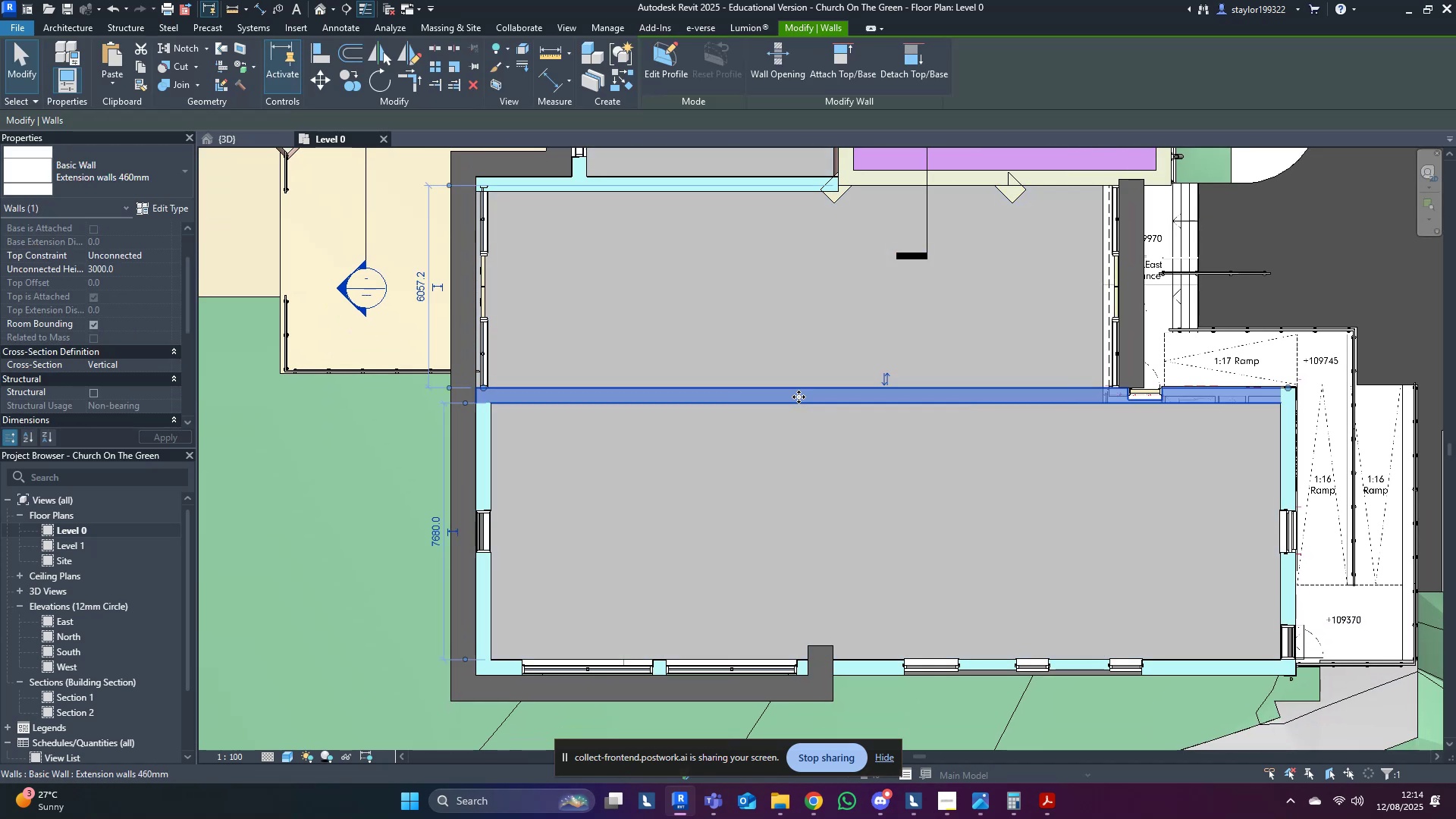 
type(wf)
 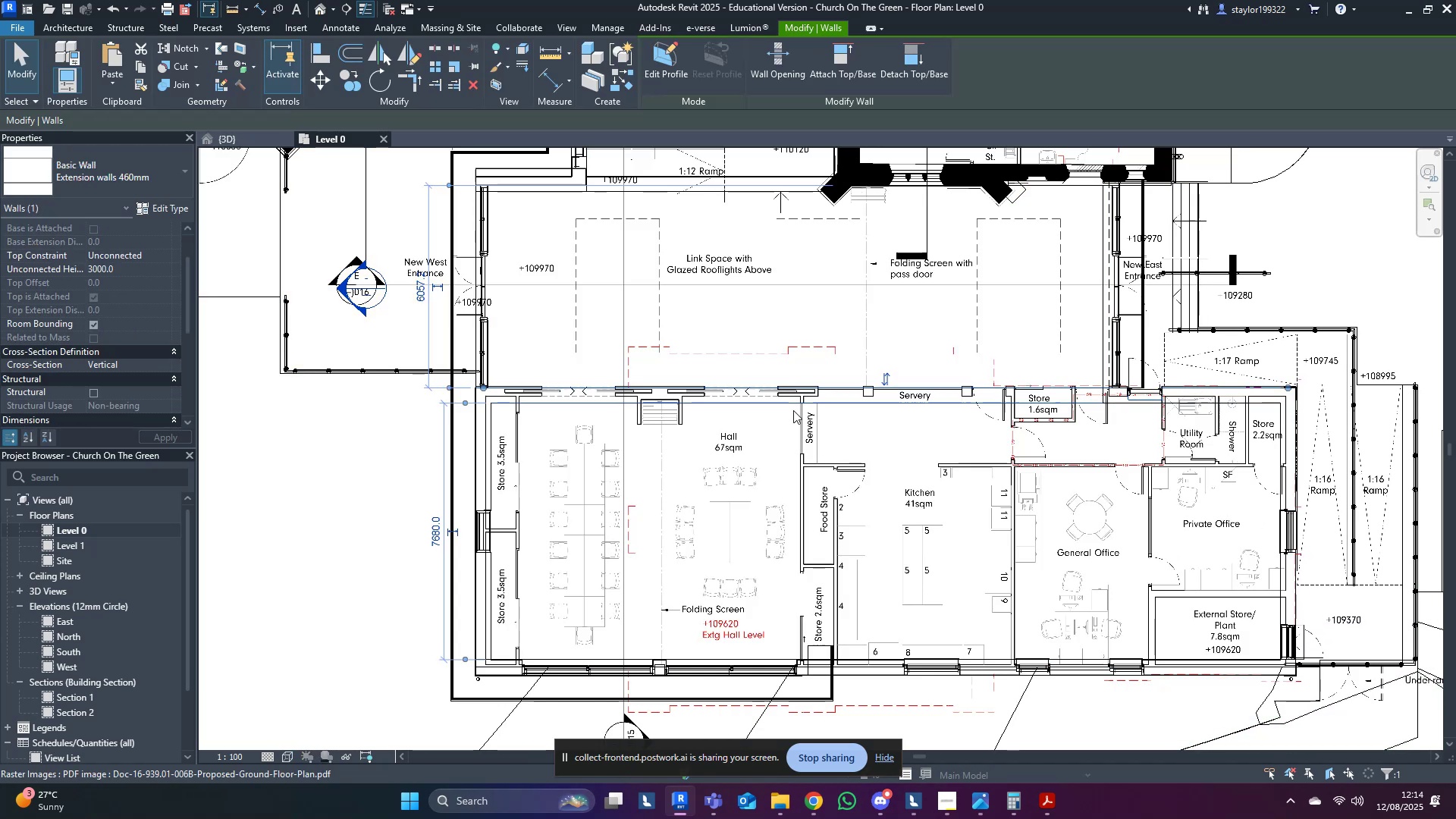 
scroll: coordinate [704, 410], scroll_direction: up, amount: 7.0
 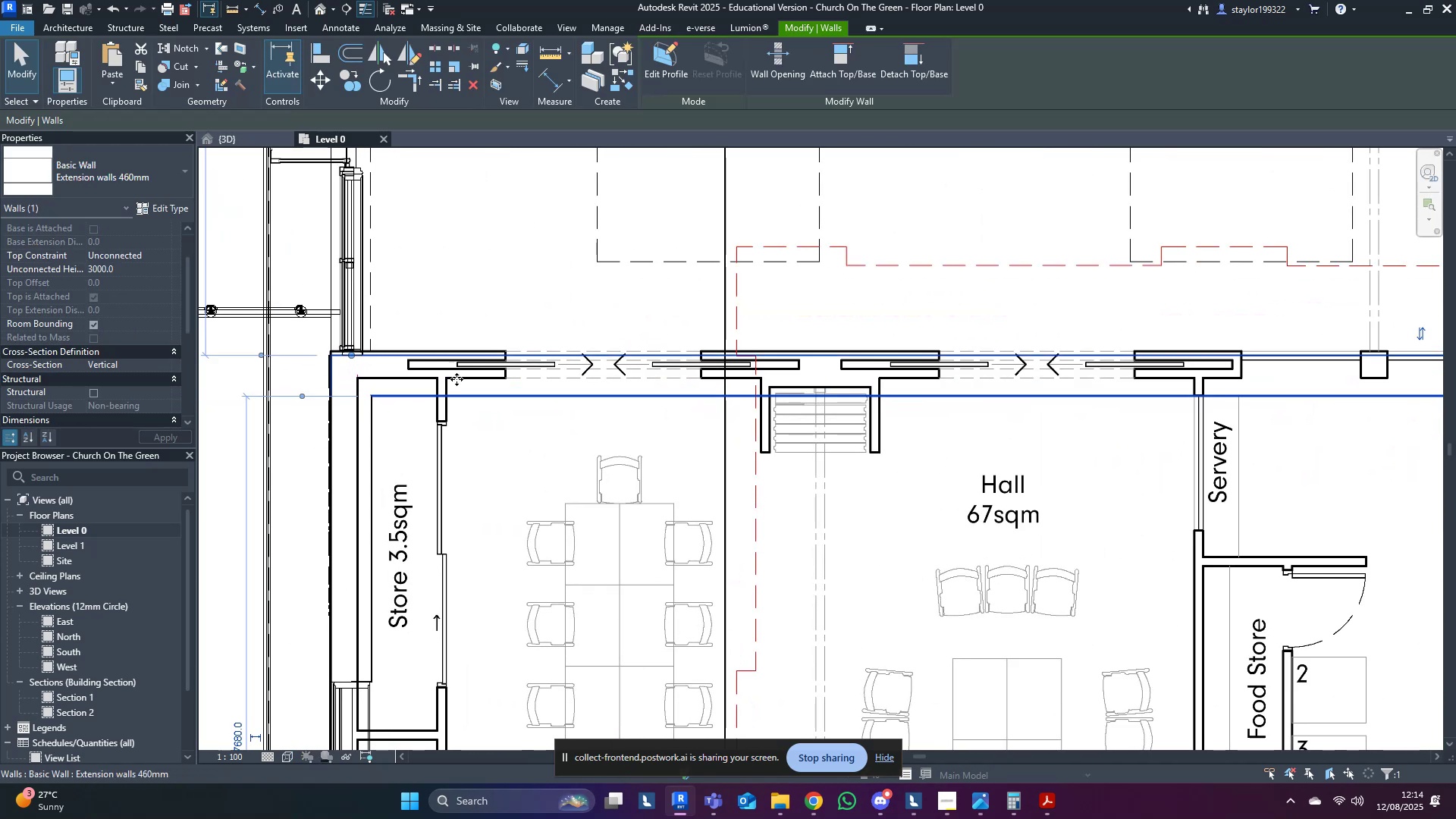 
scroll: coordinate [457, 393], scroll_direction: down, amount: 2.0
 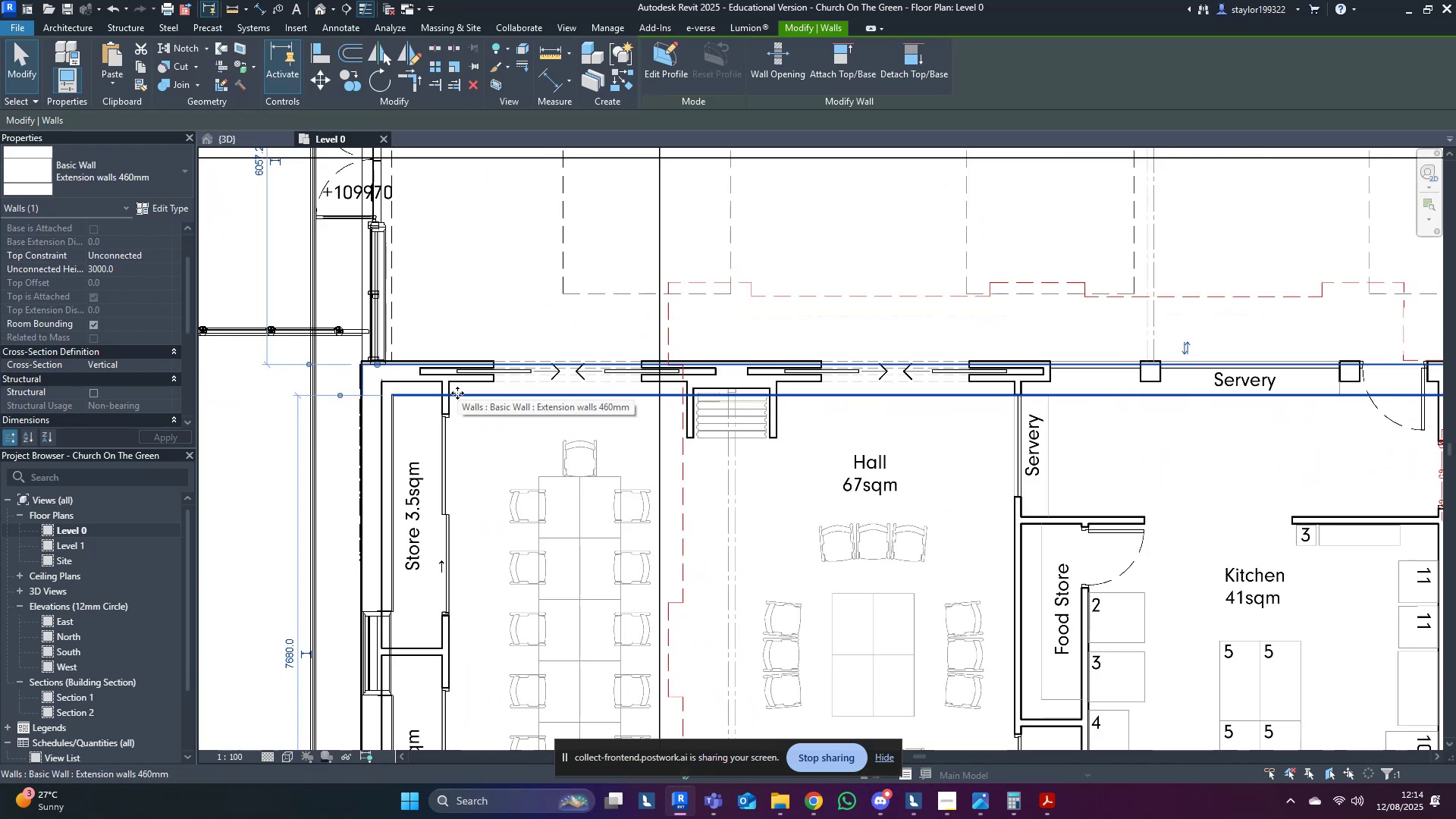 
scroll: coordinate [427, 391], scroll_direction: up, amount: 3.0
 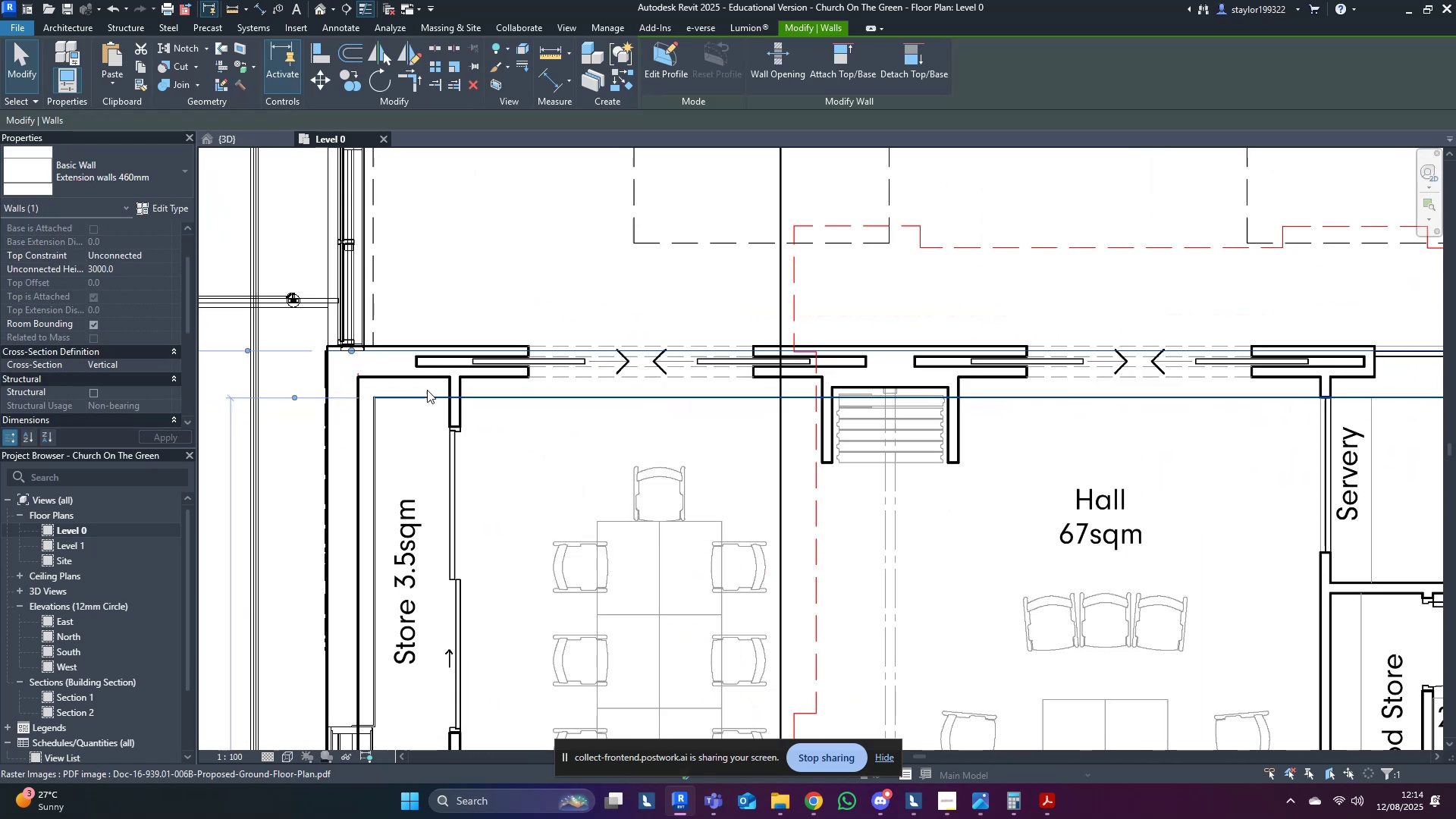 
type(sdwf)
 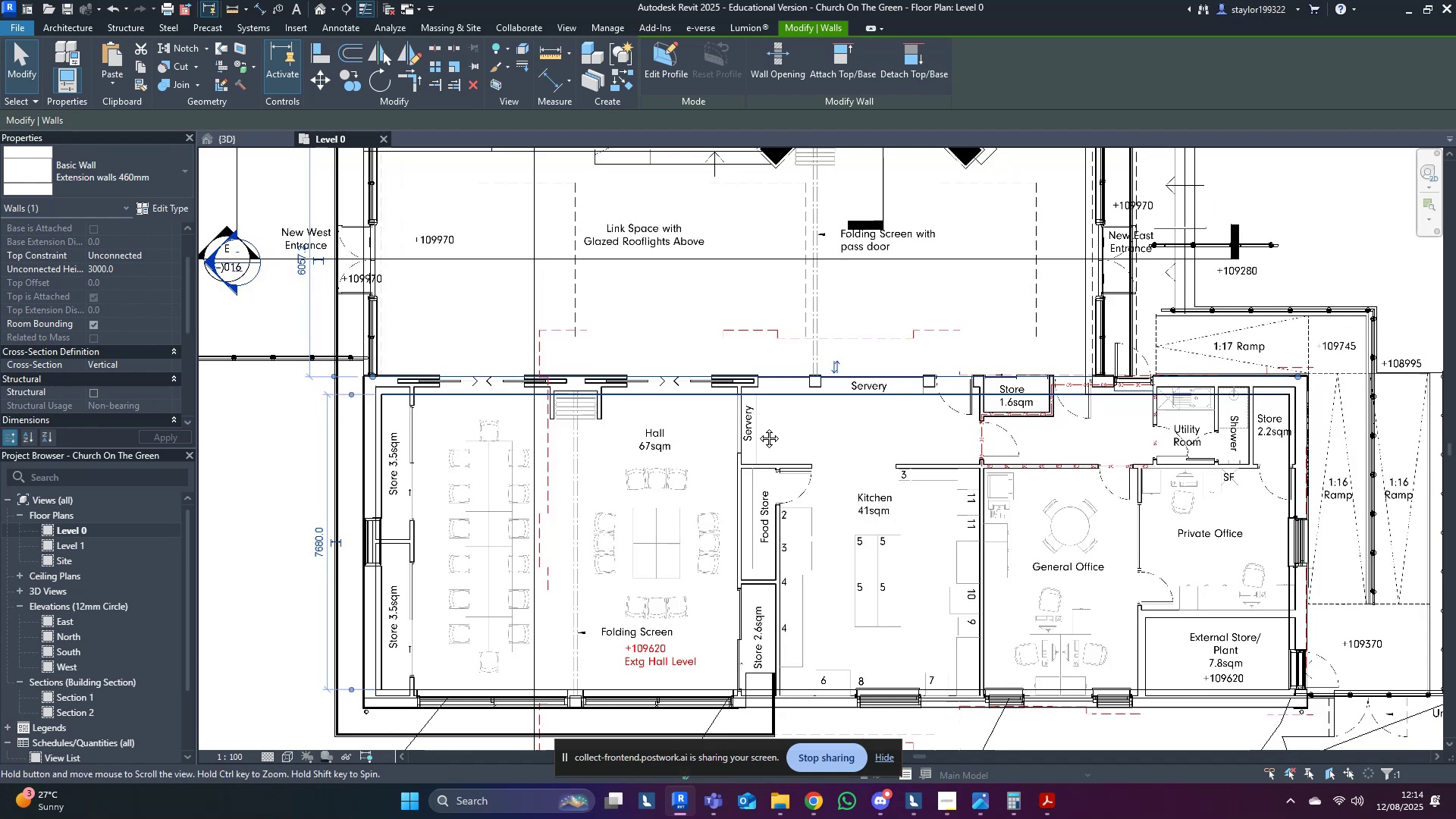 
scroll: coordinate [427, 388], scroll_direction: down, amount: 7.0
 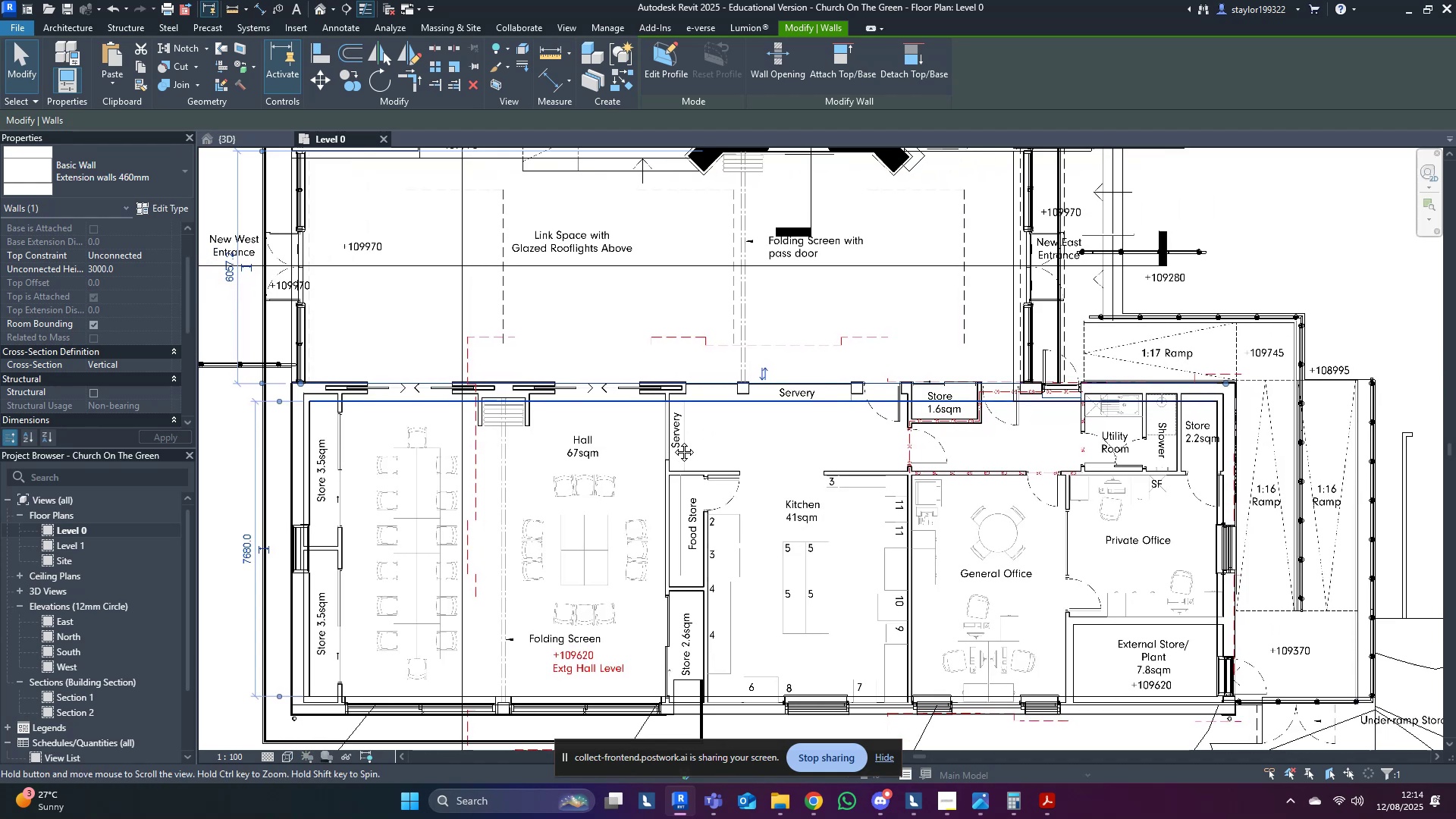 
scroll: coordinate [960, 421], scroll_direction: up, amount: 4.0
 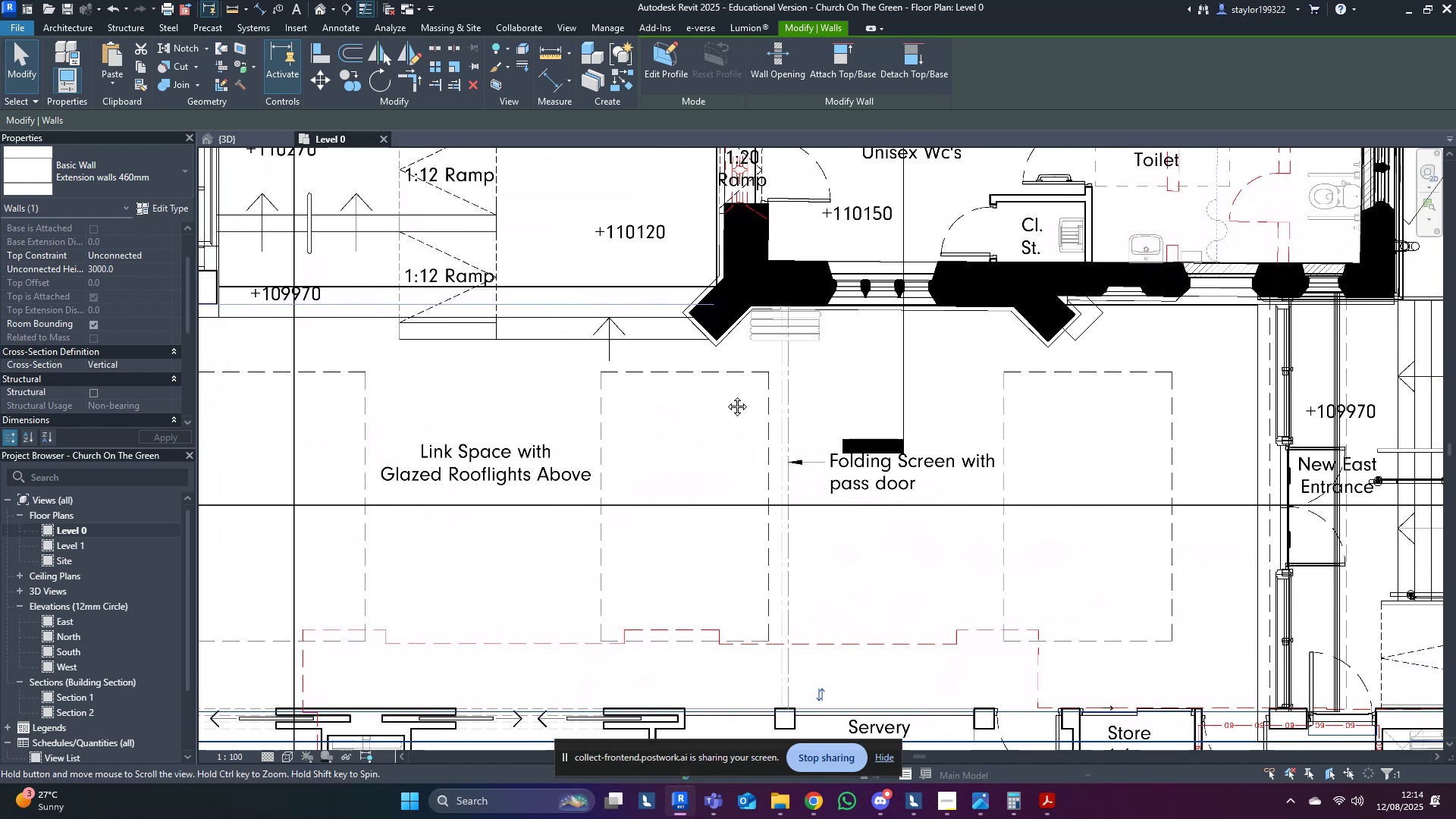 
wait(5.41)
 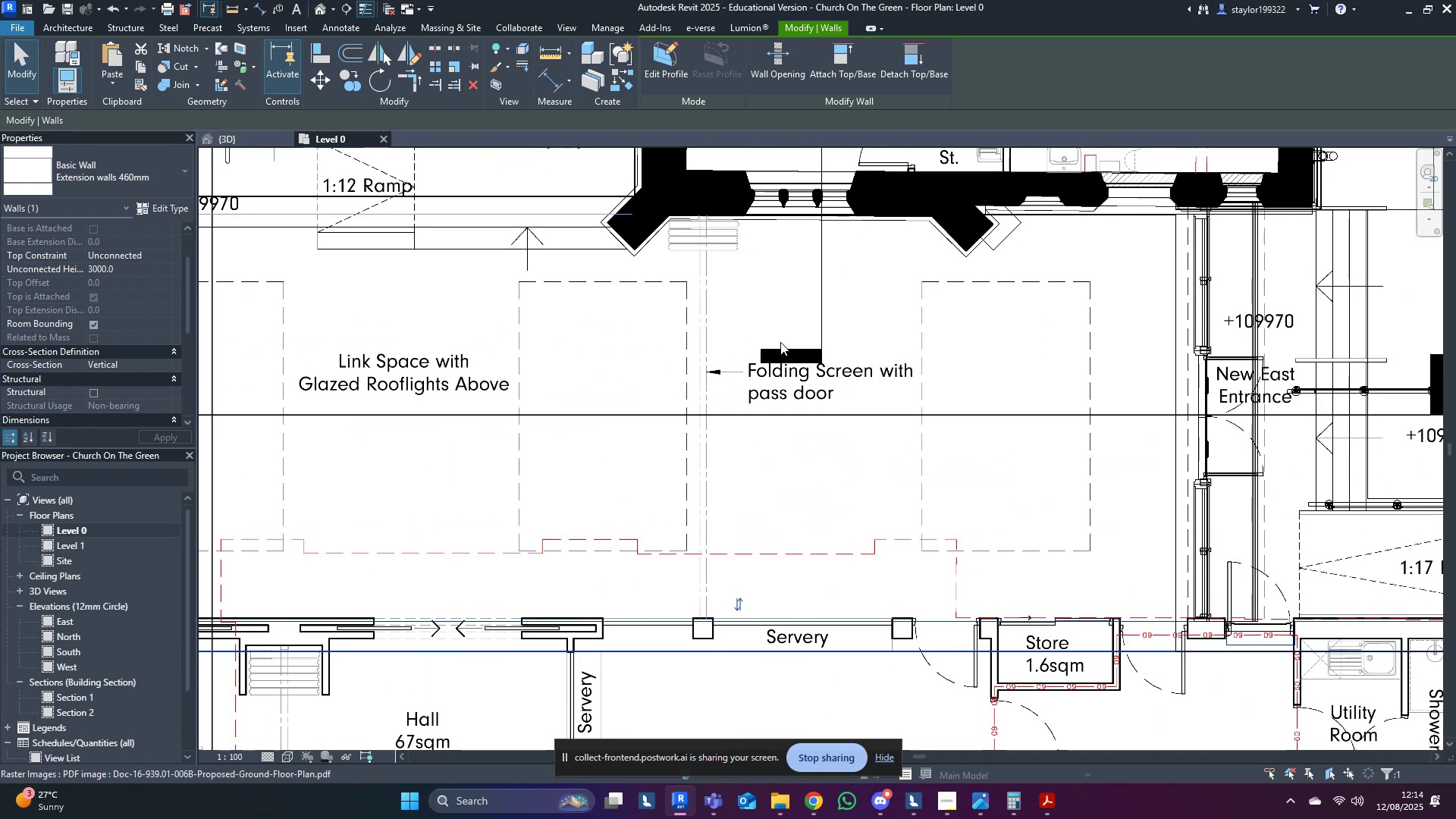 
scroll: coordinate [714, 537], scroll_direction: down, amount: 3.0
 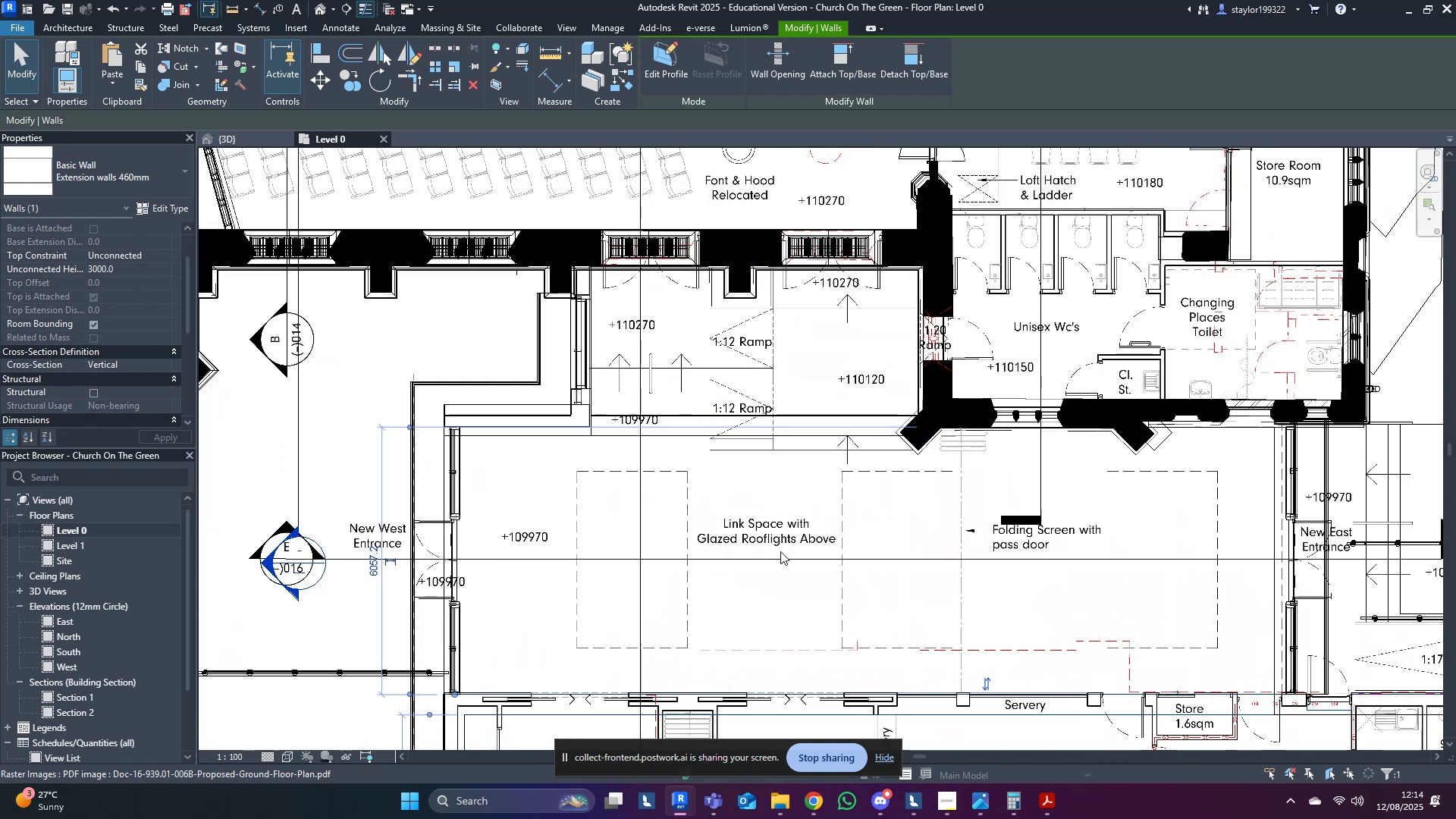 
type(sd)
 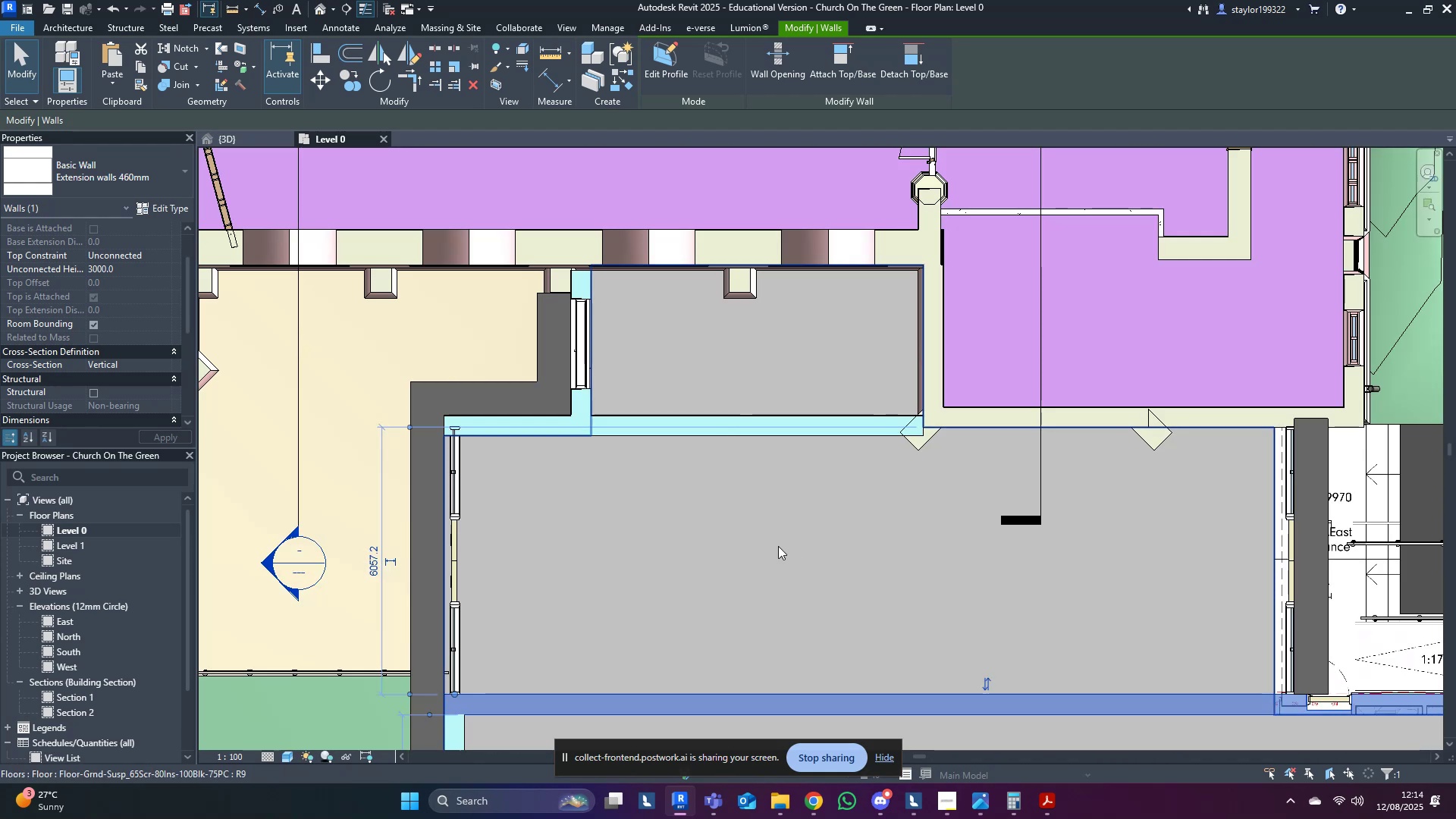 
left_click([740, 527])
 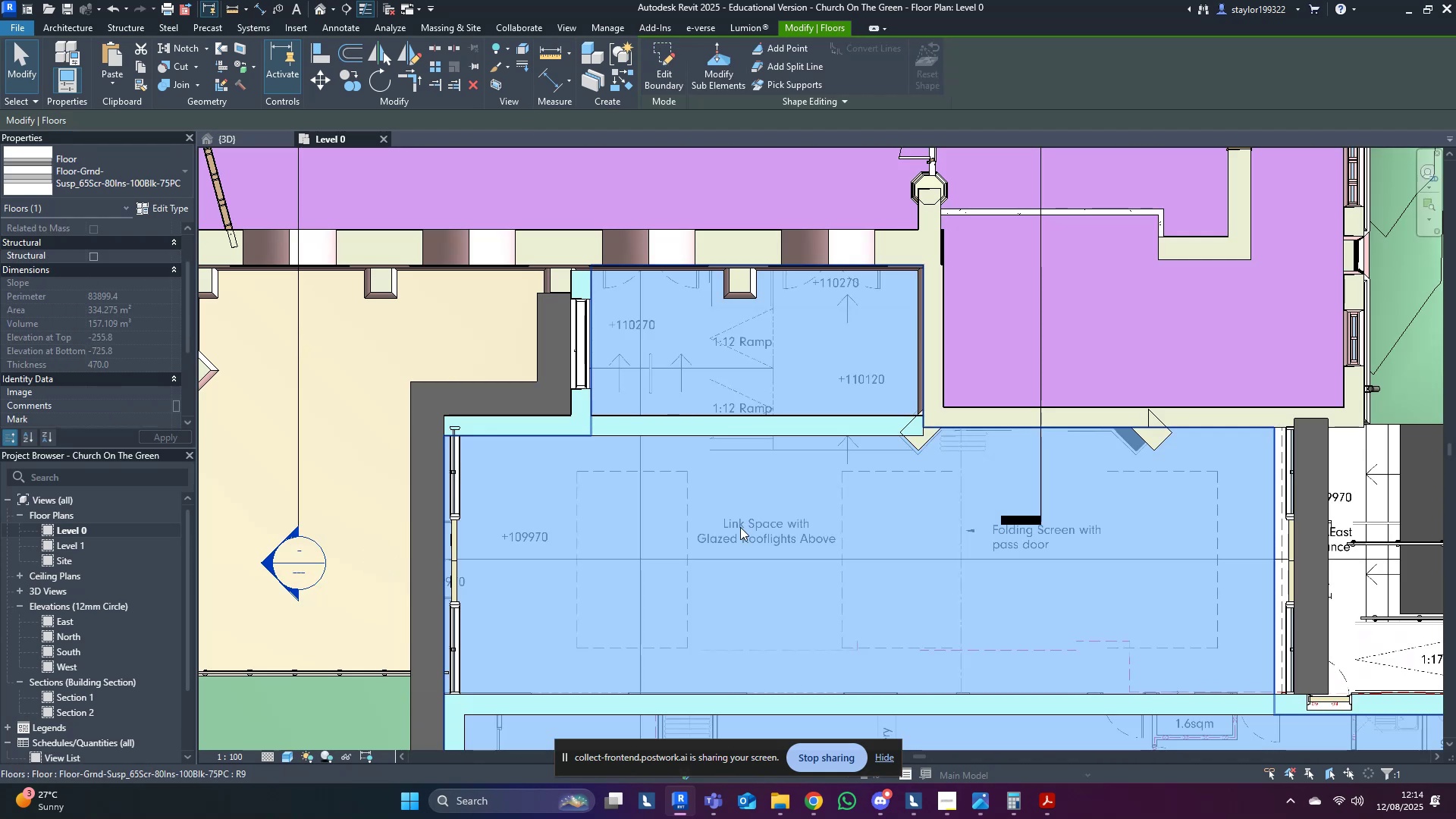 
type(hr)
key(Escape)
type(wf)
 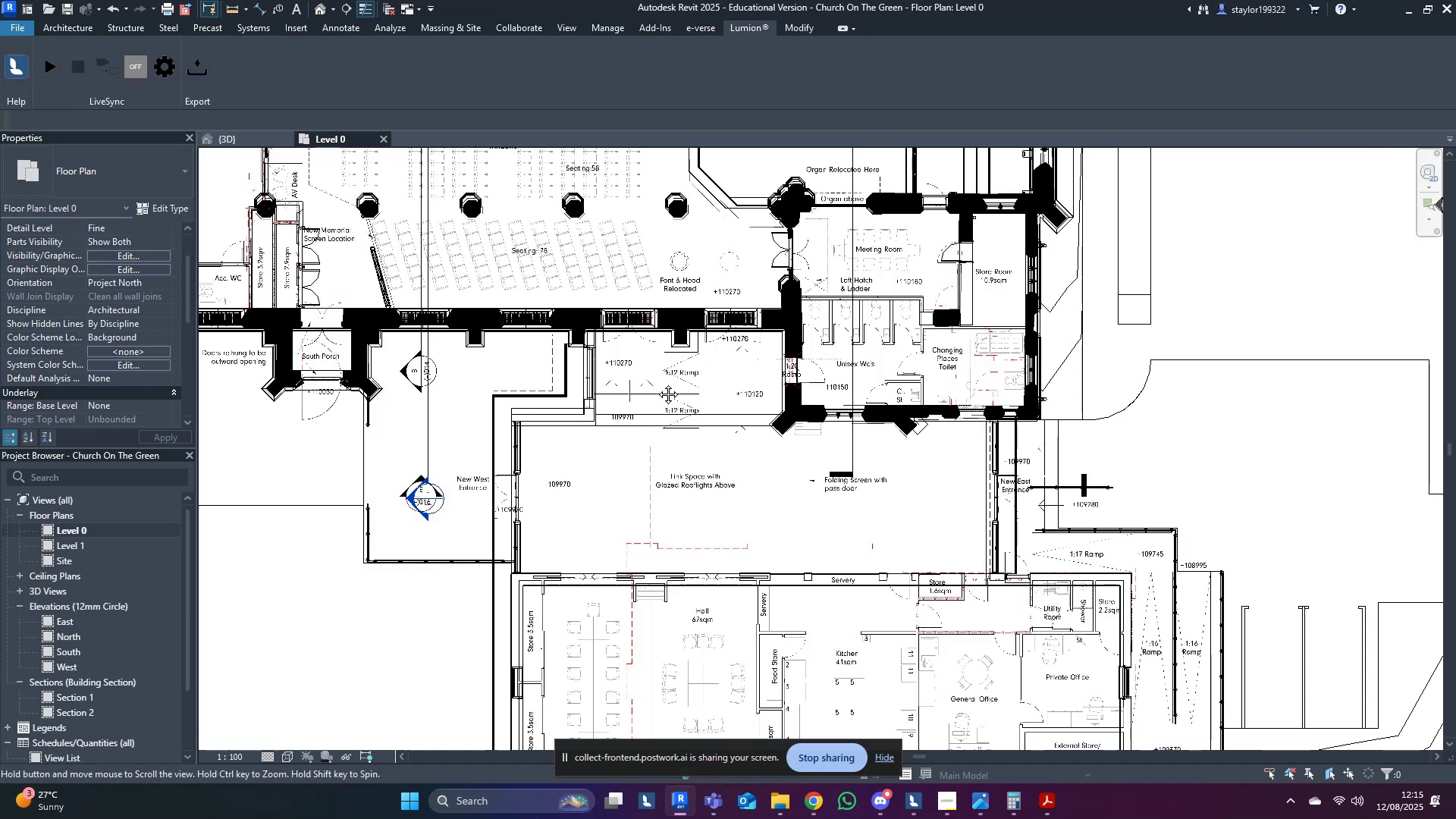 
scroll: coordinate [671, 471], scroll_direction: down, amount: 4.0
 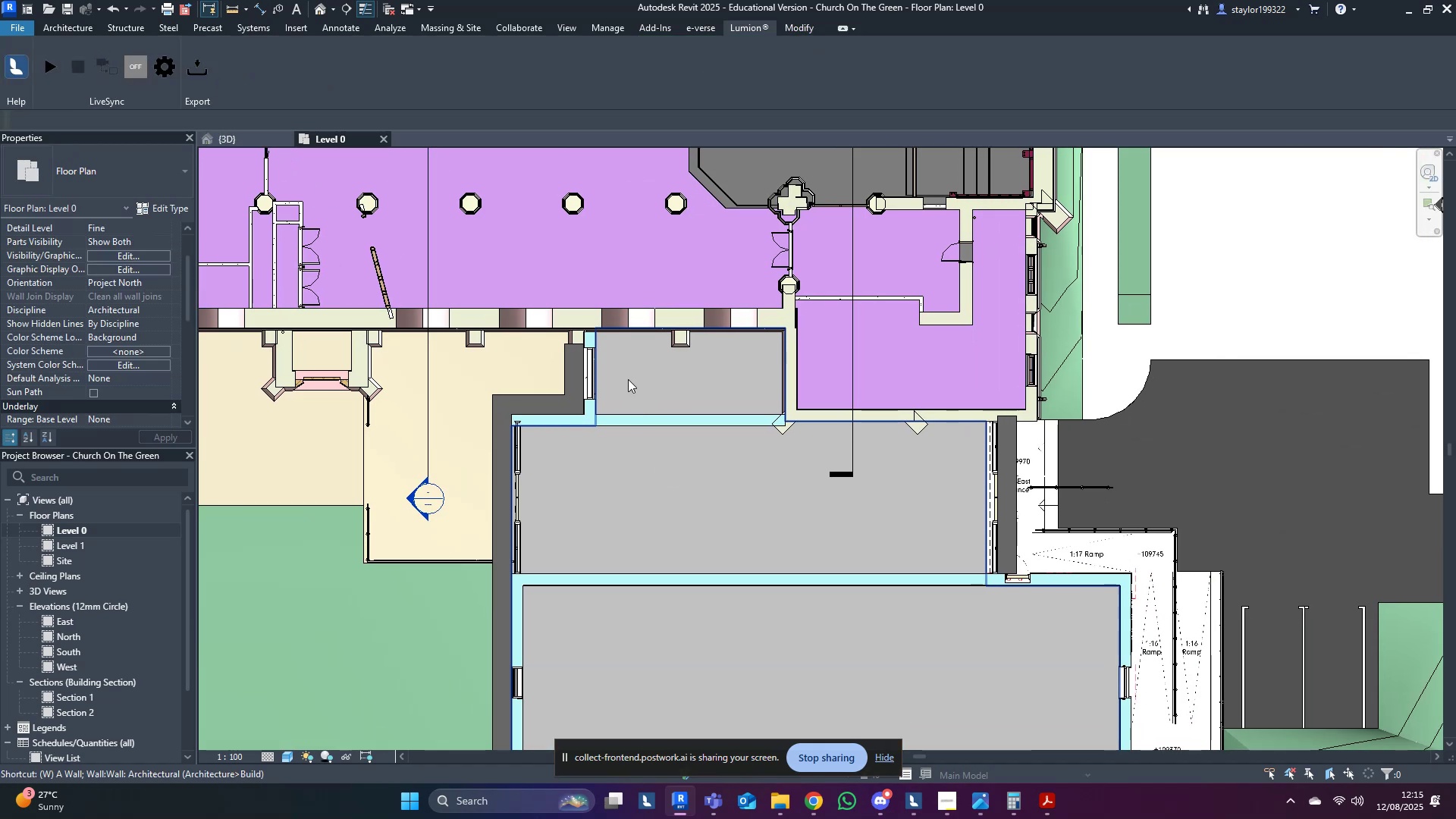 
scroll: coordinate [668, 391], scroll_direction: up, amount: 9.0
 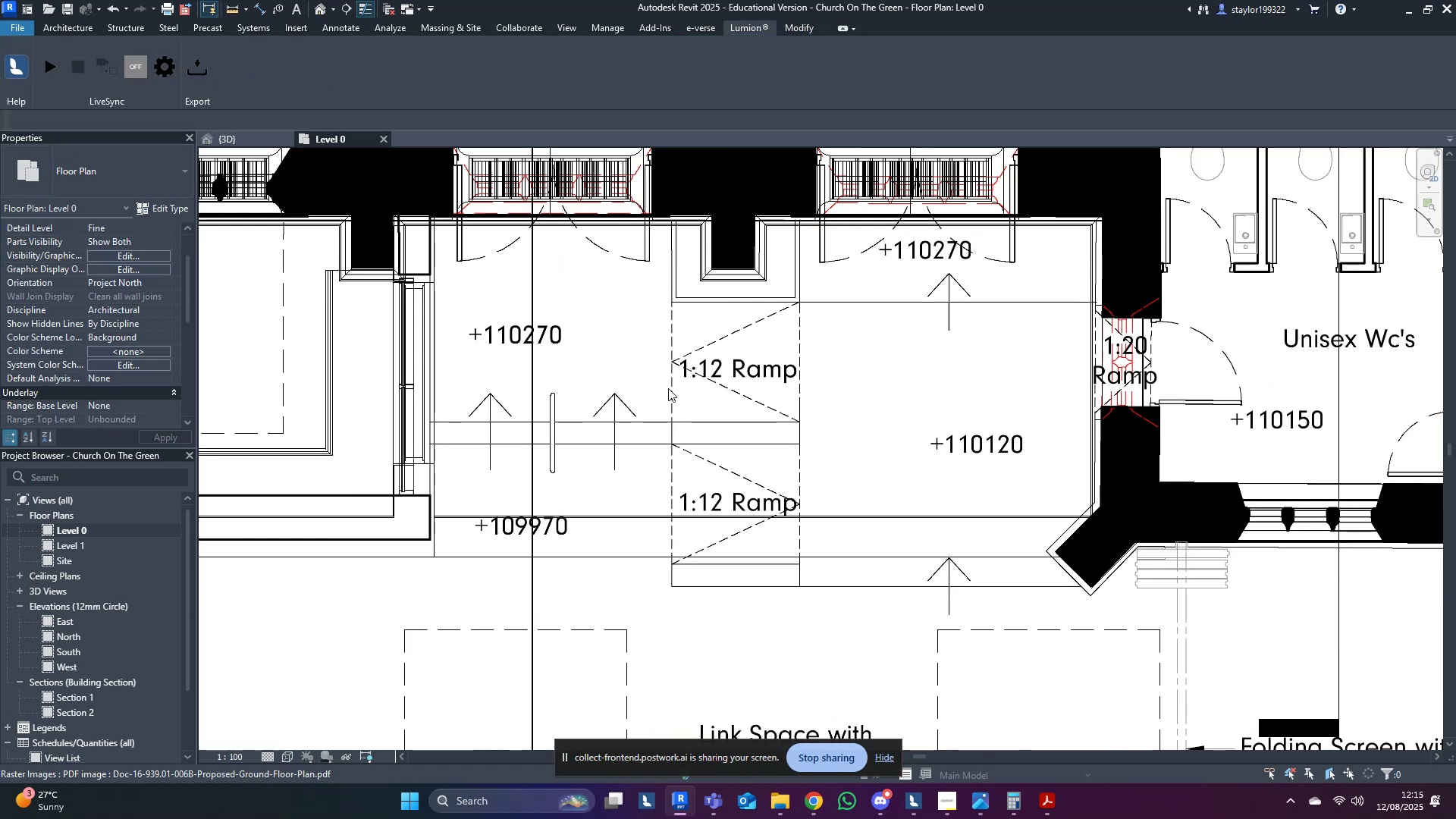 
scroll: coordinate [668, 388], scroll_direction: down, amount: 1.0
 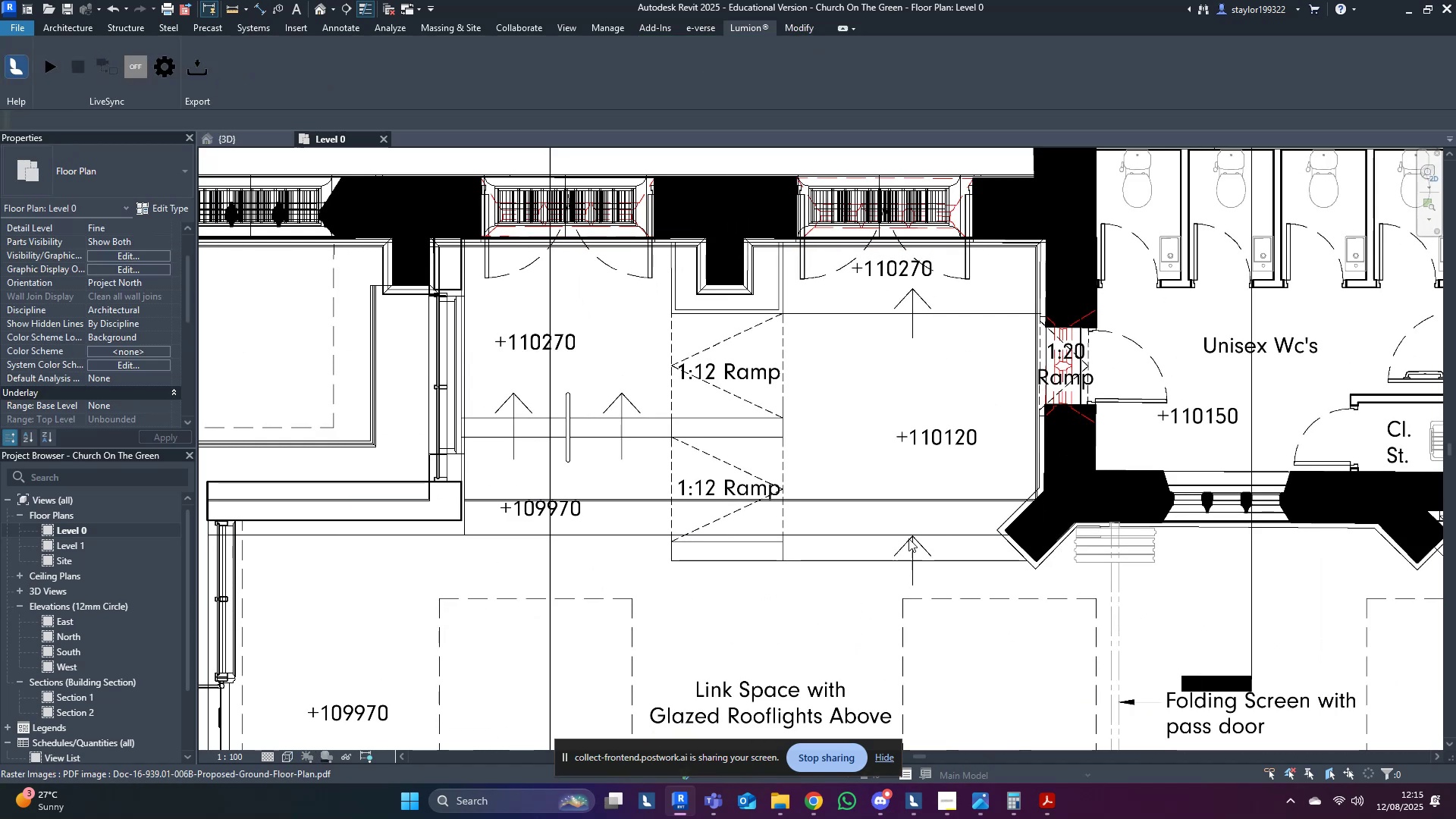 
type(sd)
 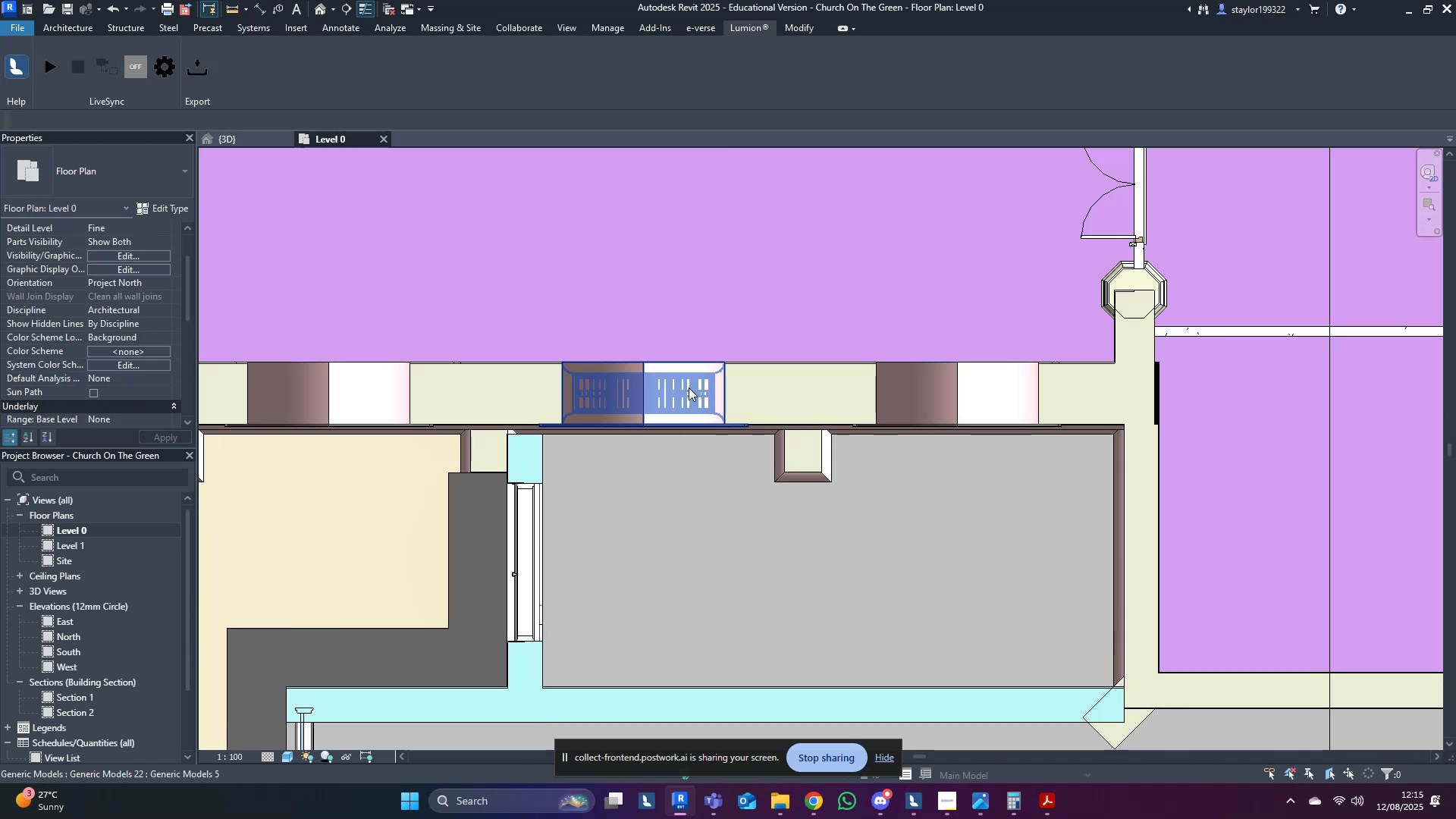 
scroll: coordinate [675, 415], scroll_direction: down, amount: 4.0
 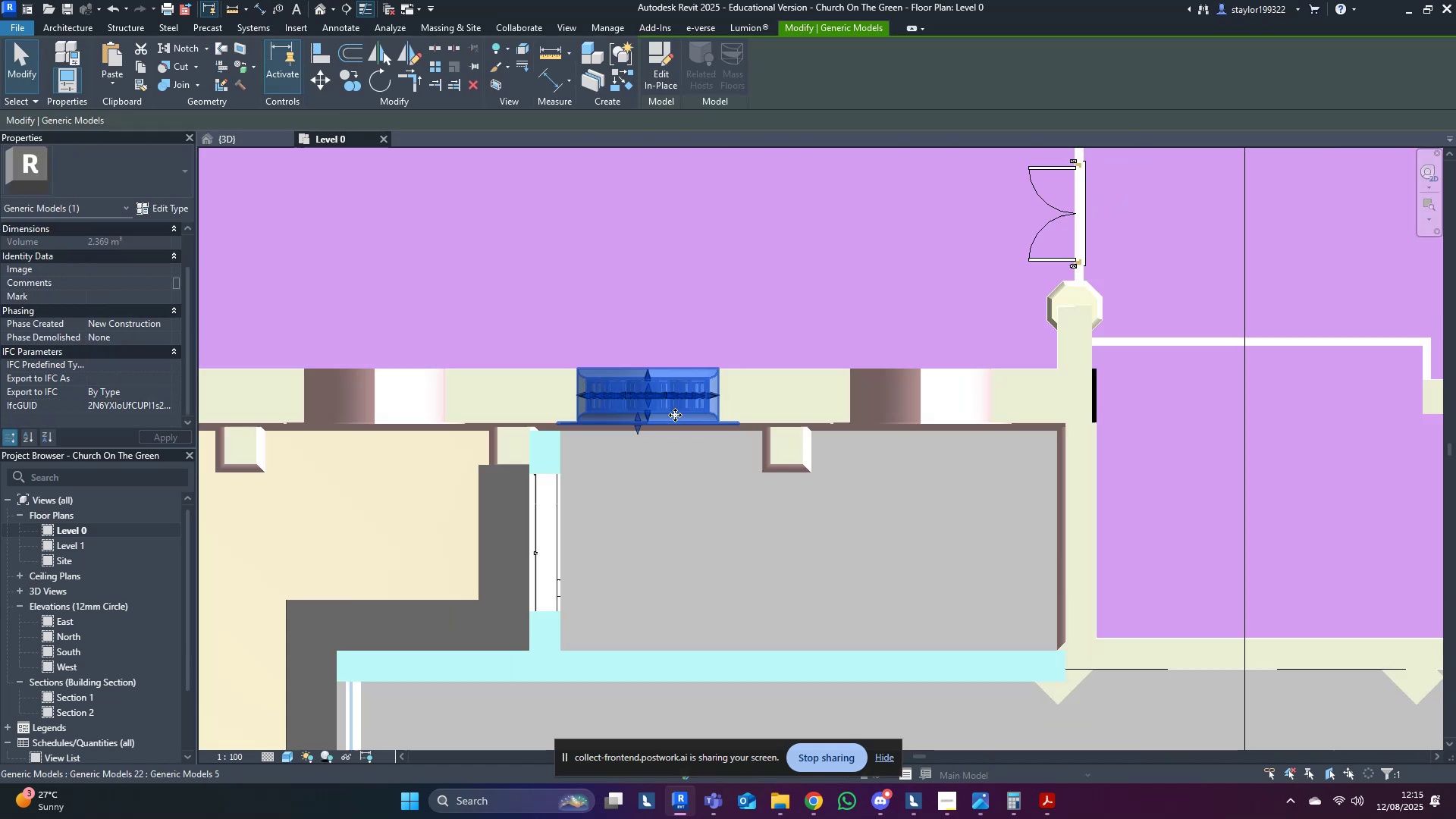 
hold_key(key=ShiftLeft, duration=0.47)
 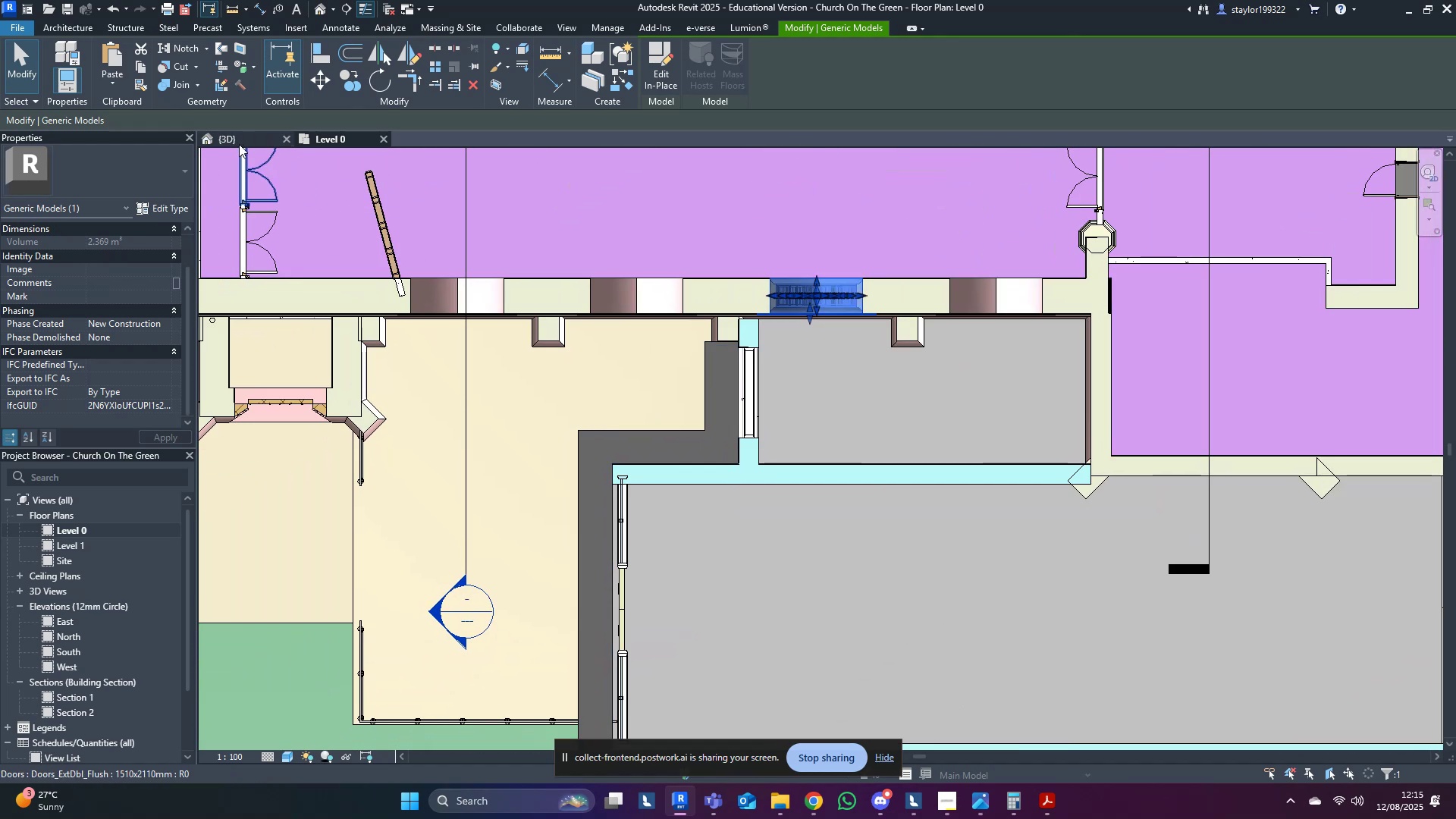 
left_click([238, 144])
 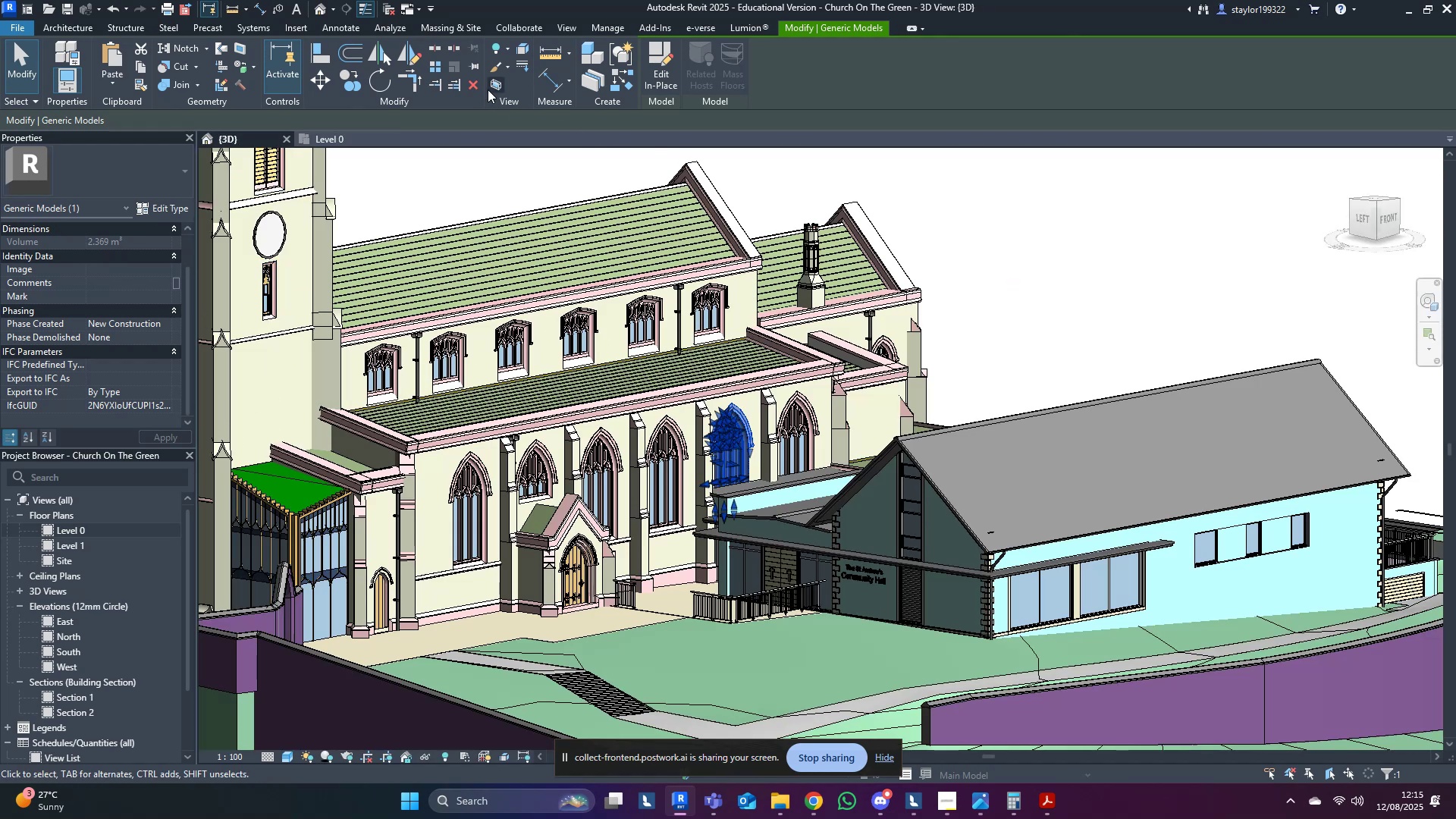 
left_click([496, 83])
 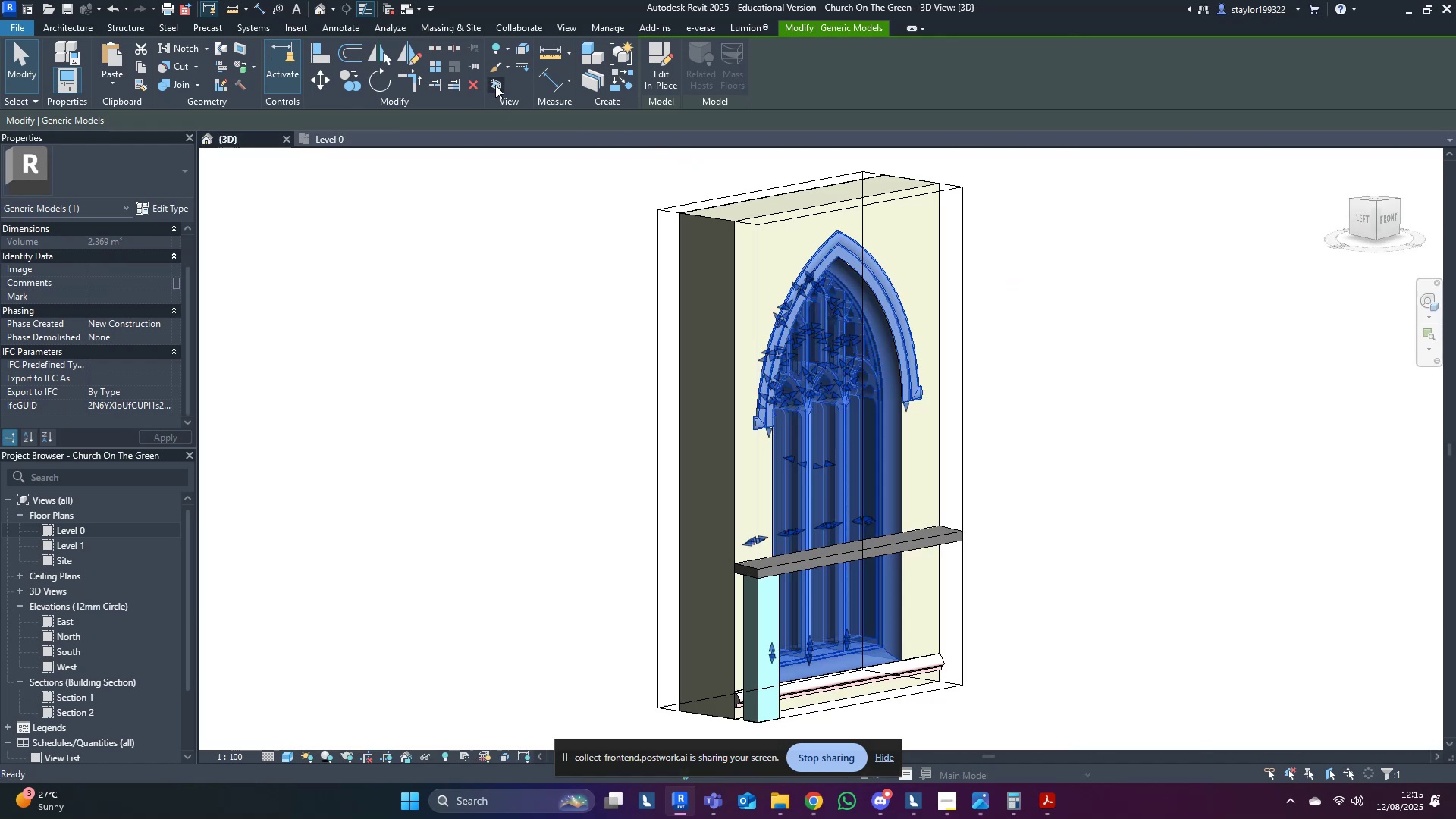 
hold_key(key=ShiftLeft, duration=0.52)
 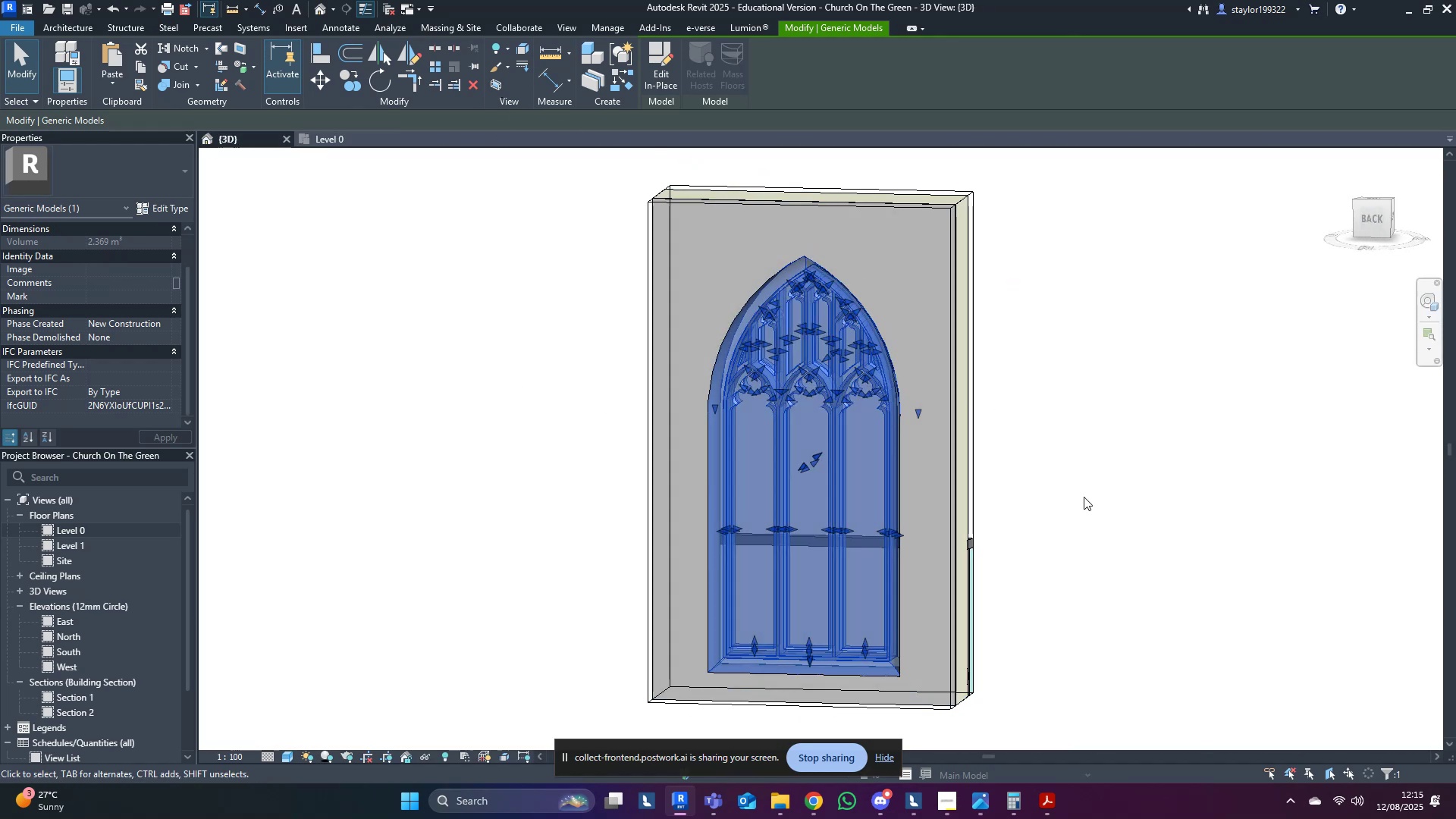 
scroll: coordinate [1096, 538], scroll_direction: down, amount: 3.0
 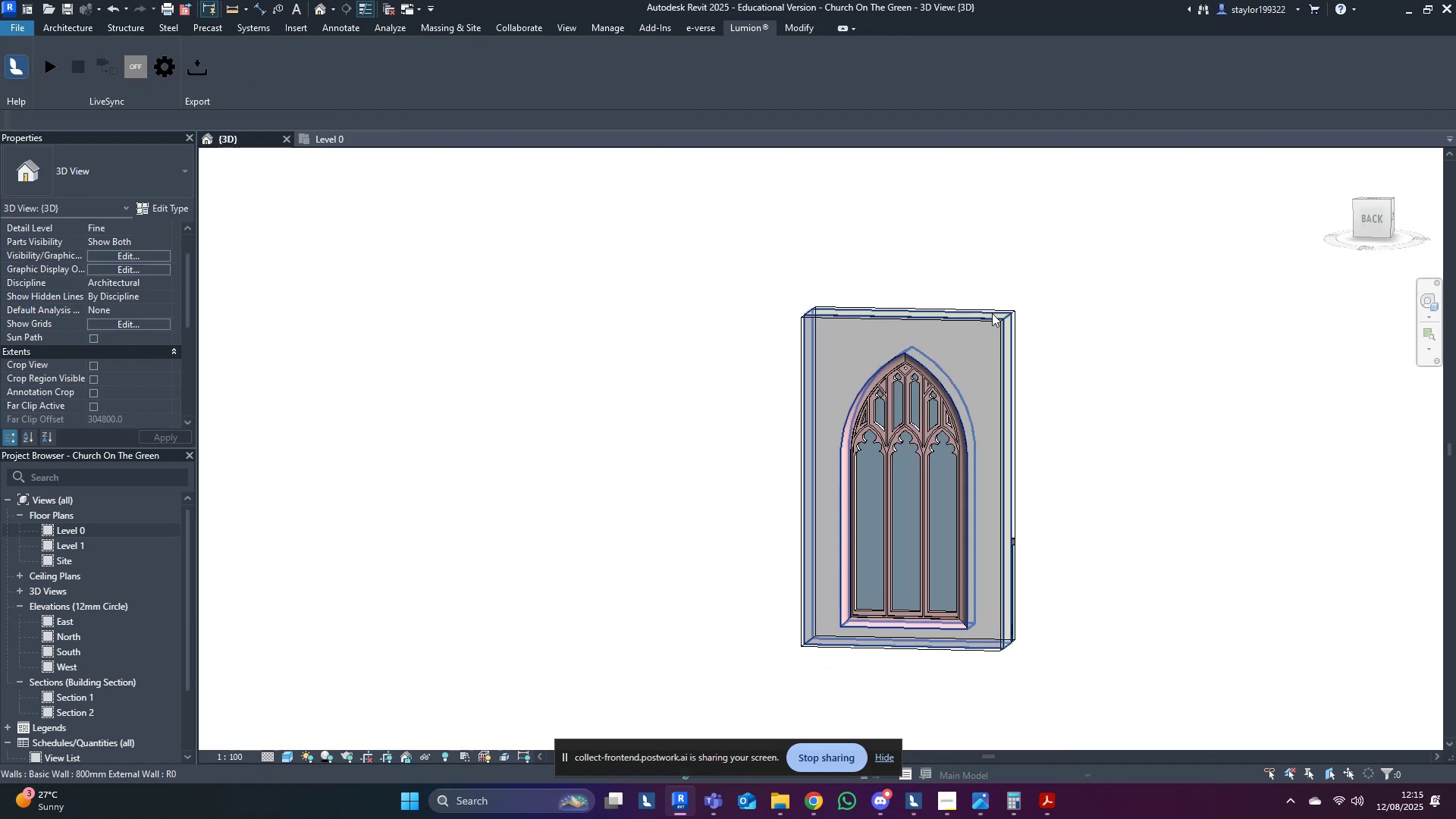 
middle_click([1096, 538])
 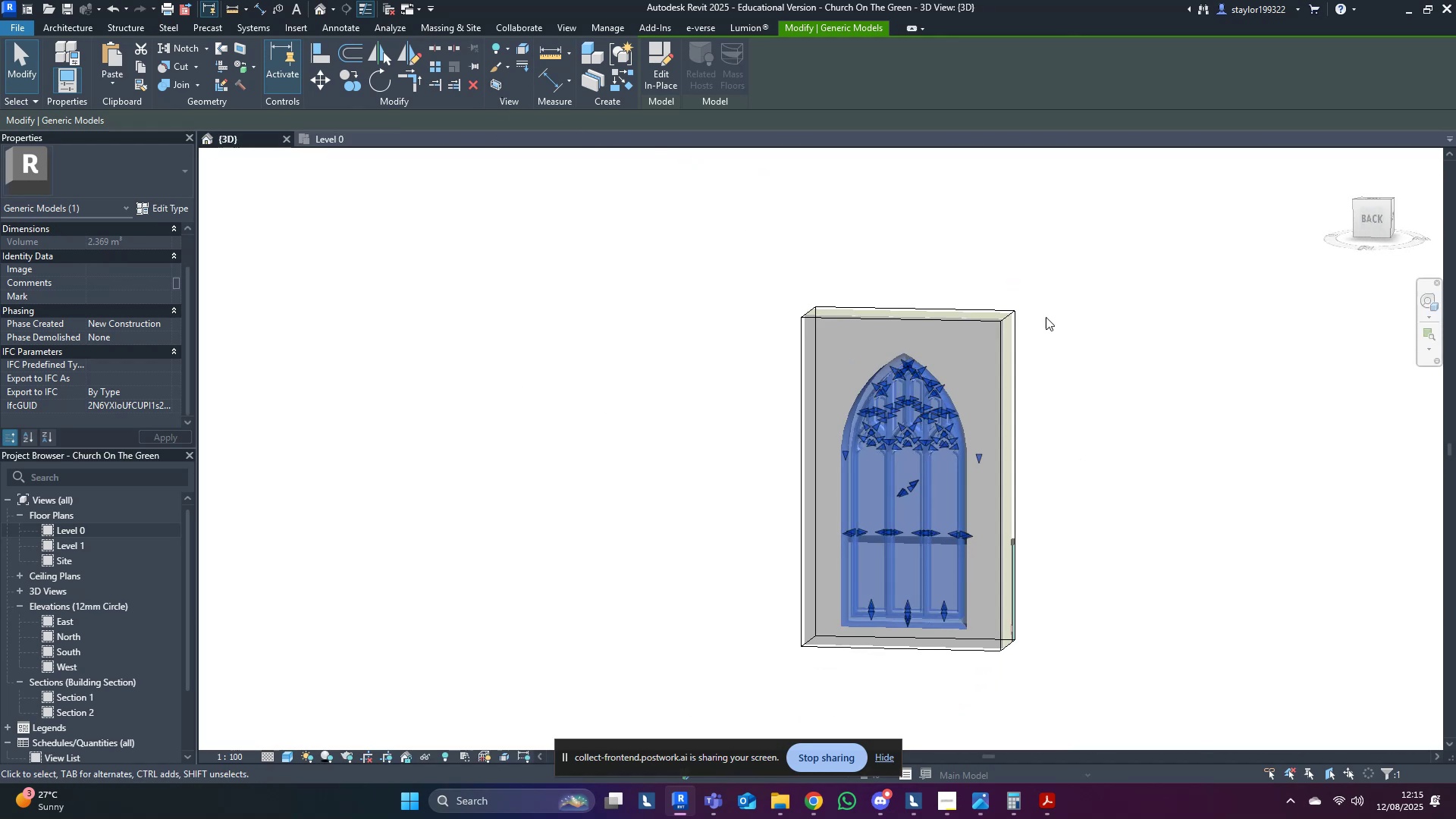 
left_click([1046, 307])
 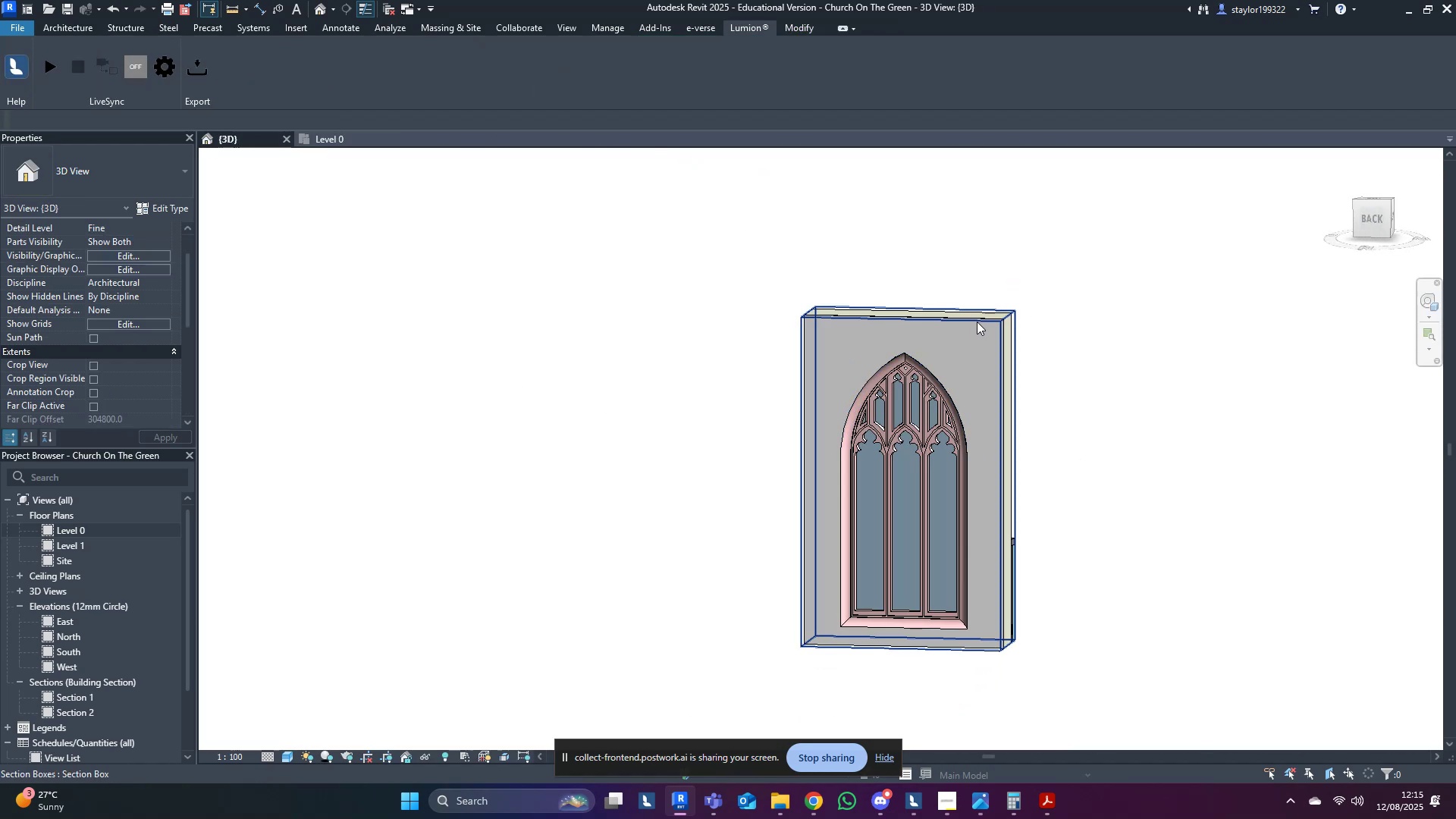 
left_click([977, 322])
 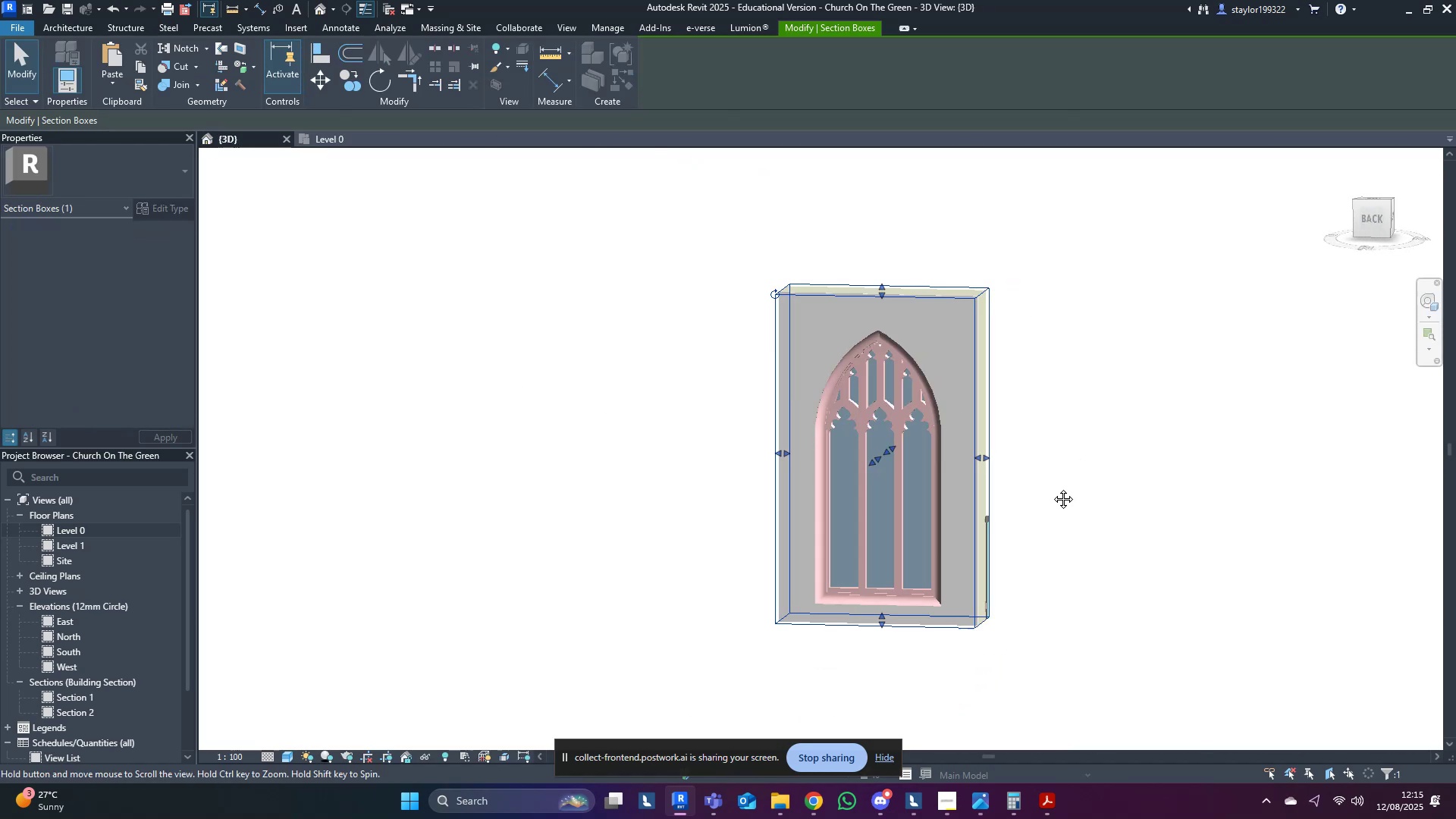 
scroll: coordinate [976, 384], scroll_direction: down, amount: 1.0
 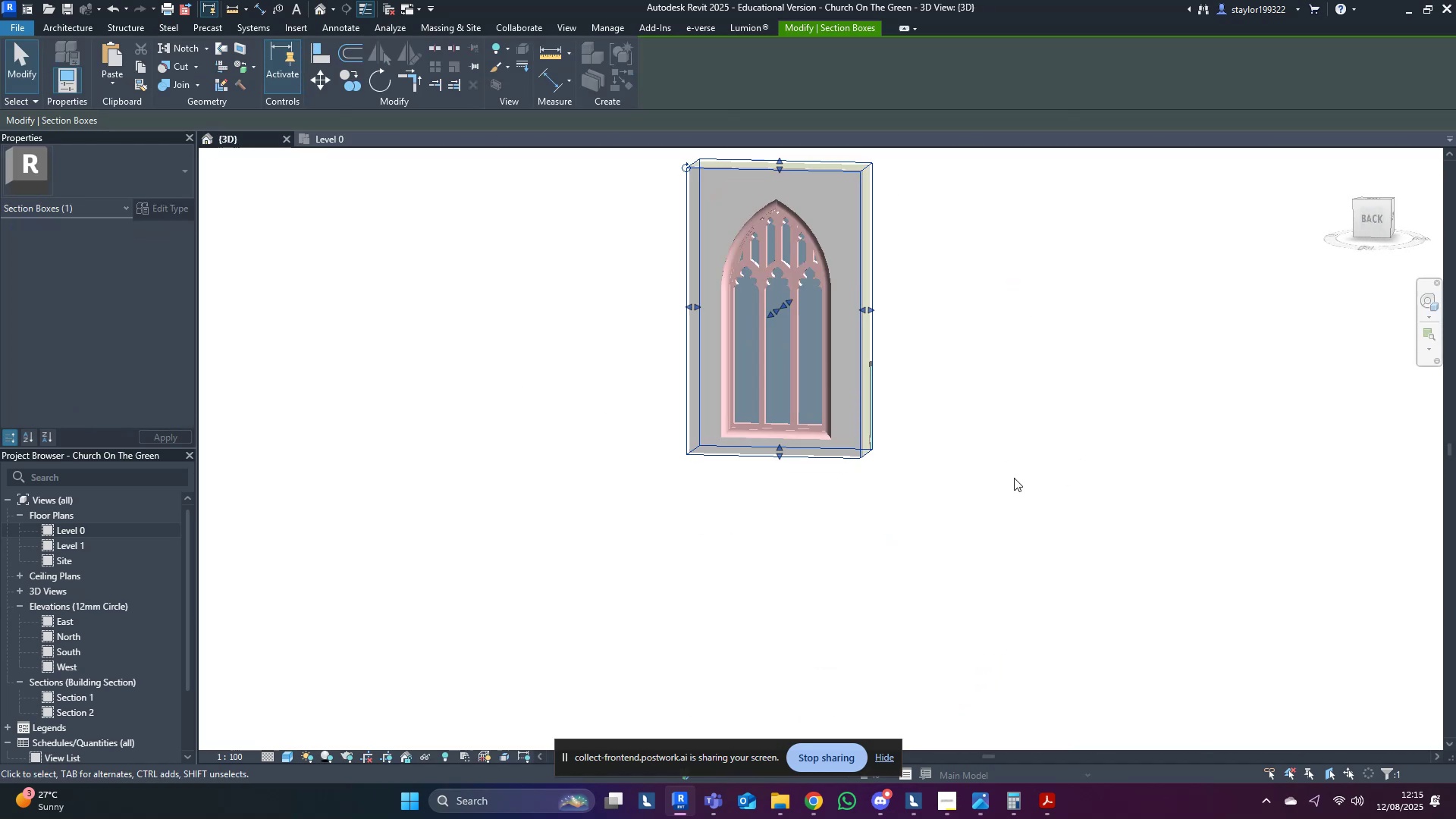 
key(Shift+ShiftLeft)
 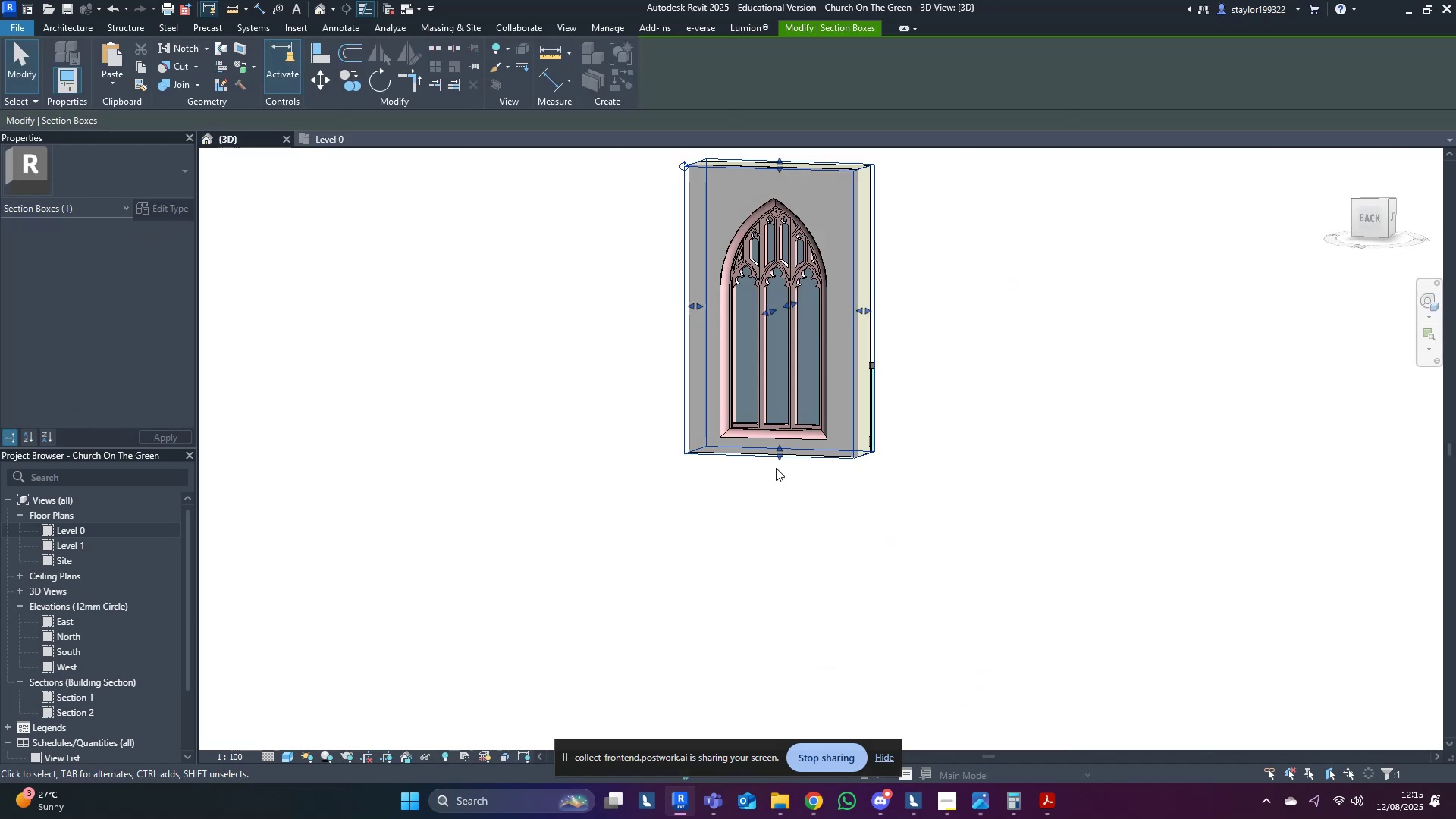 
left_click_drag(start_coordinate=[779, 457], to_coordinate=[792, 692])
 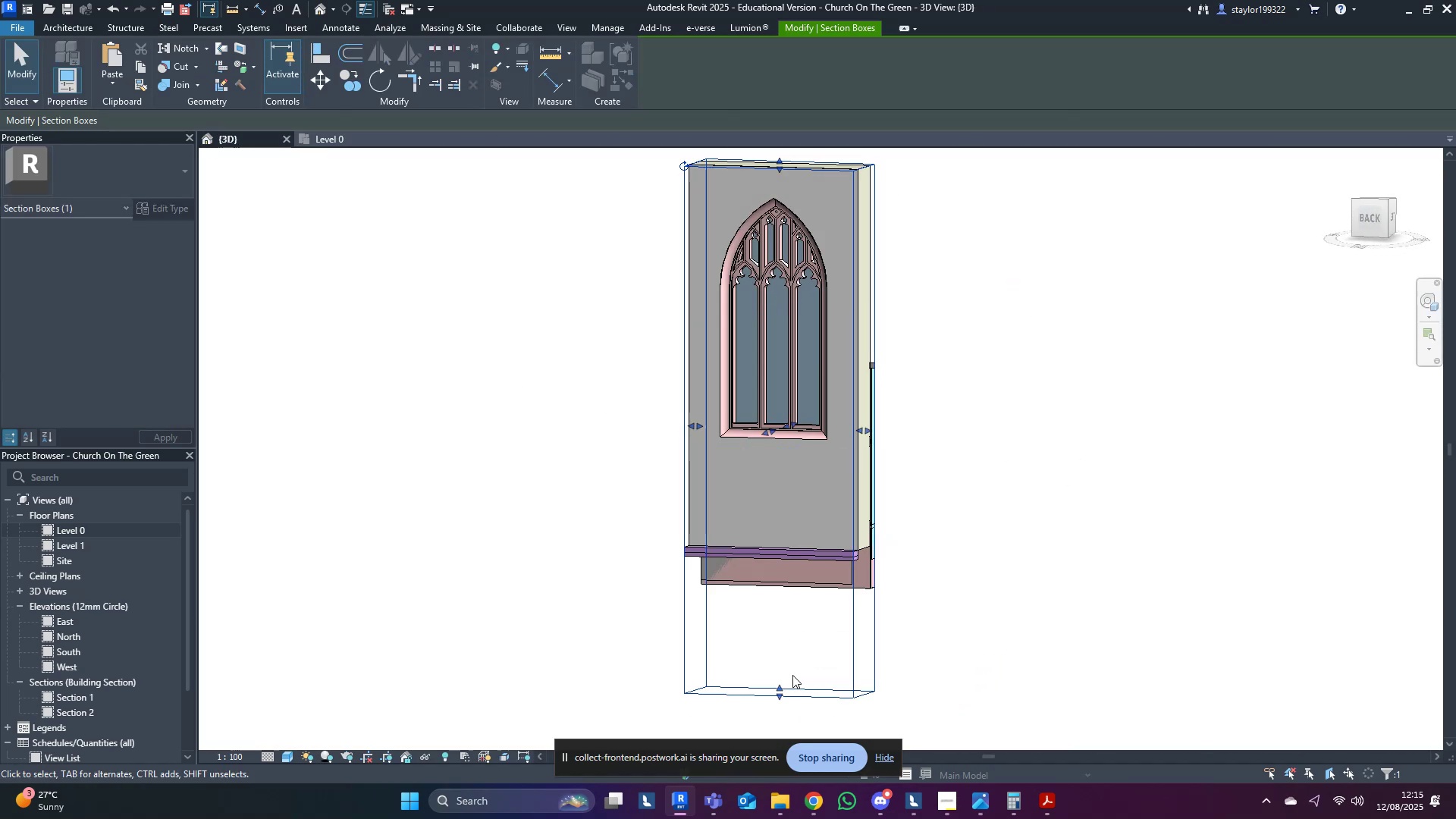 
hold_key(key=ShiftLeft, duration=0.38)
 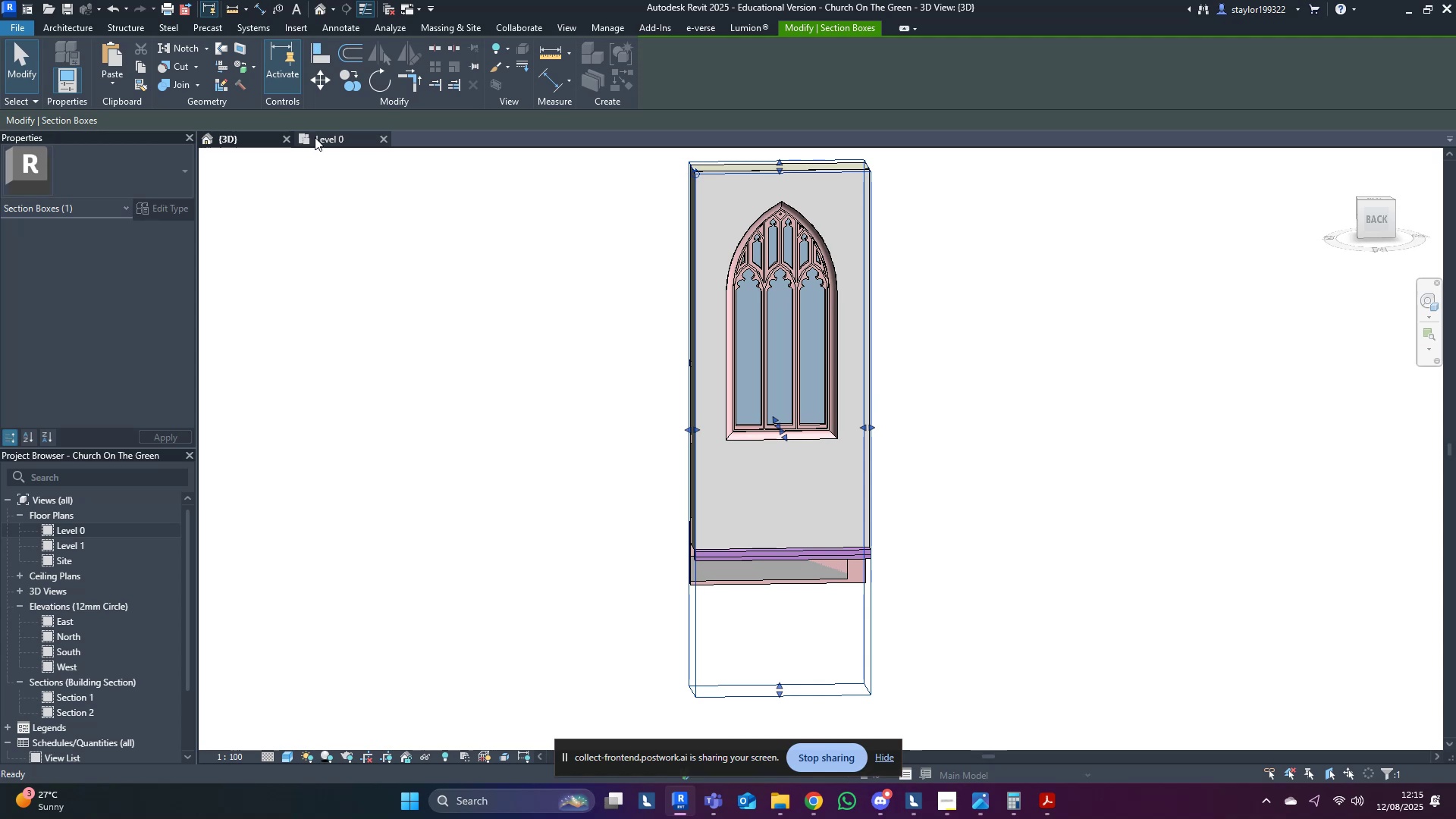 
type(wf)
key(Escape)
 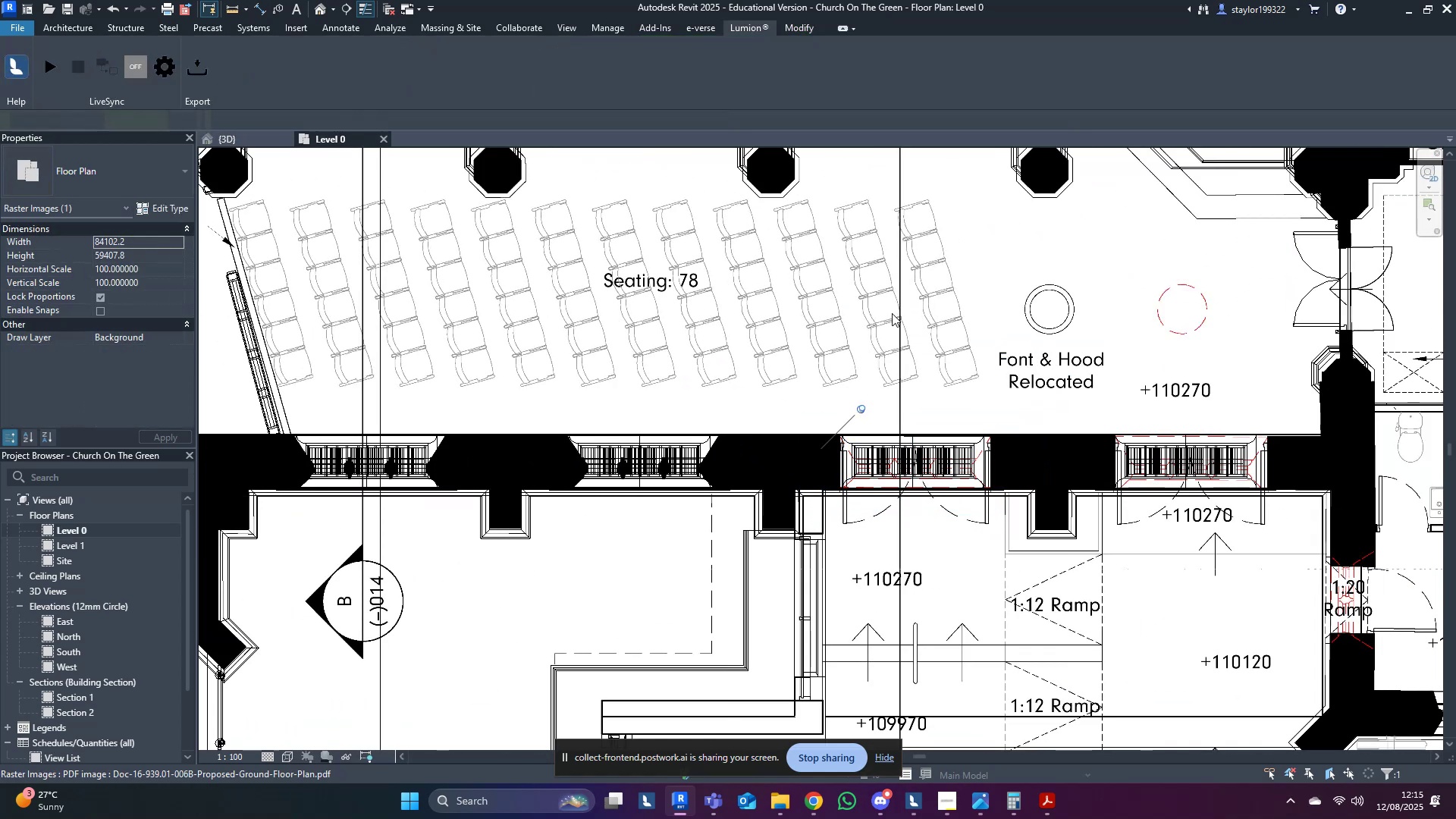 
scroll: coordinate [901, 491], scroll_direction: up, amount: 3.0
 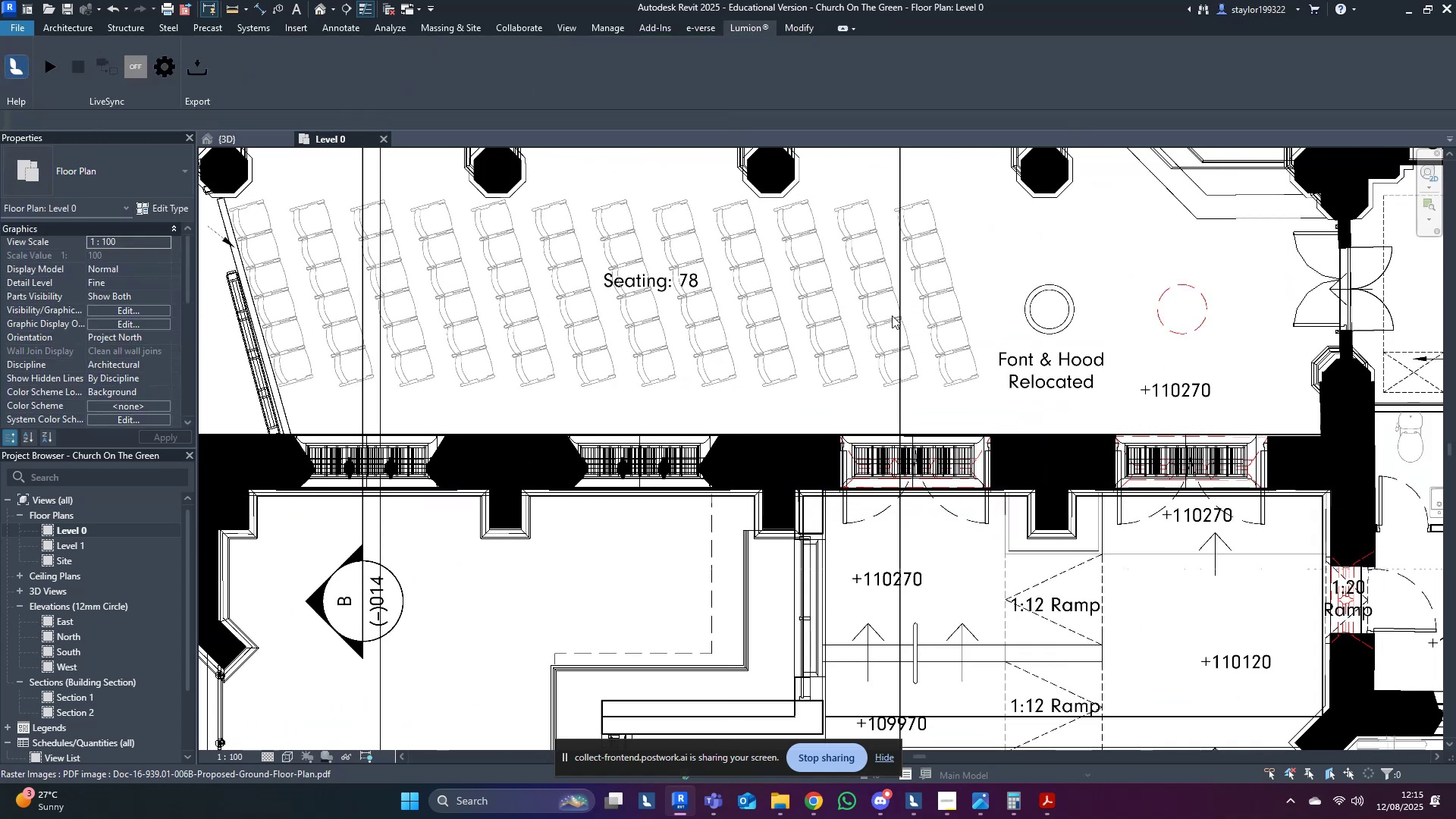 
left_click([892, 313])
 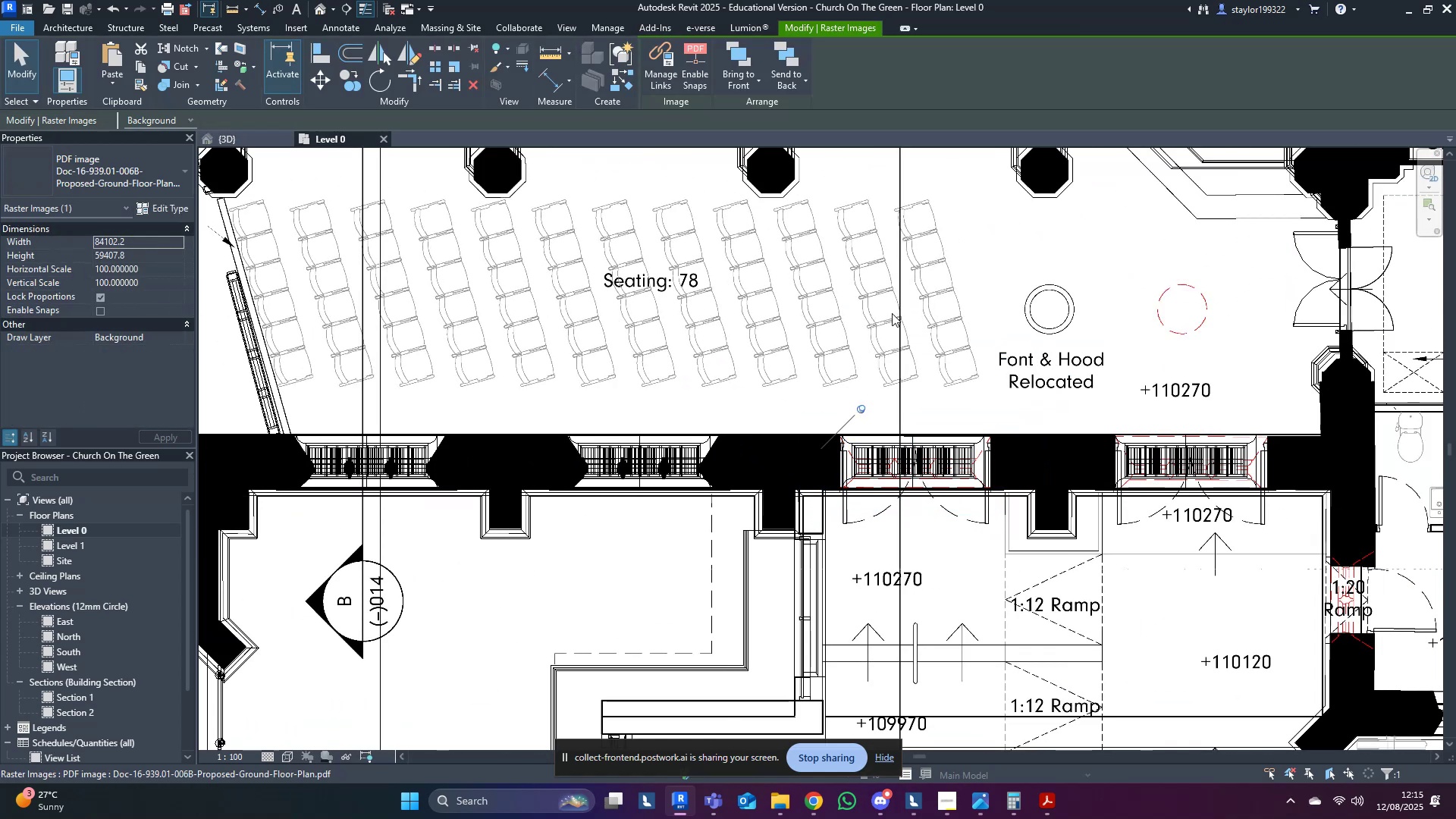 
type(hi)
key(Escape)
 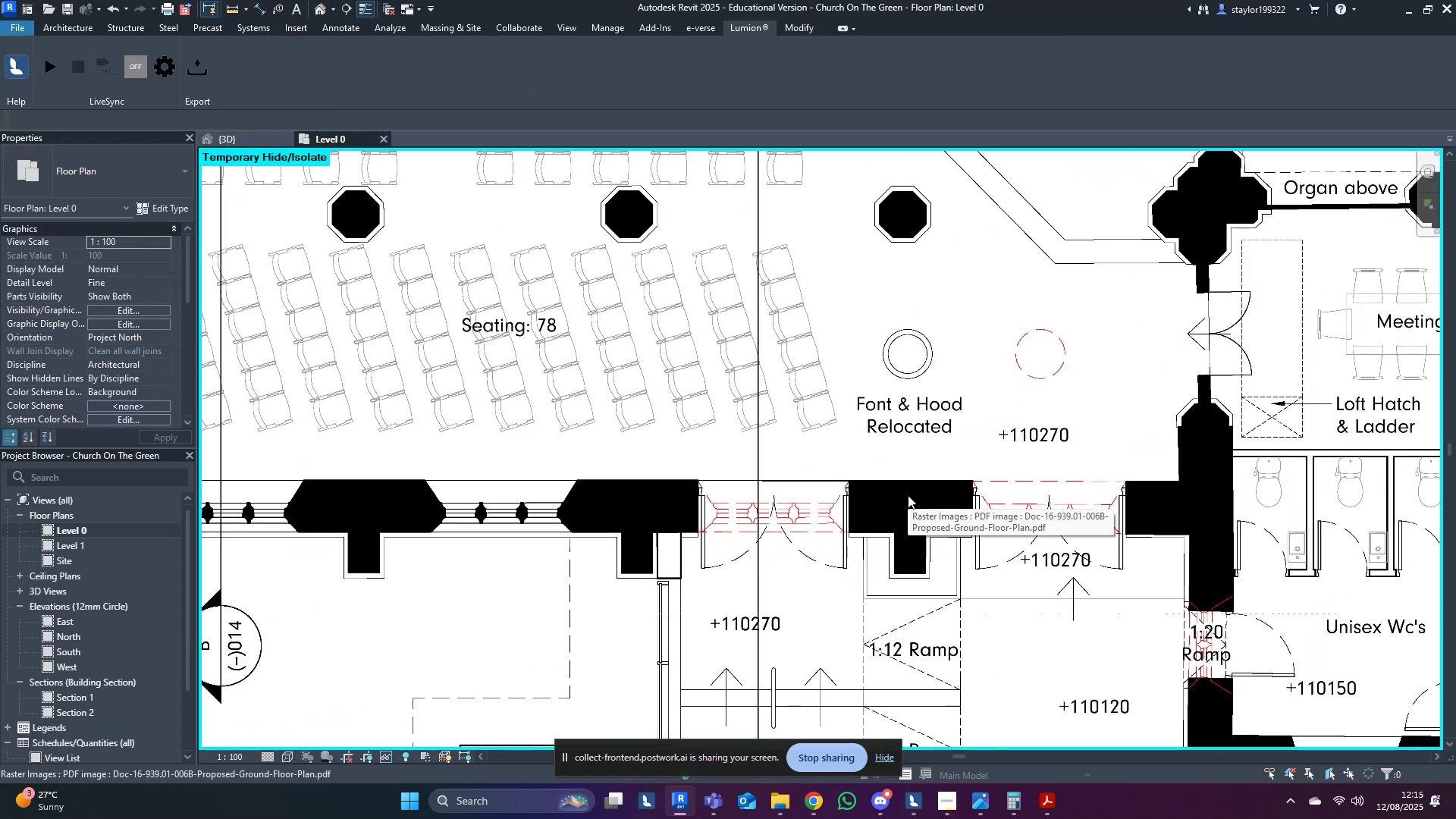 
wait(5.2)
 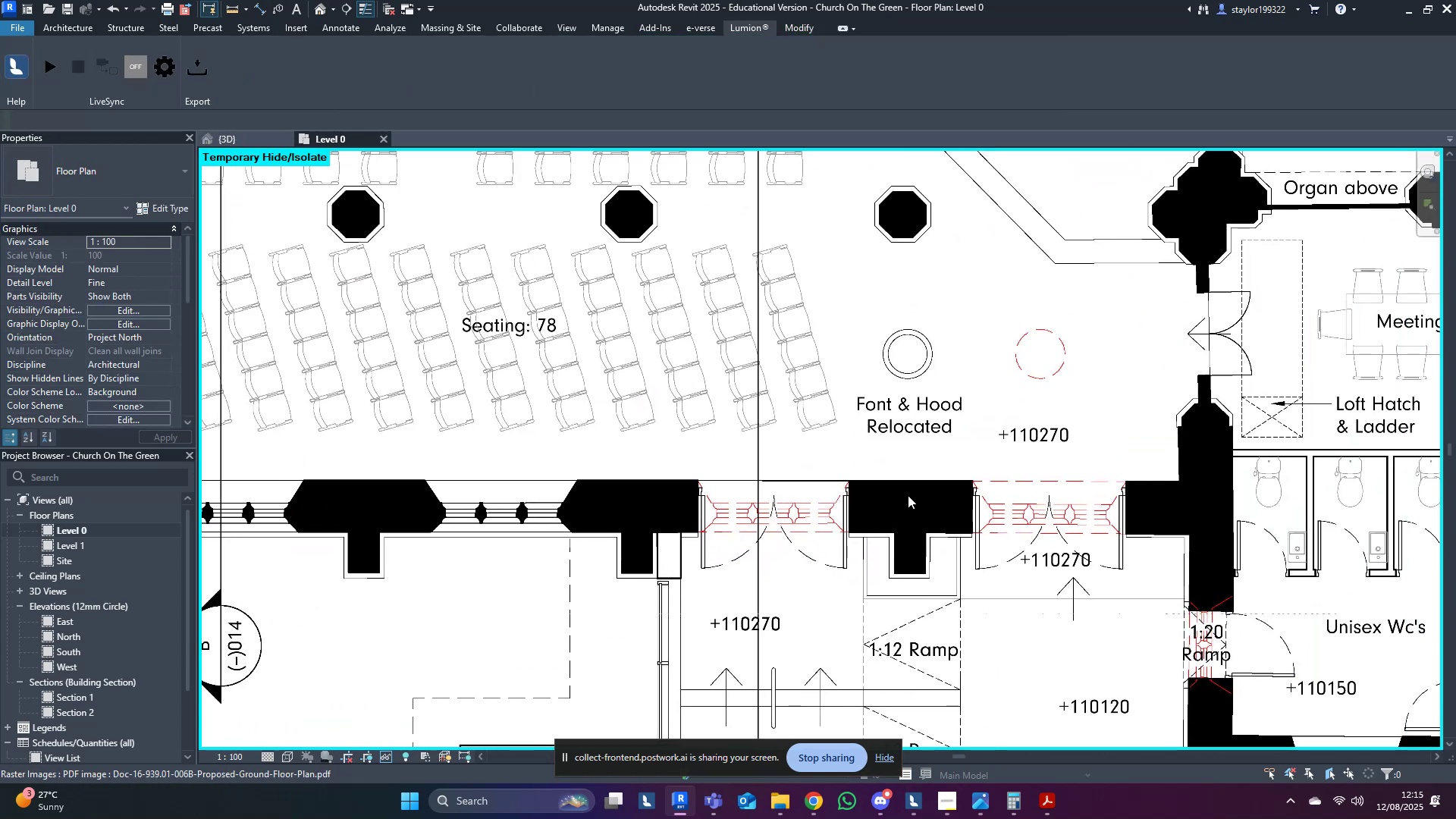 
key(Control+Z)
 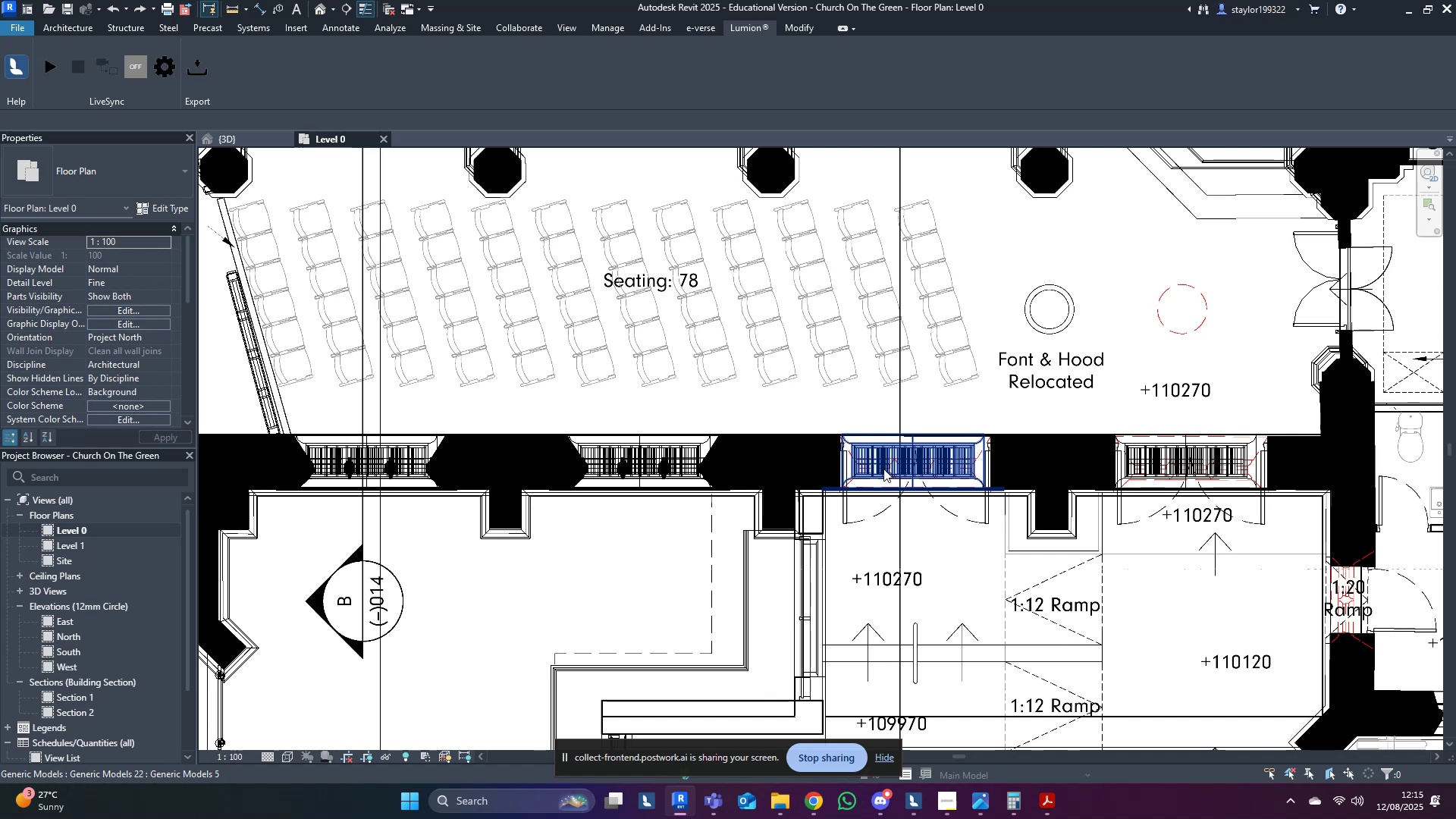 
type(sd)
 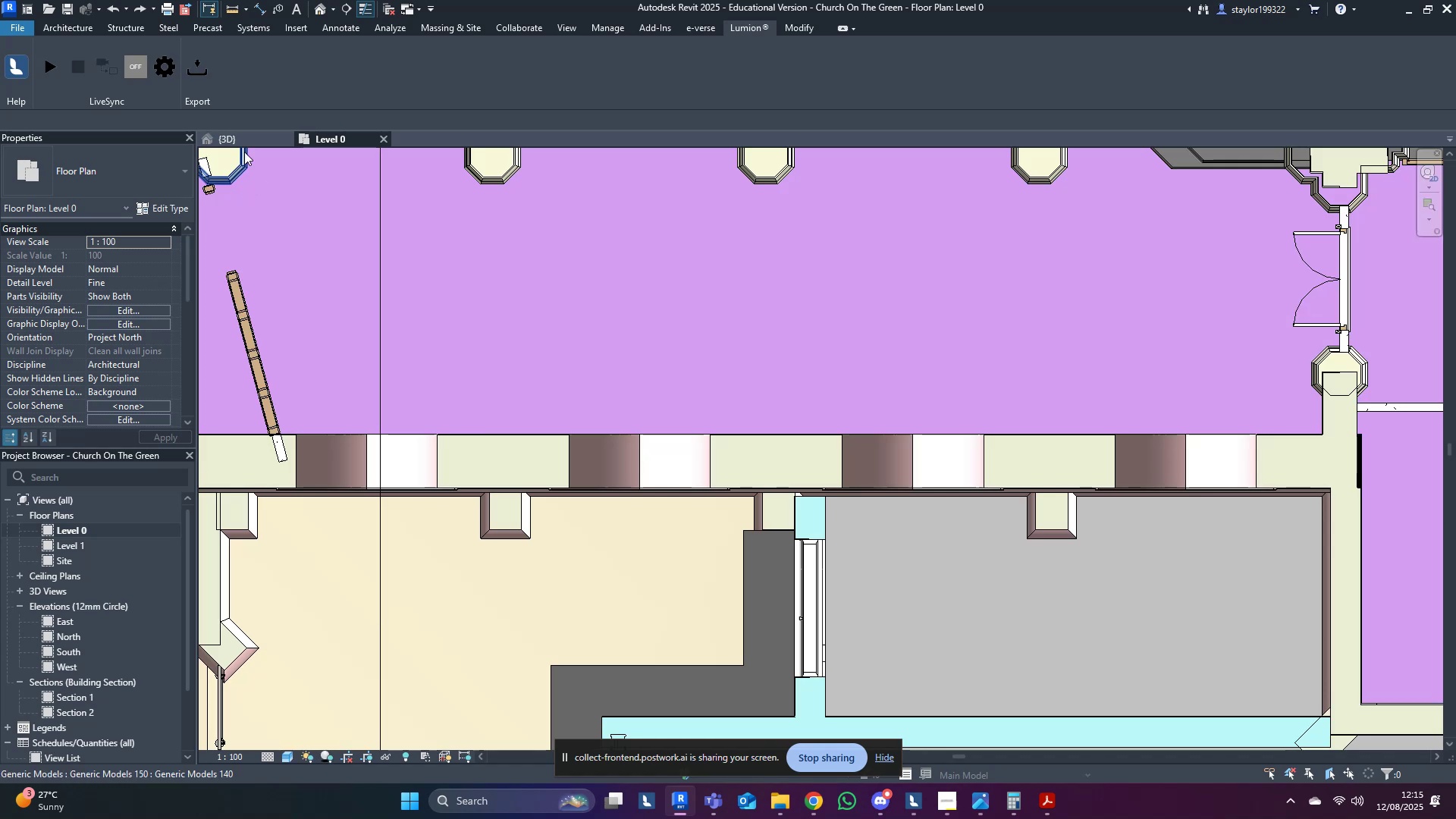 
left_click([244, 137])
 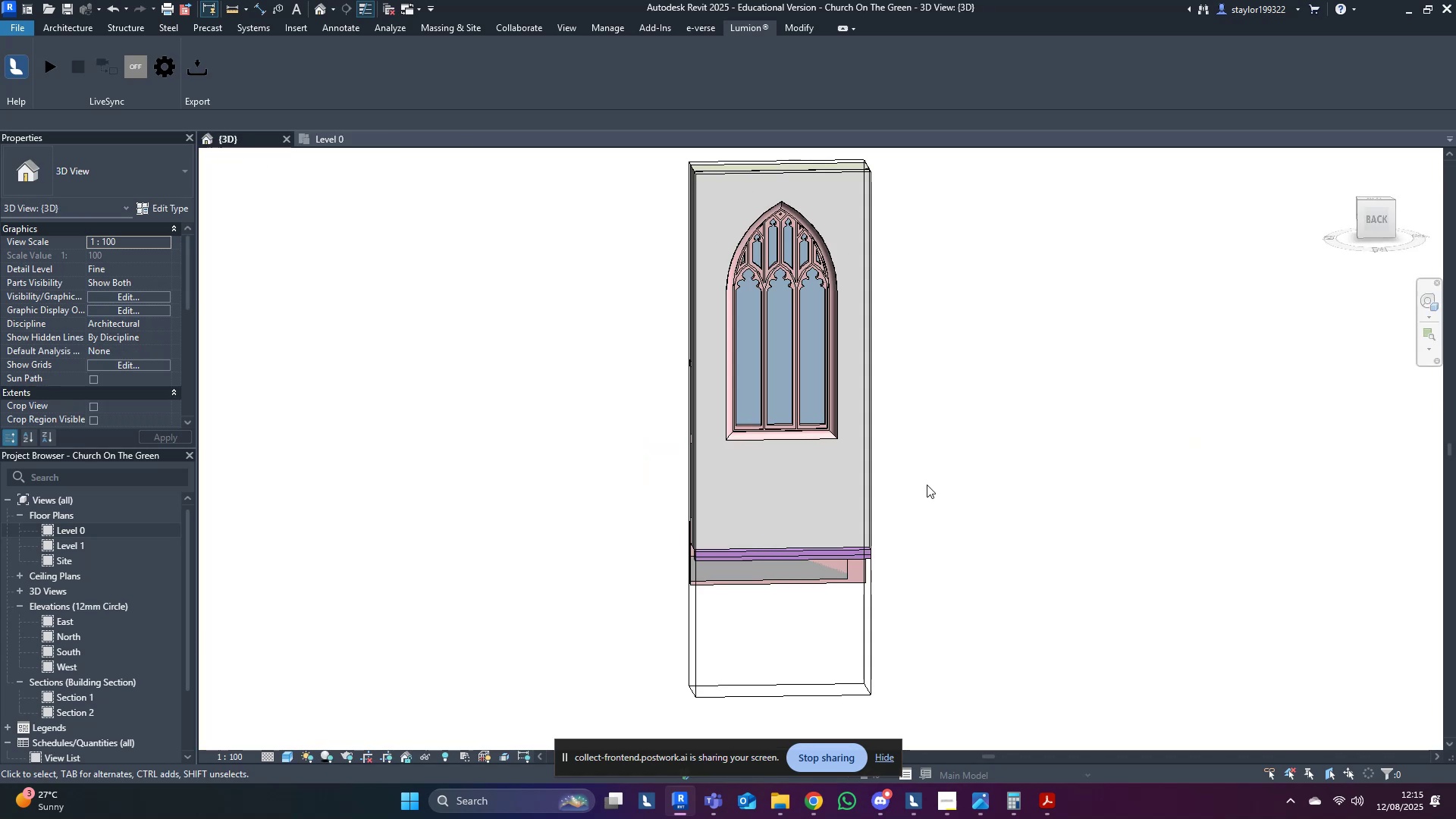 
middle_click([927, 485])
 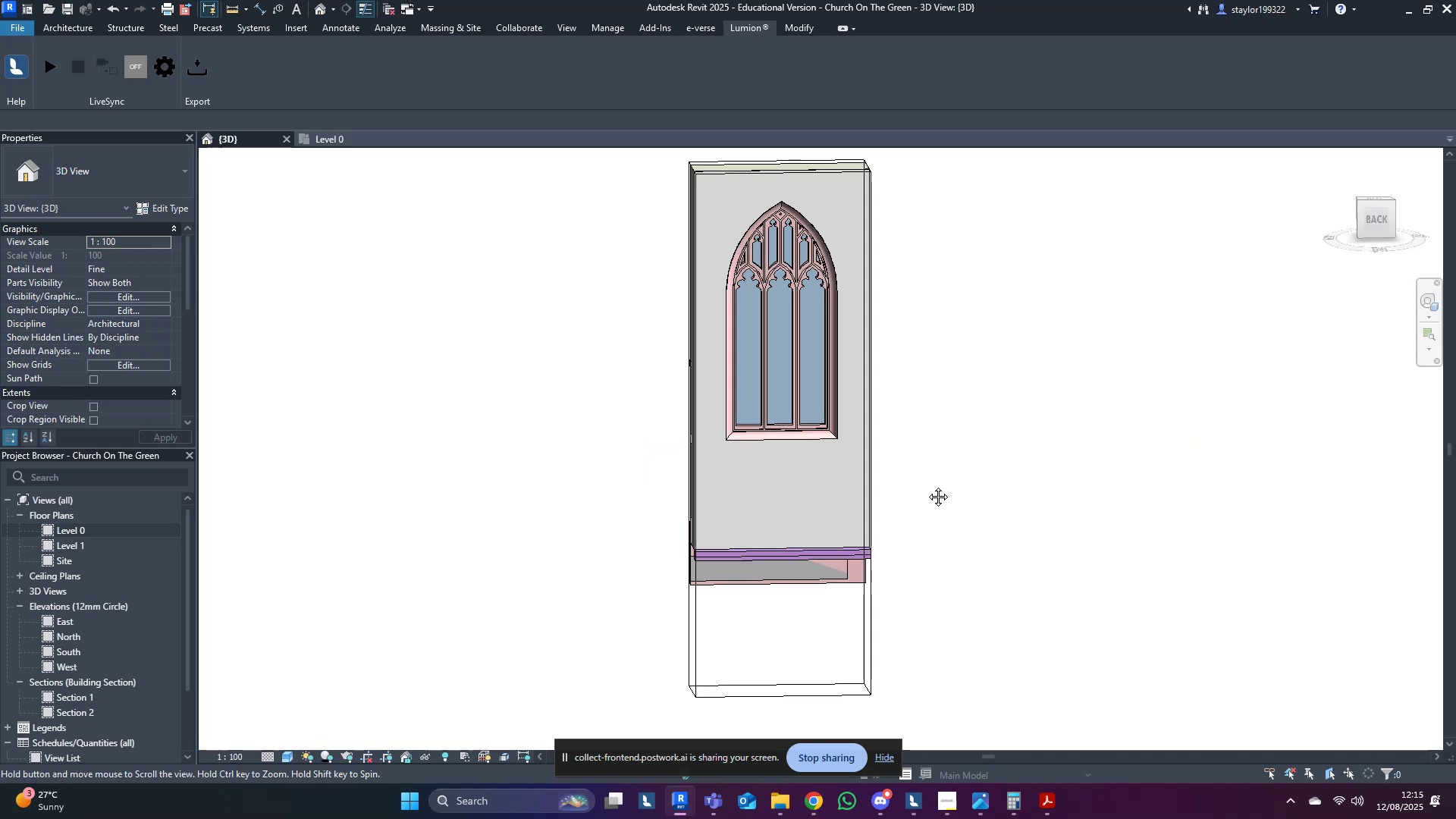 
type(dr)
 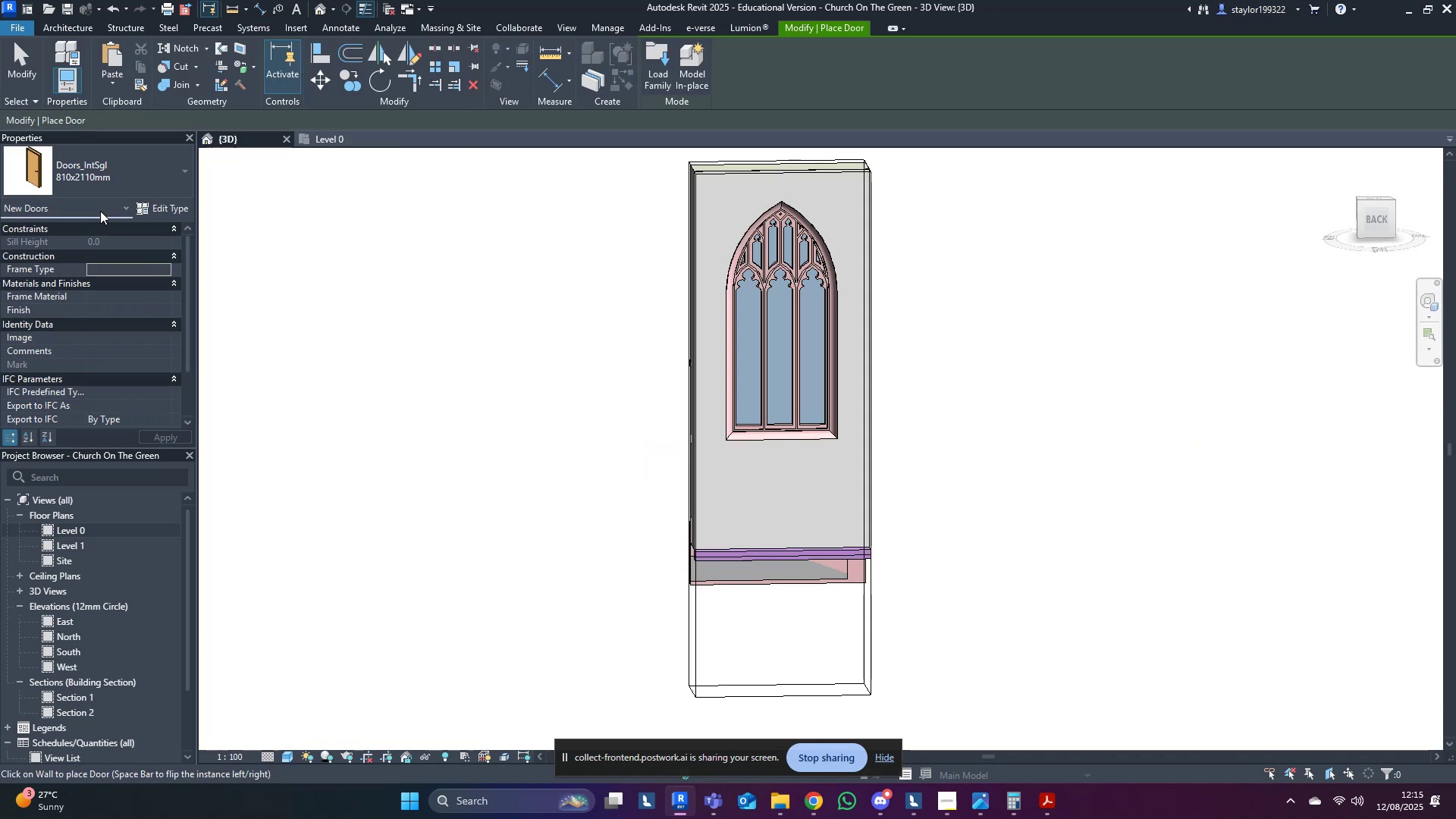 
left_click([93, 174])
 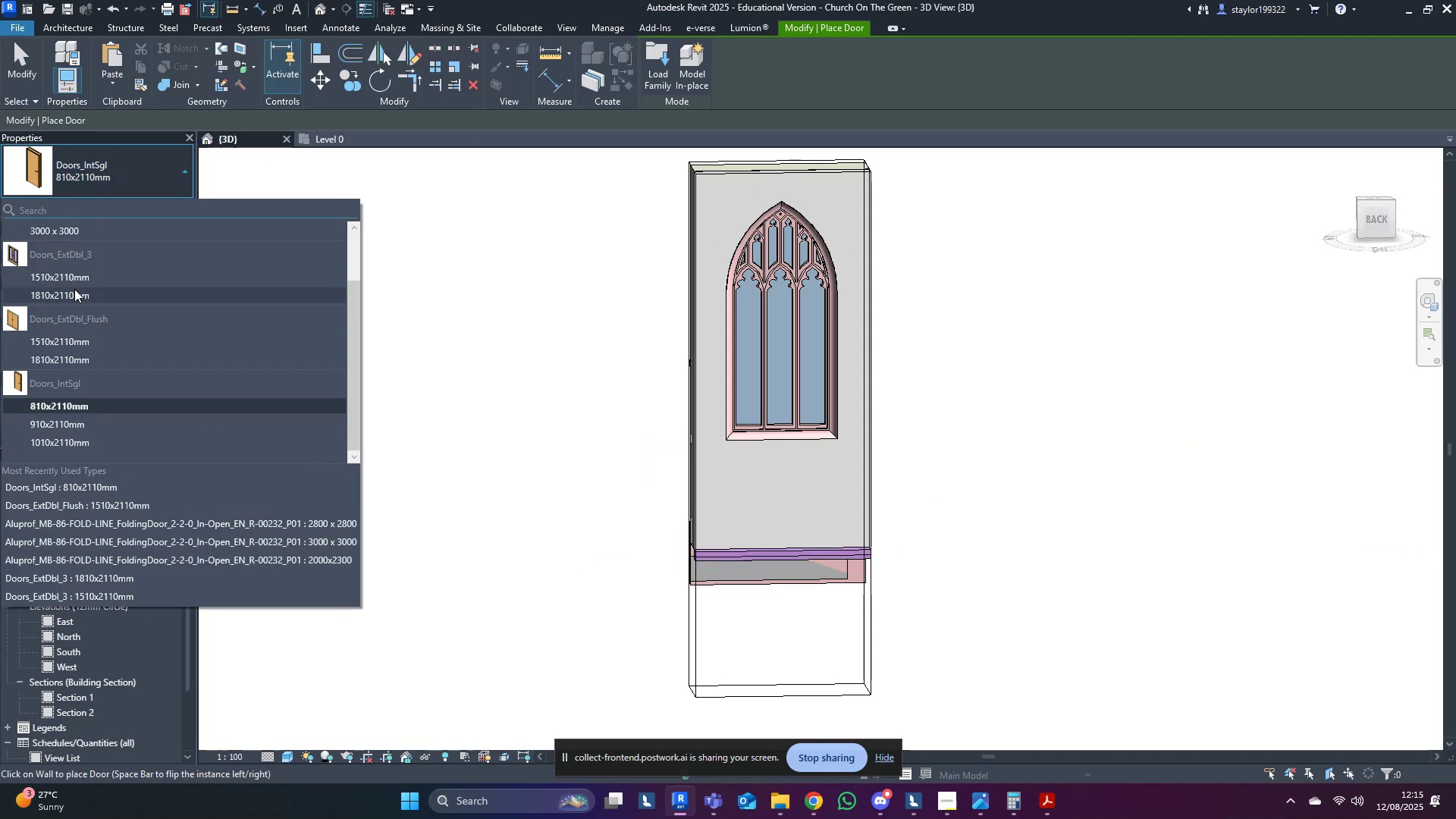 
left_click([74, 289])
 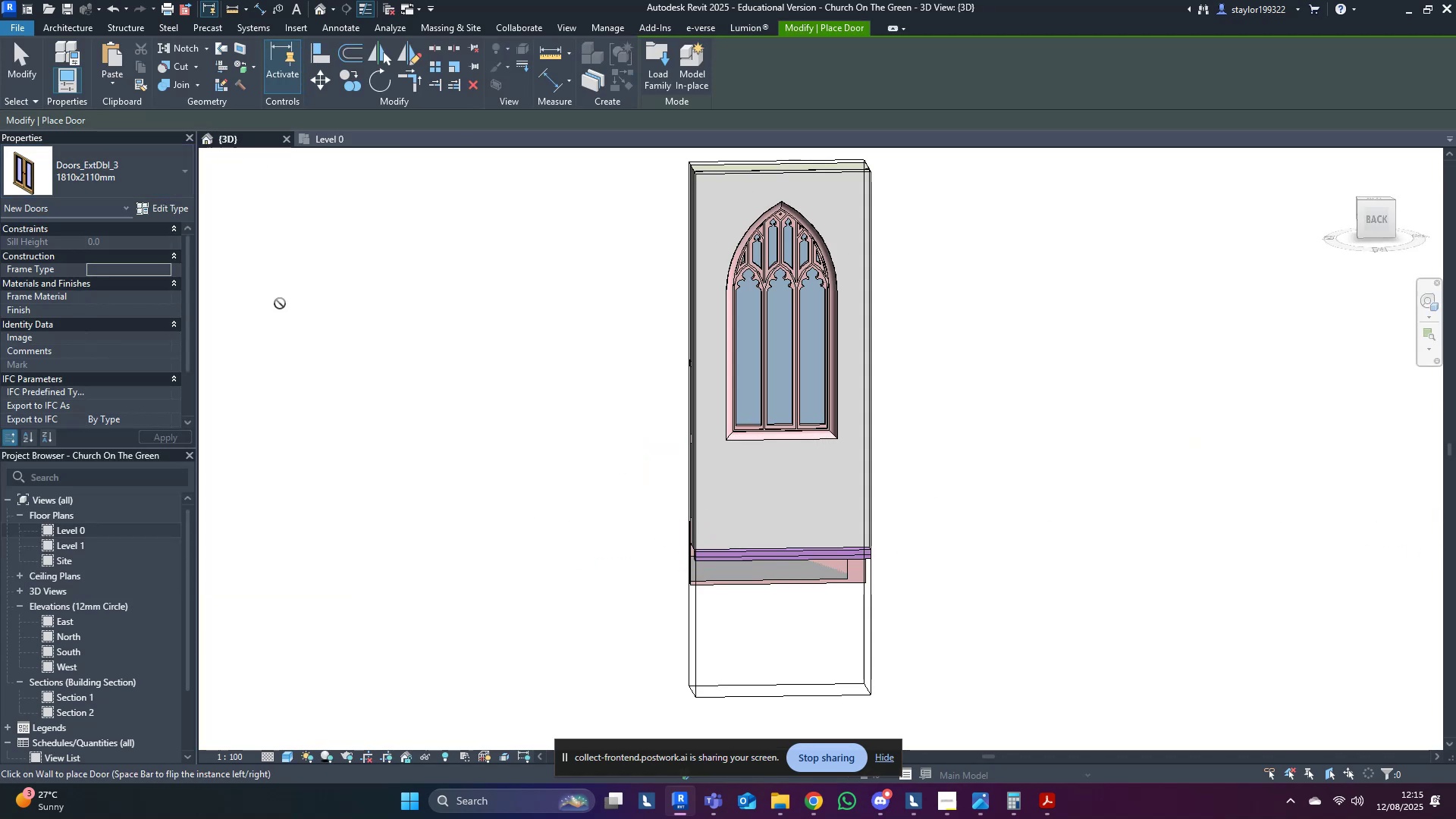 
left_click([111, 190])
 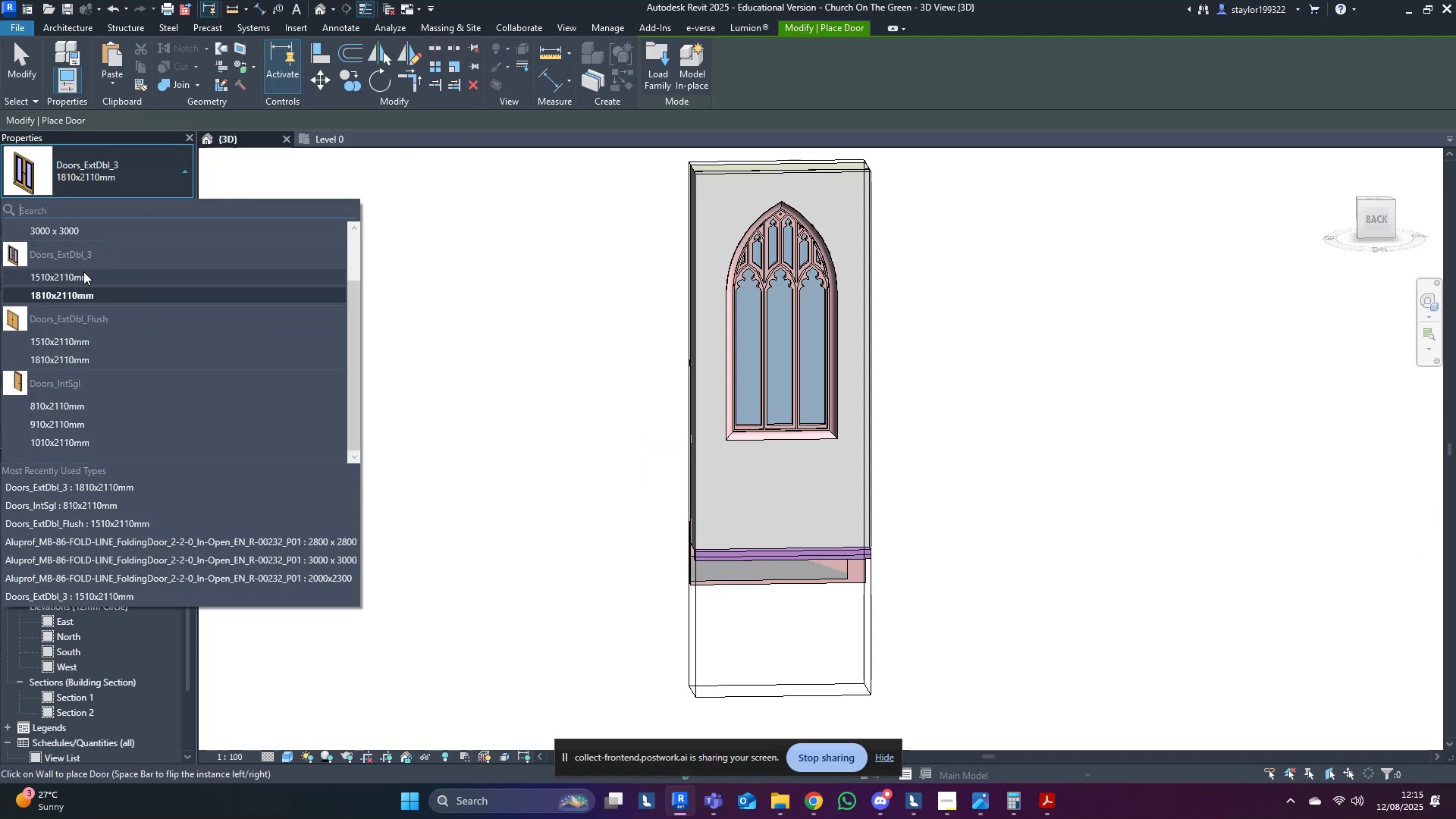 
left_click([83, 275])
 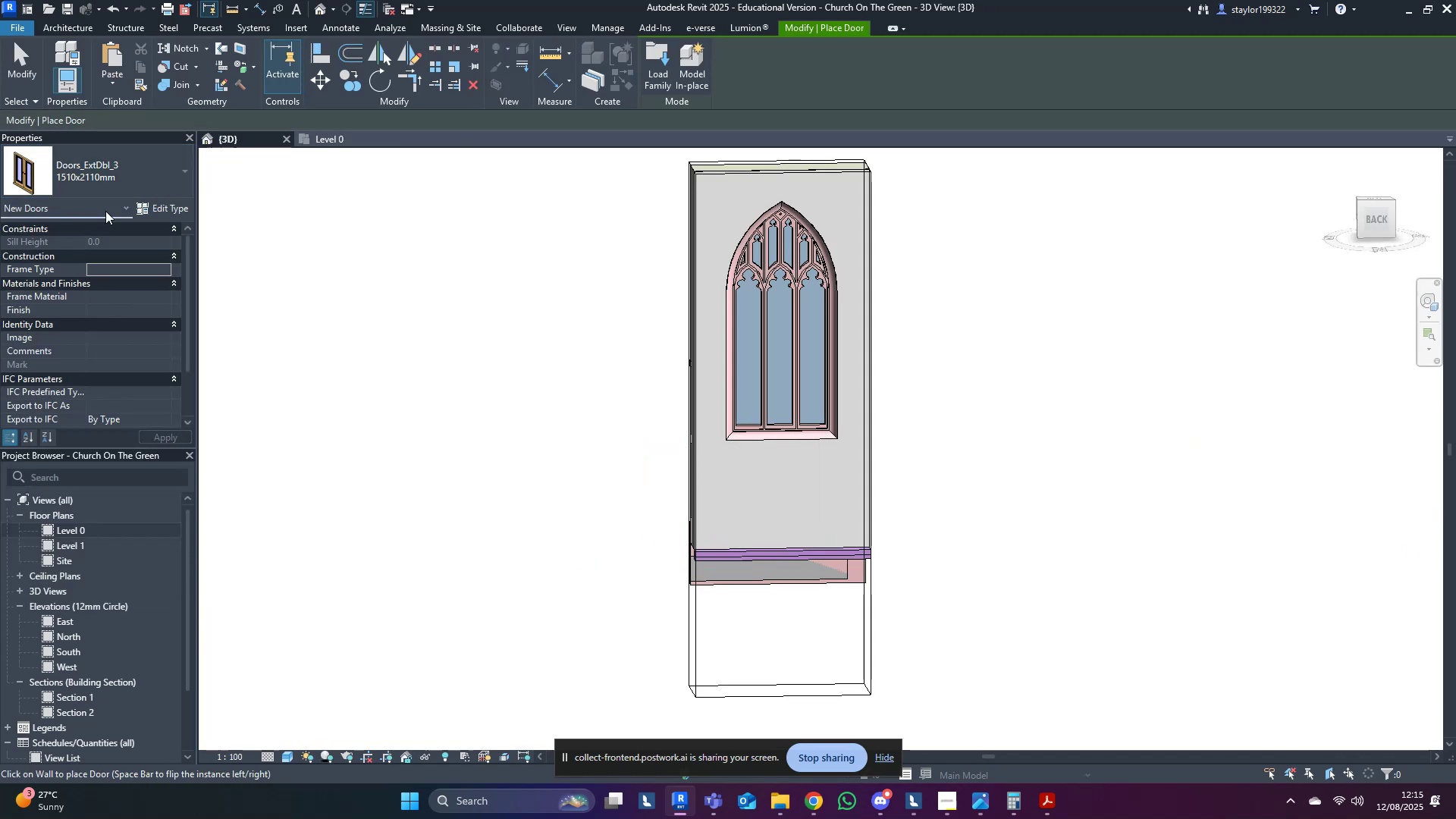 
left_click([36, 184])
 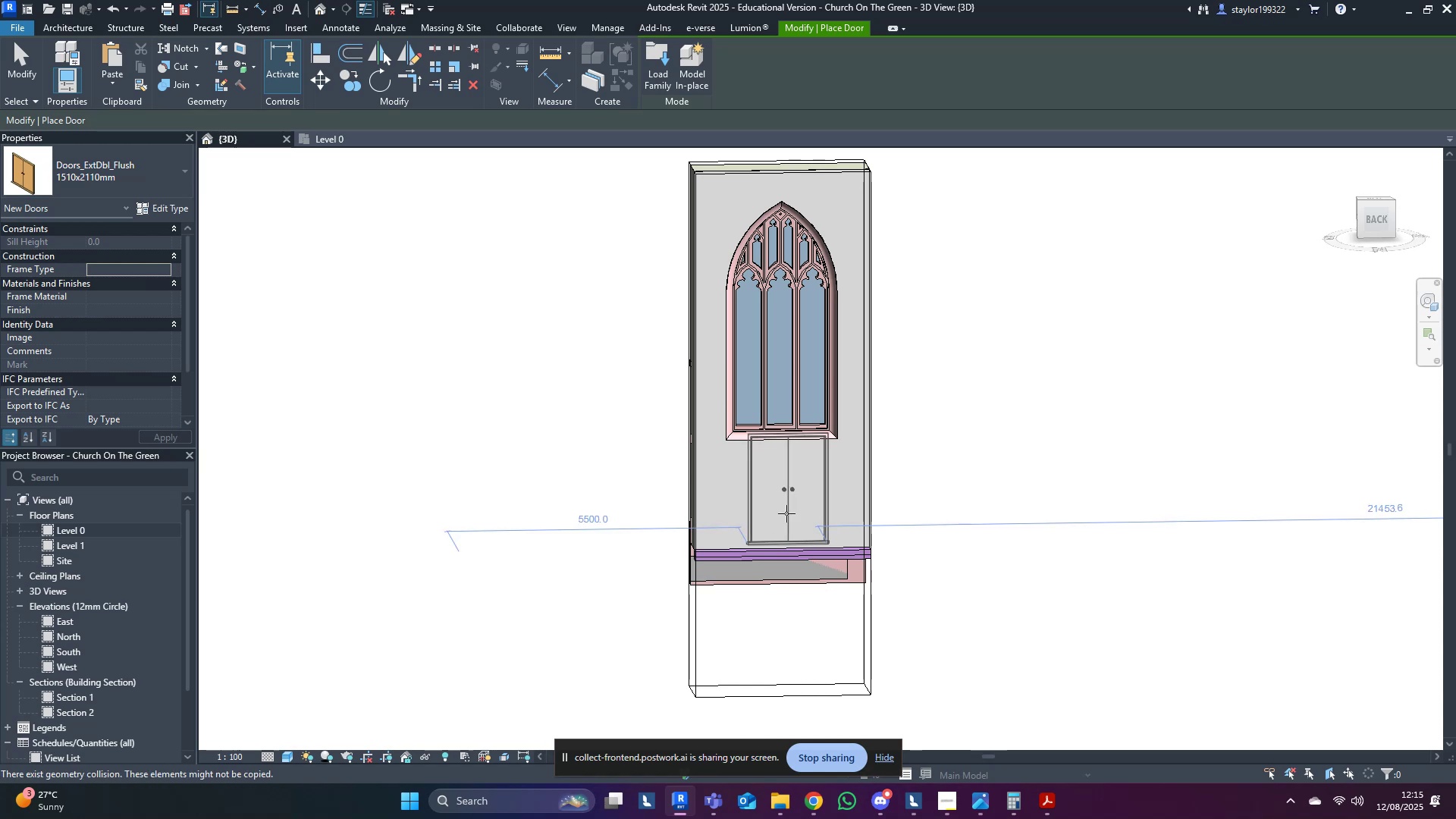 
key(Escape)
 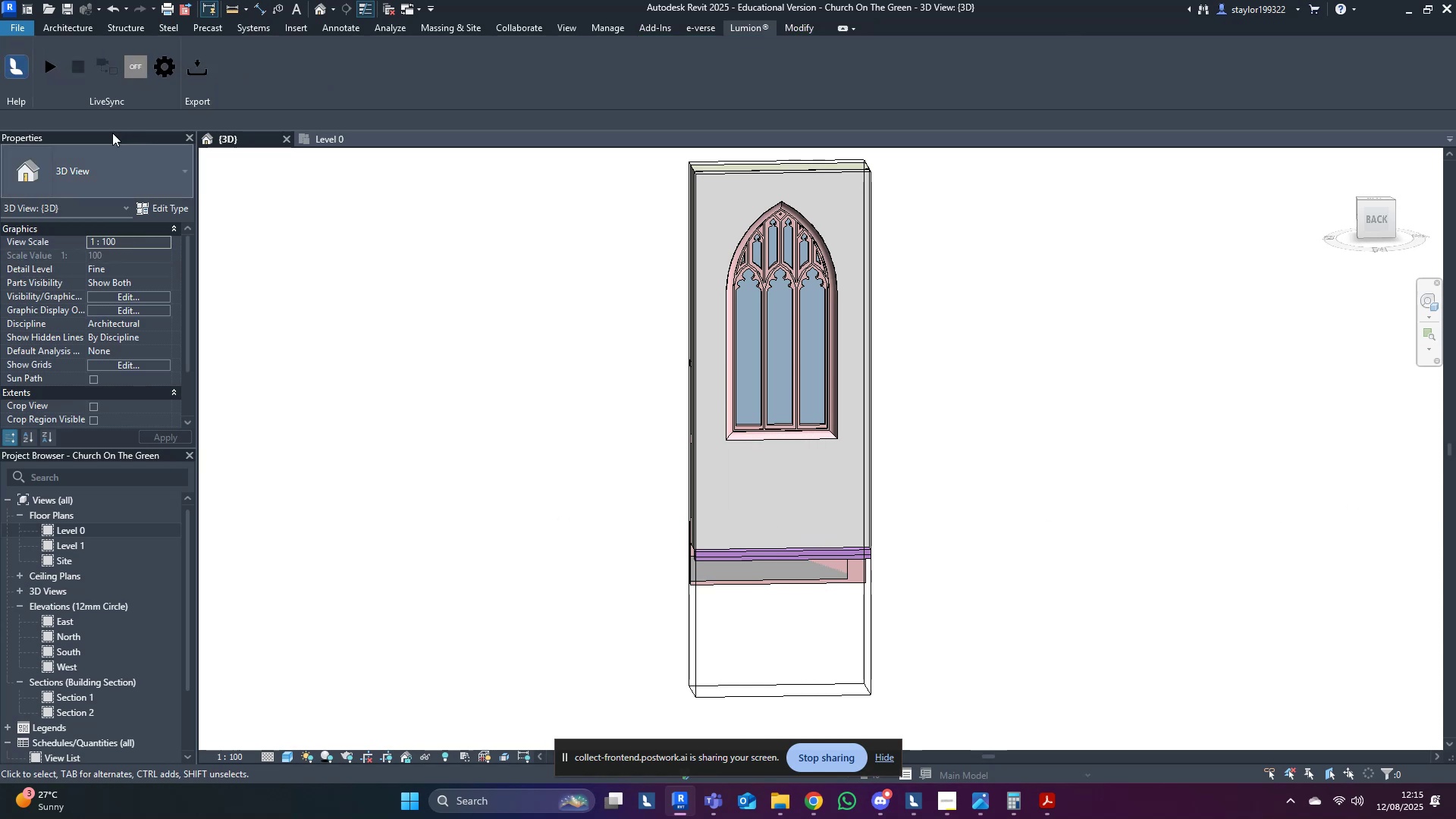 
key(Escape)
 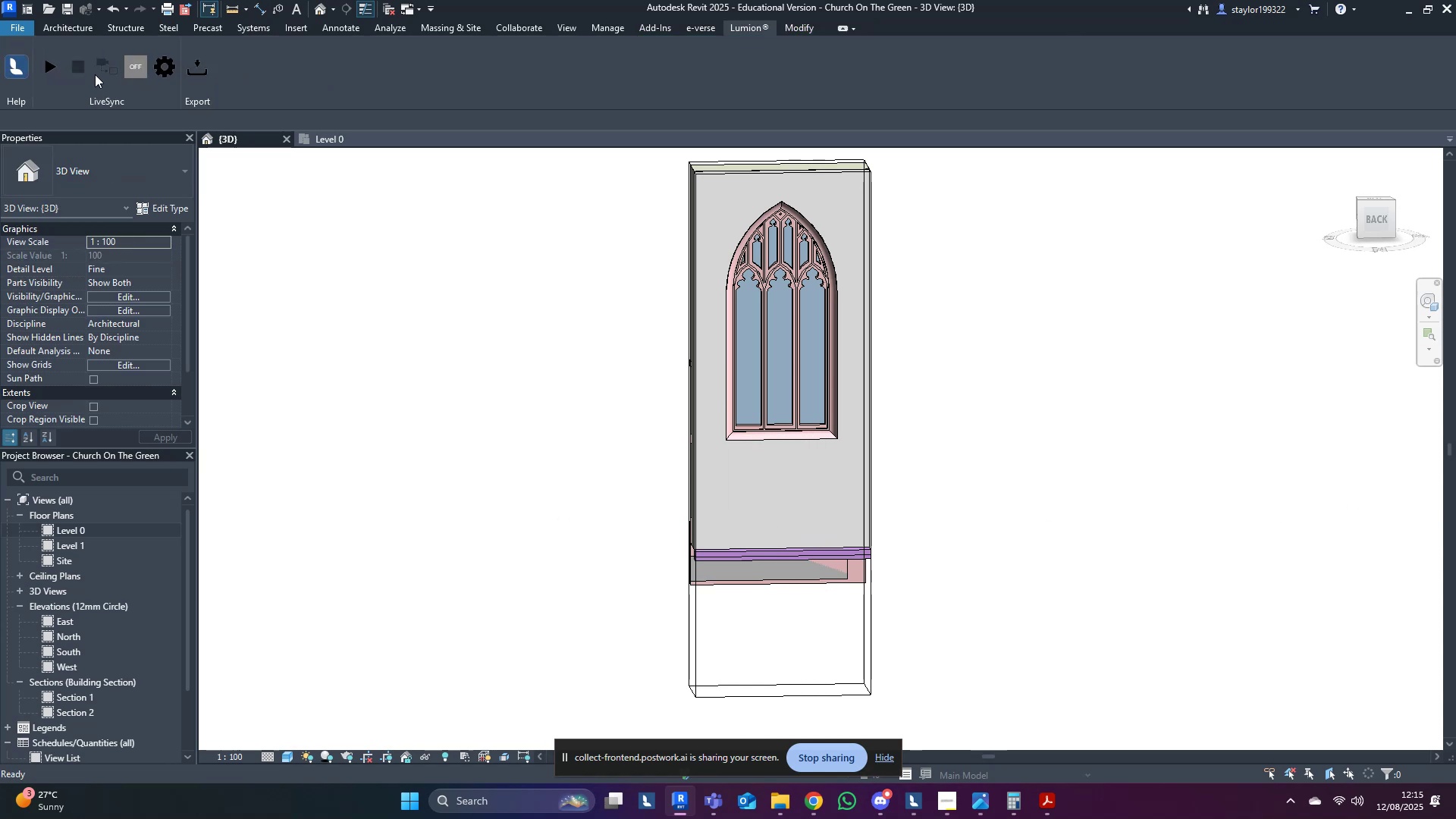 
key(Escape)
 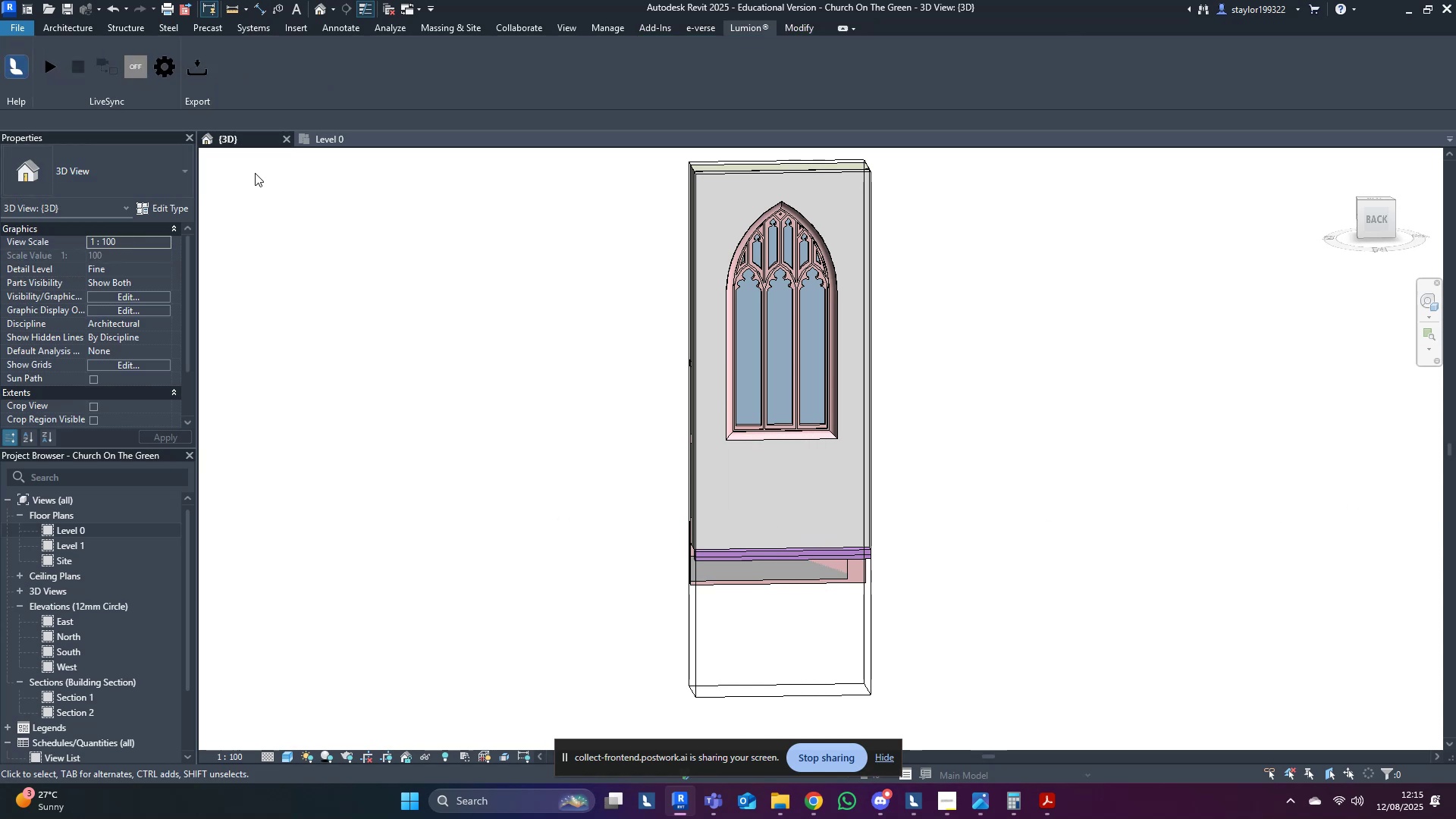 
middle_click([370, 228])
 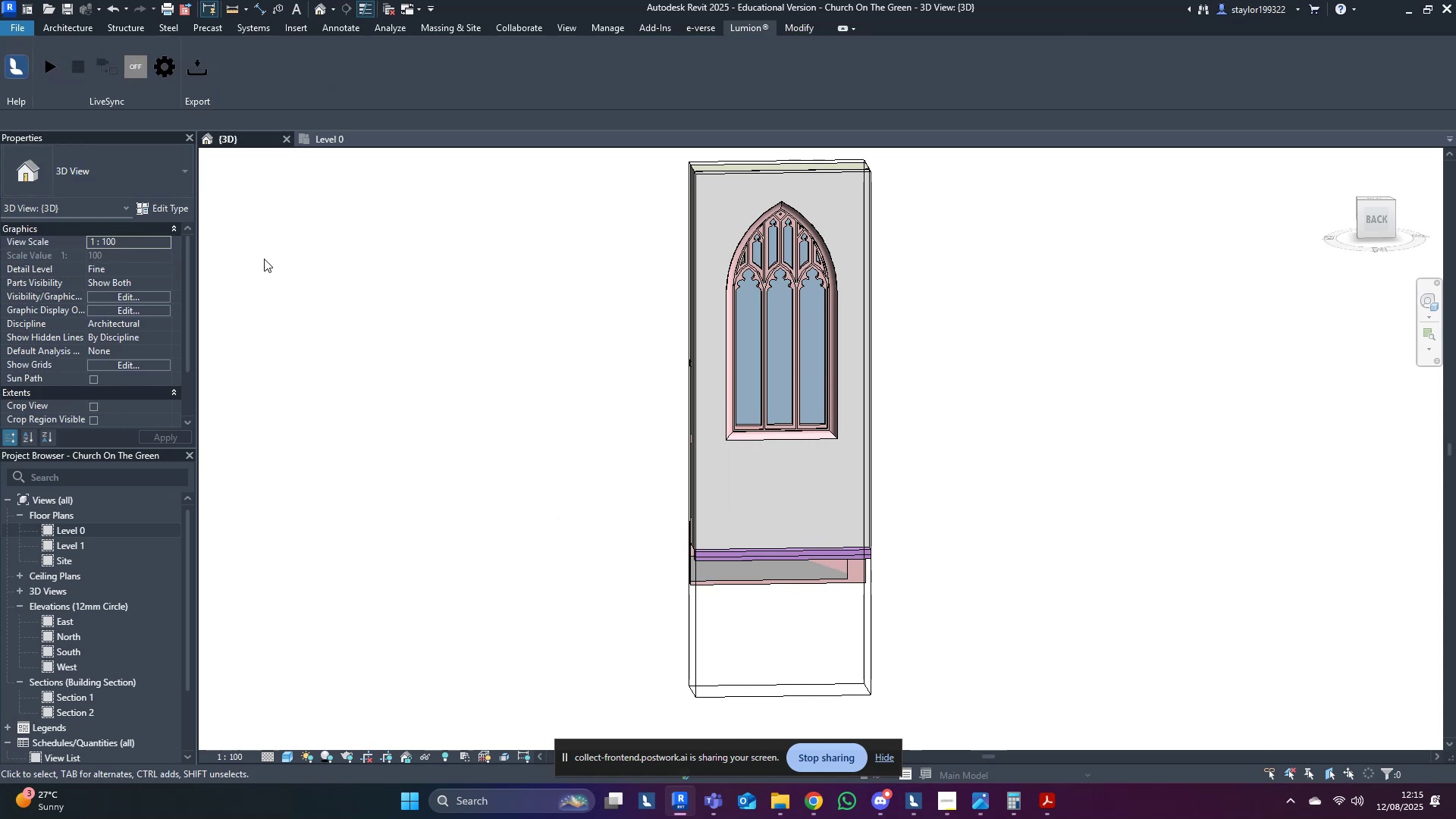 
scroll: coordinate [142, 310], scroll_direction: down, amount: 3.0
 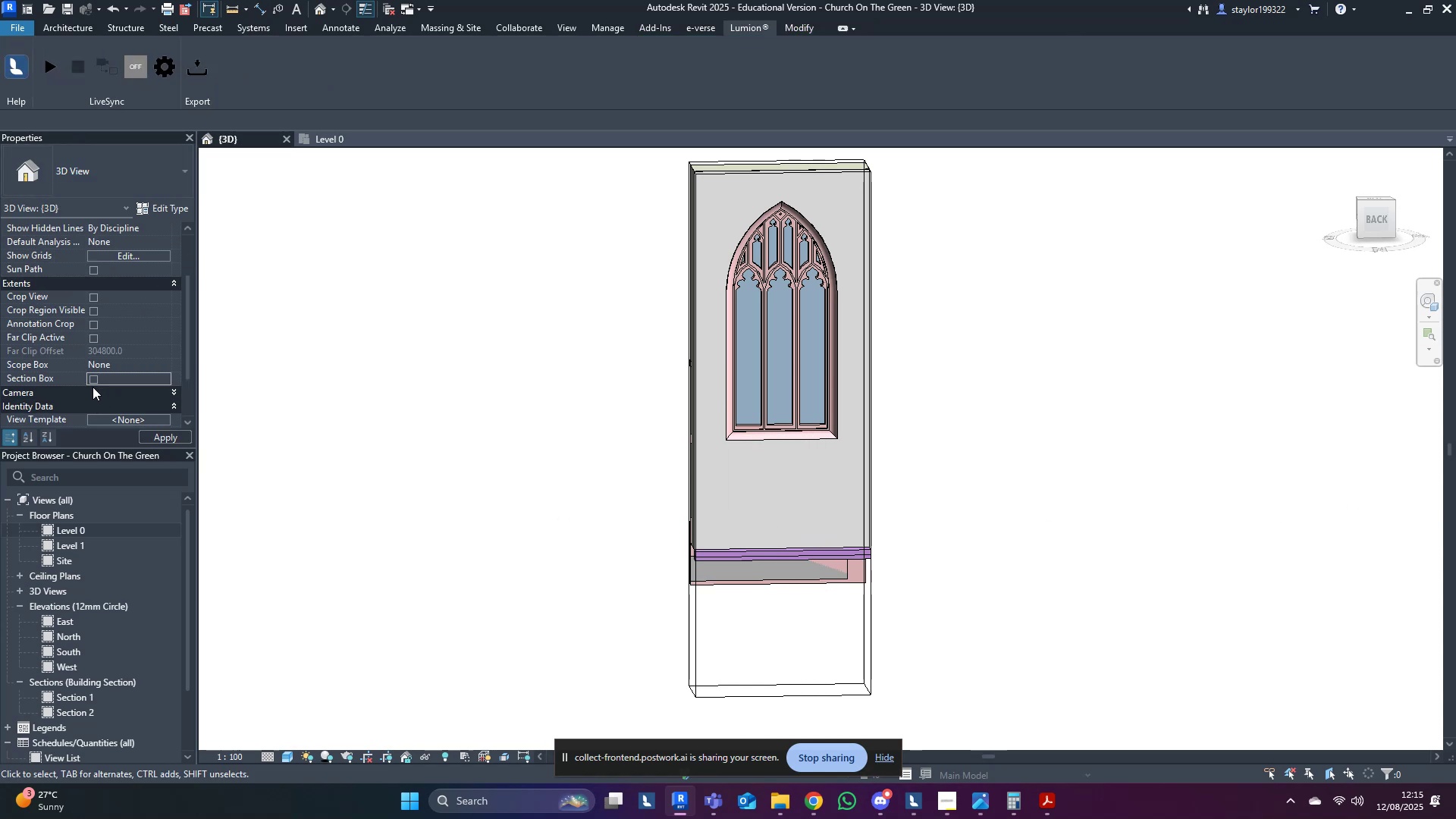 
left_click([176, 438])
 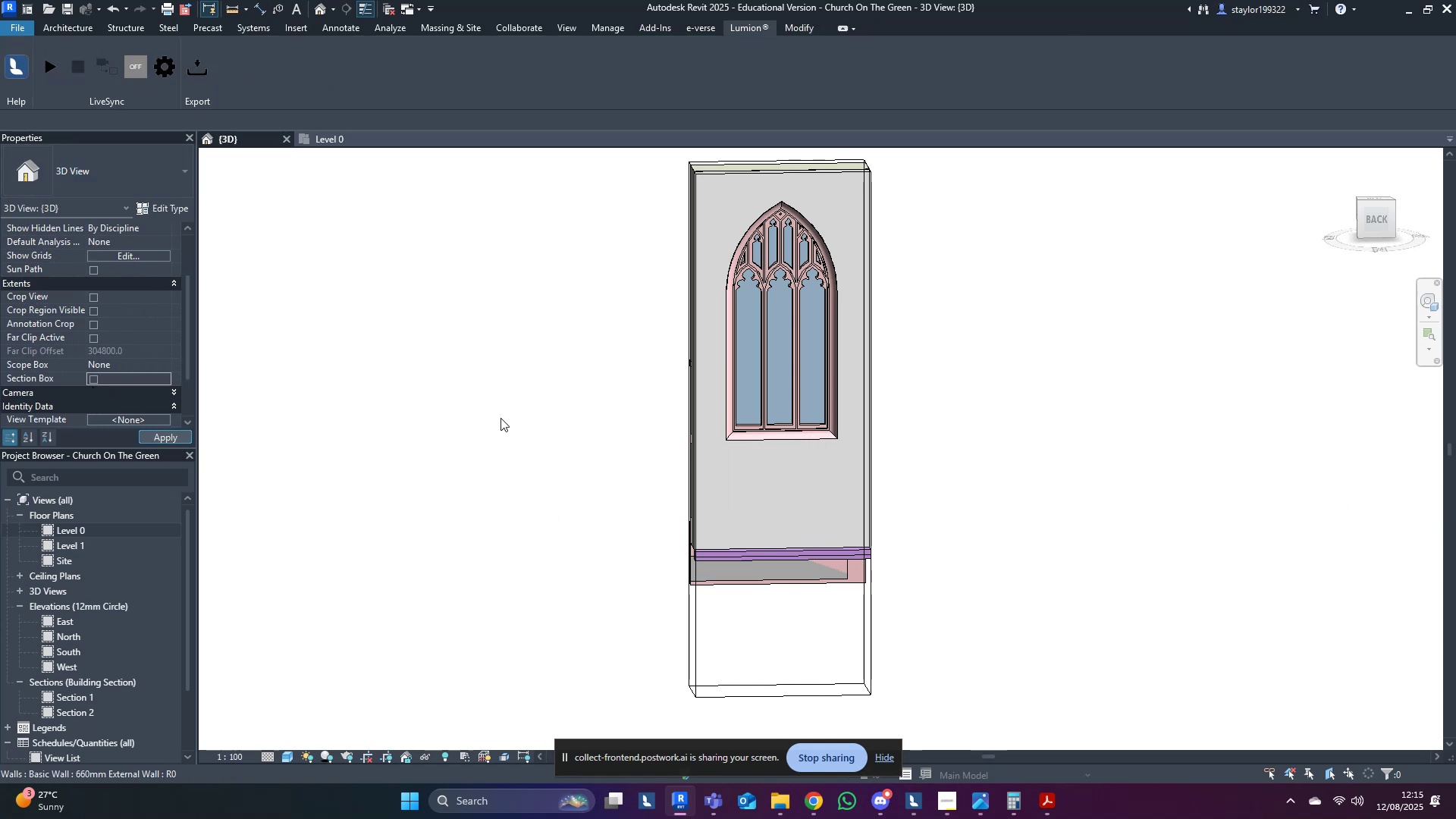 
middle_click([726, 424])
 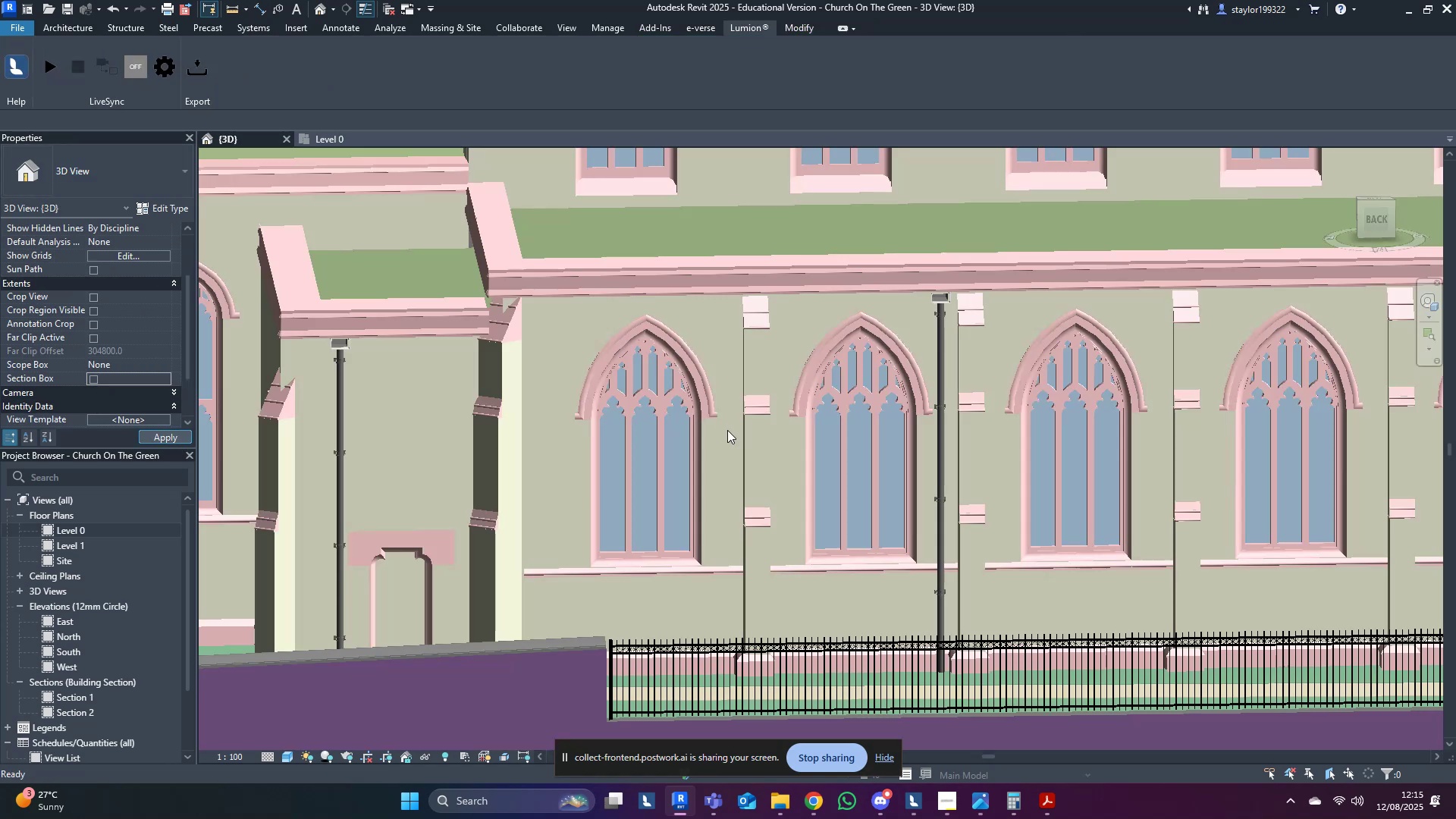 
scroll: coordinate [821, 492], scroll_direction: down, amount: 5.0
 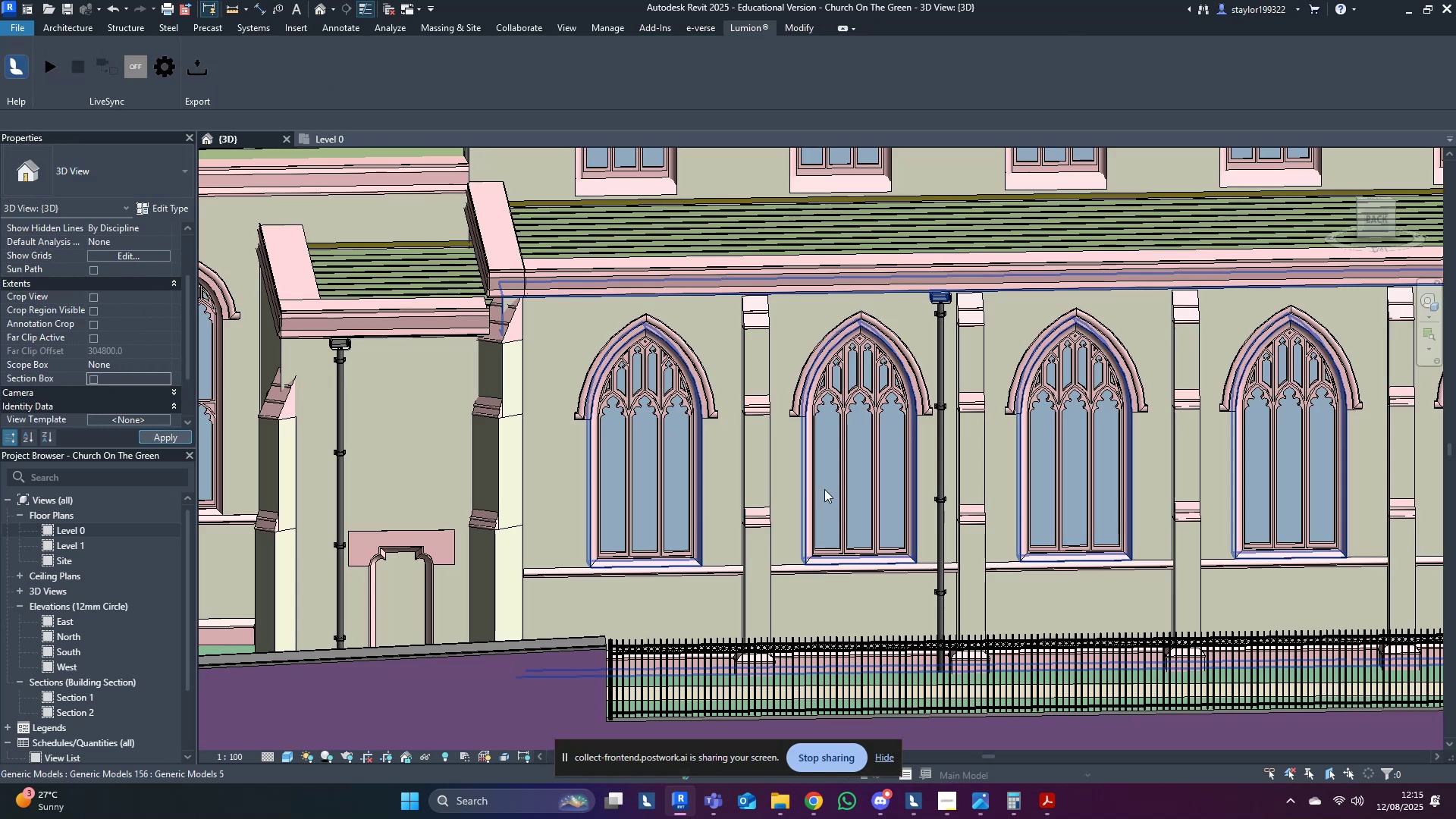 
hold_key(key=ShiftLeft, duration=1.5)
 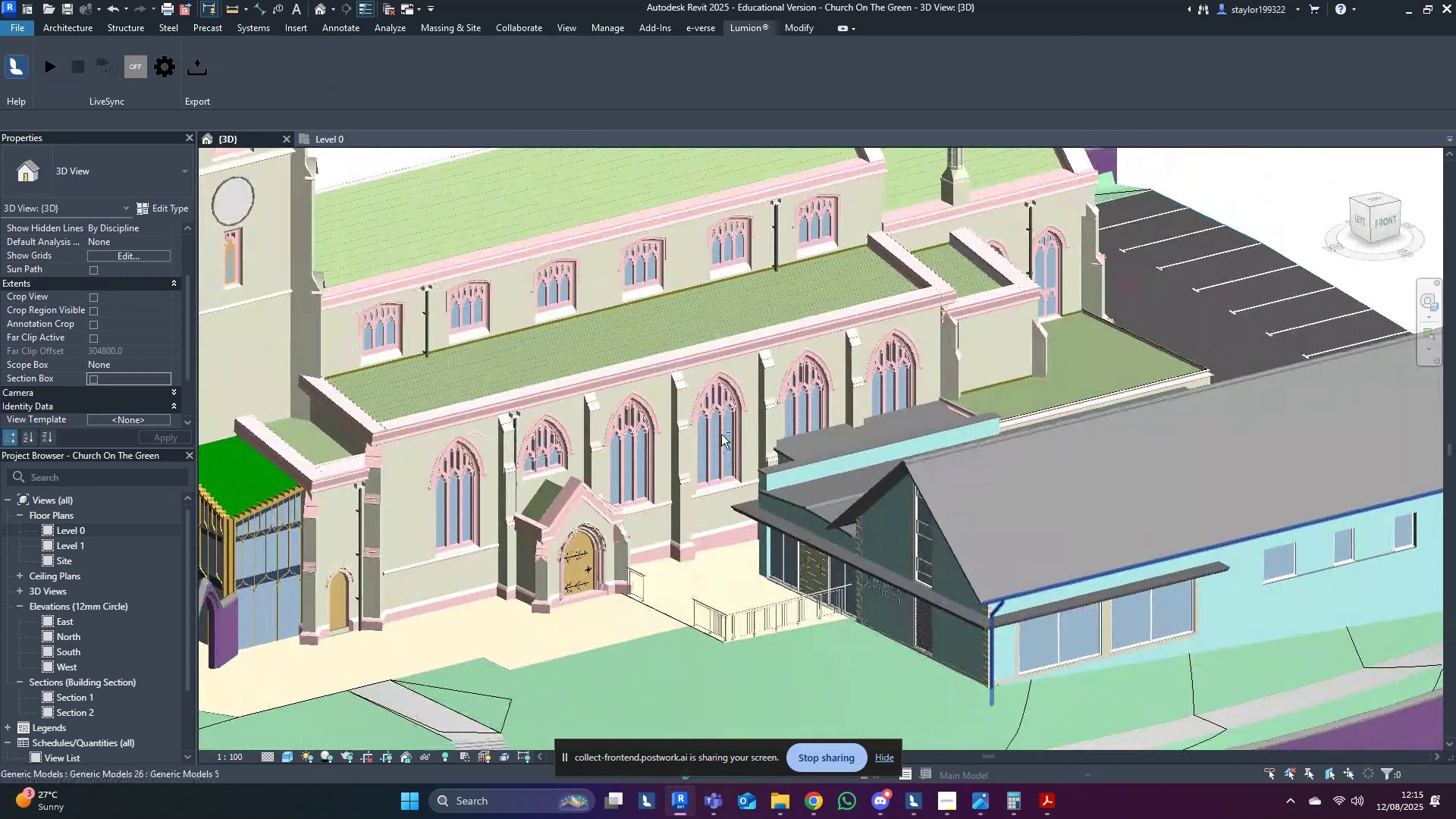 
hold_key(key=ShiftLeft, duration=0.4)
 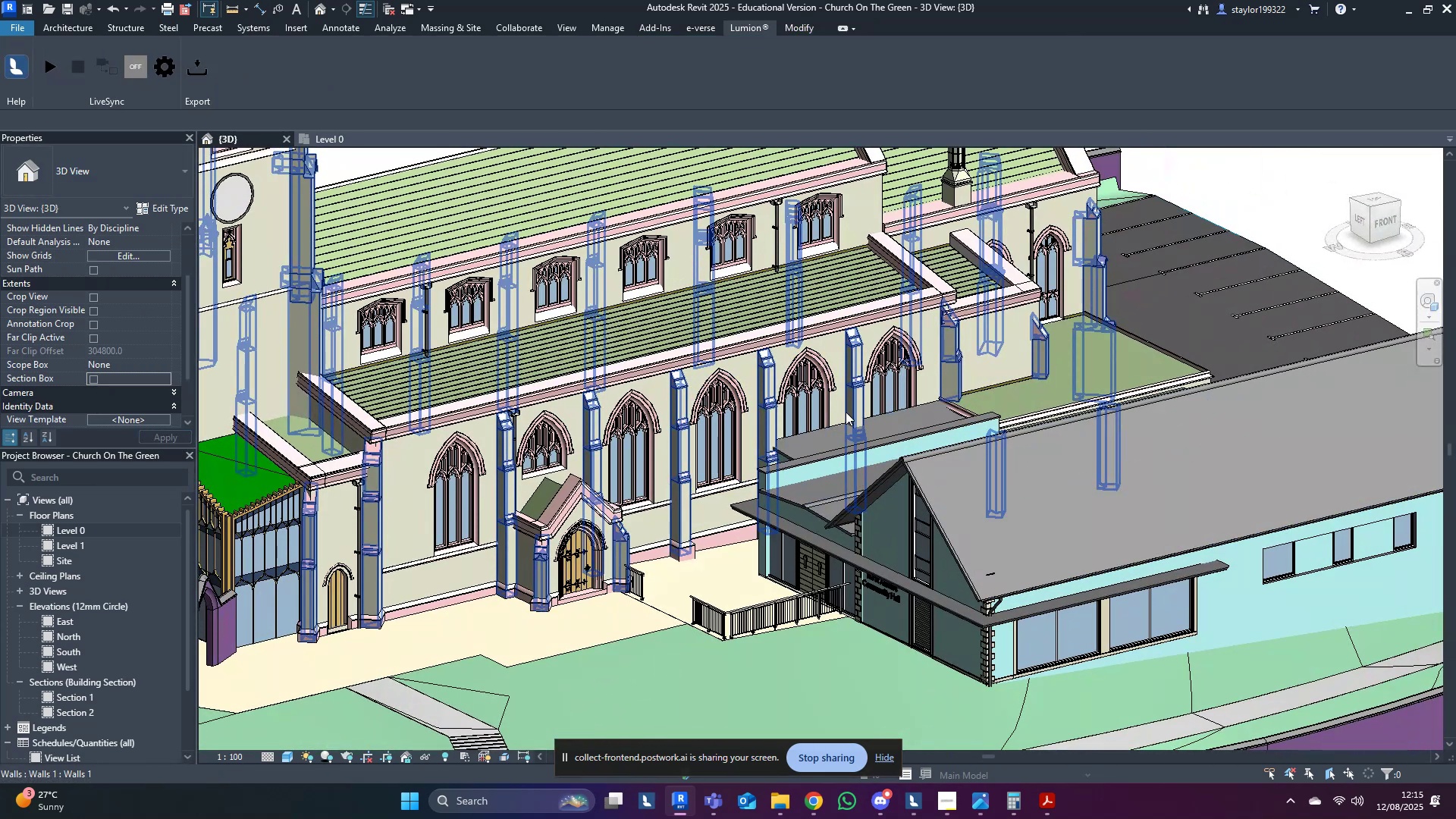 
hold_key(key=ShiftLeft, duration=1.27)
 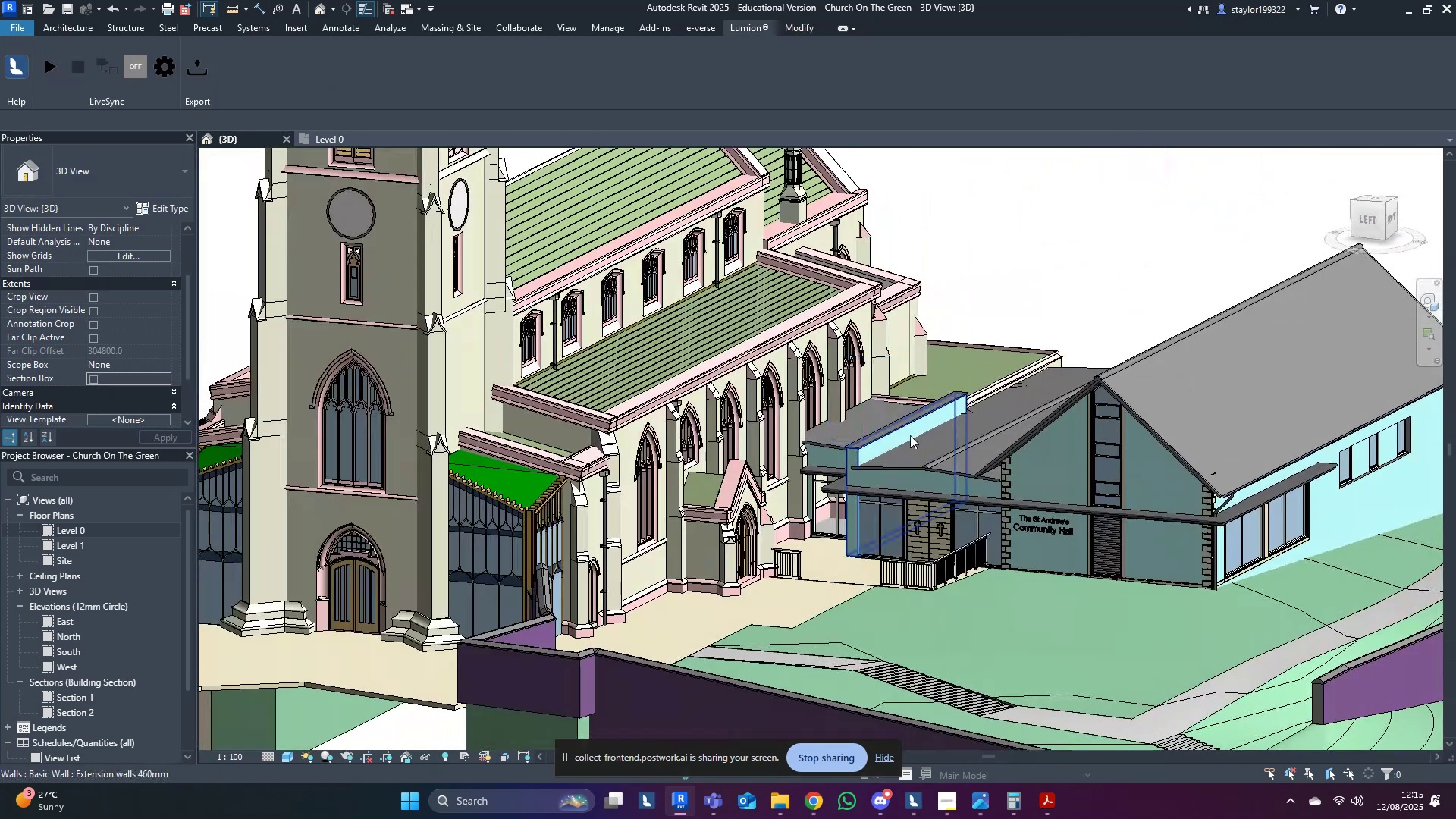 
hold_key(key=ShiftLeft, duration=0.7)
 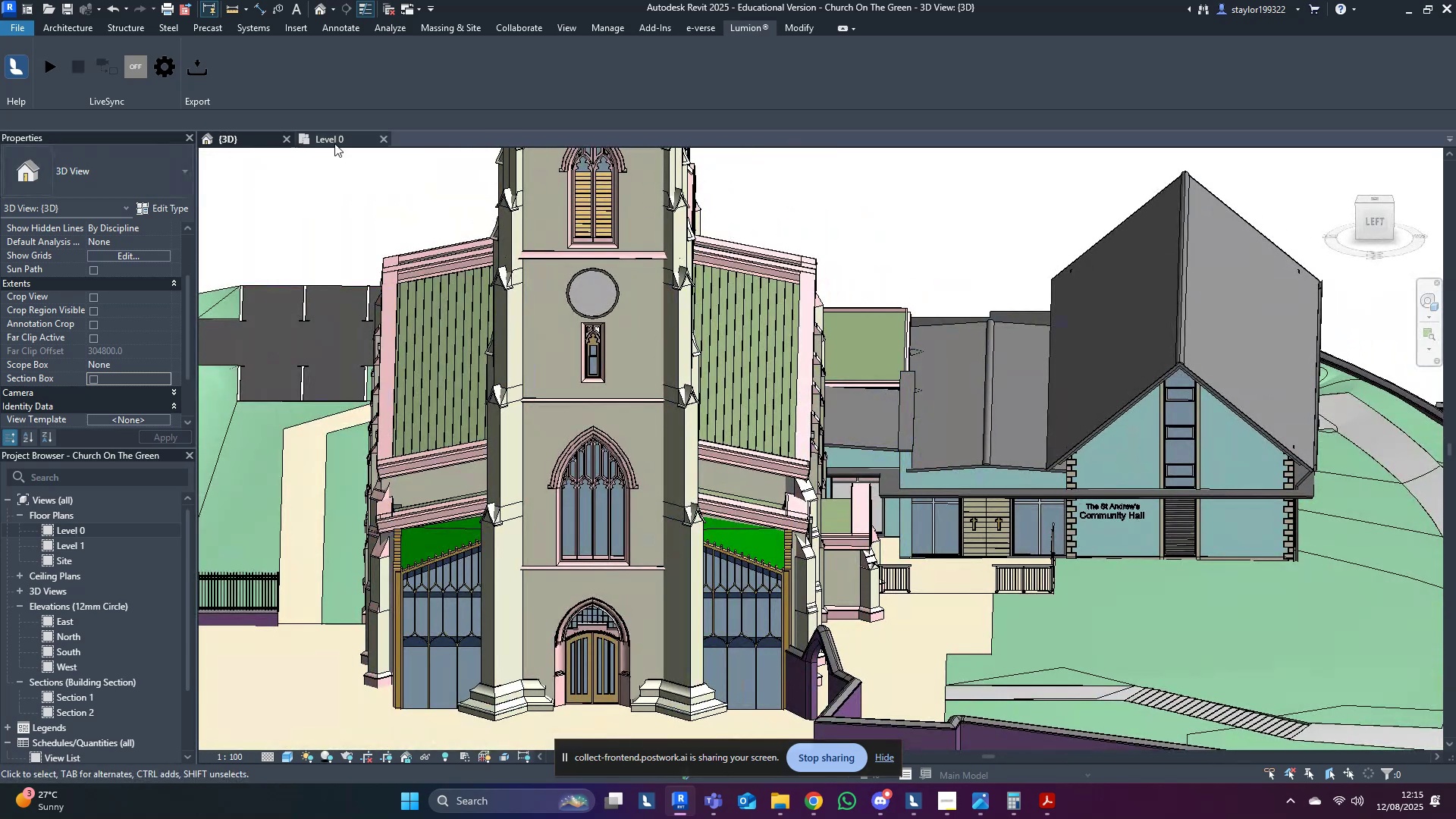 
left_click([343, 136])
 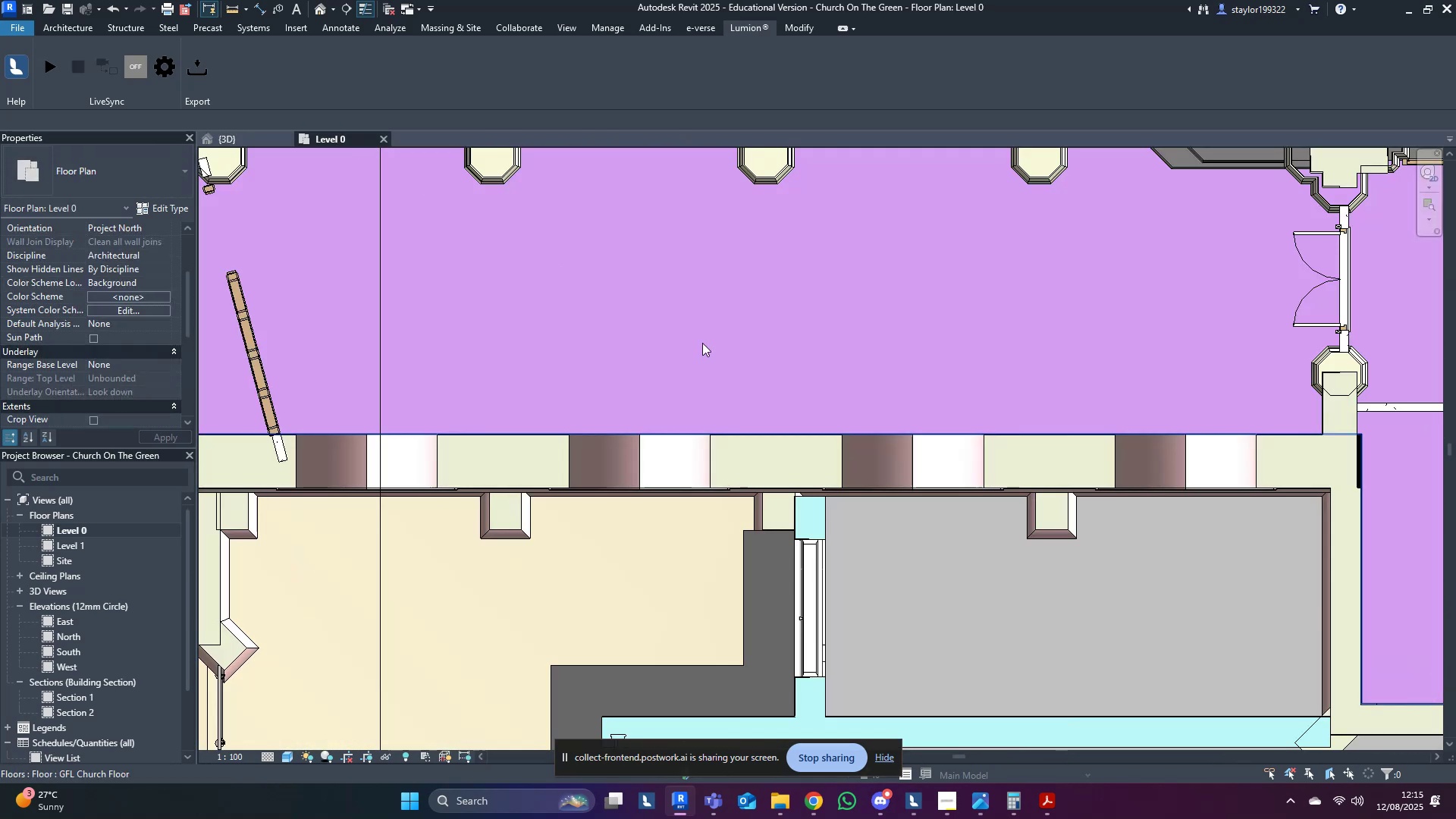 
middle_click([863, 412])
 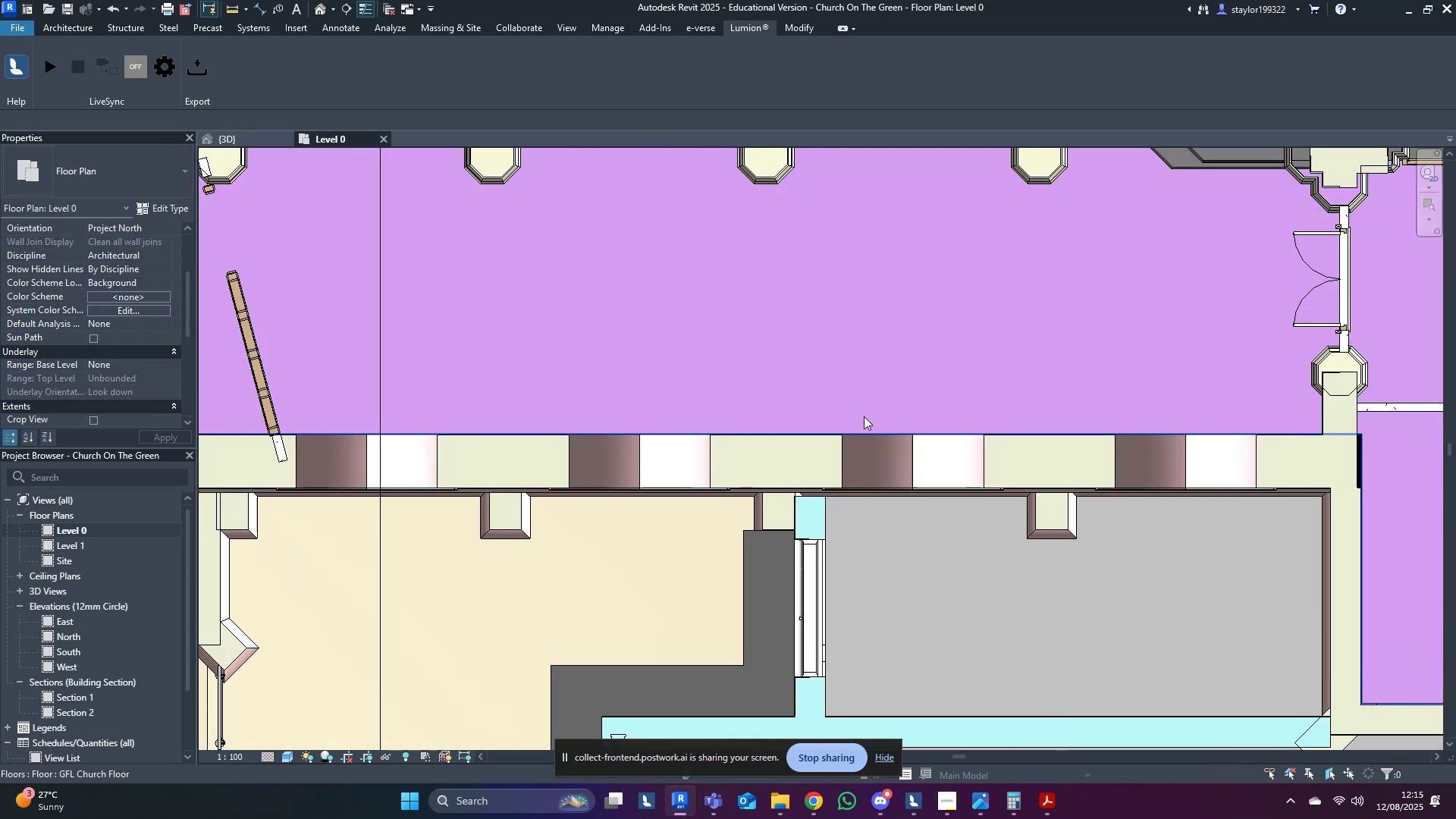 
scroll: coordinate [837, 538], scroll_direction: down, amount: 9.0
 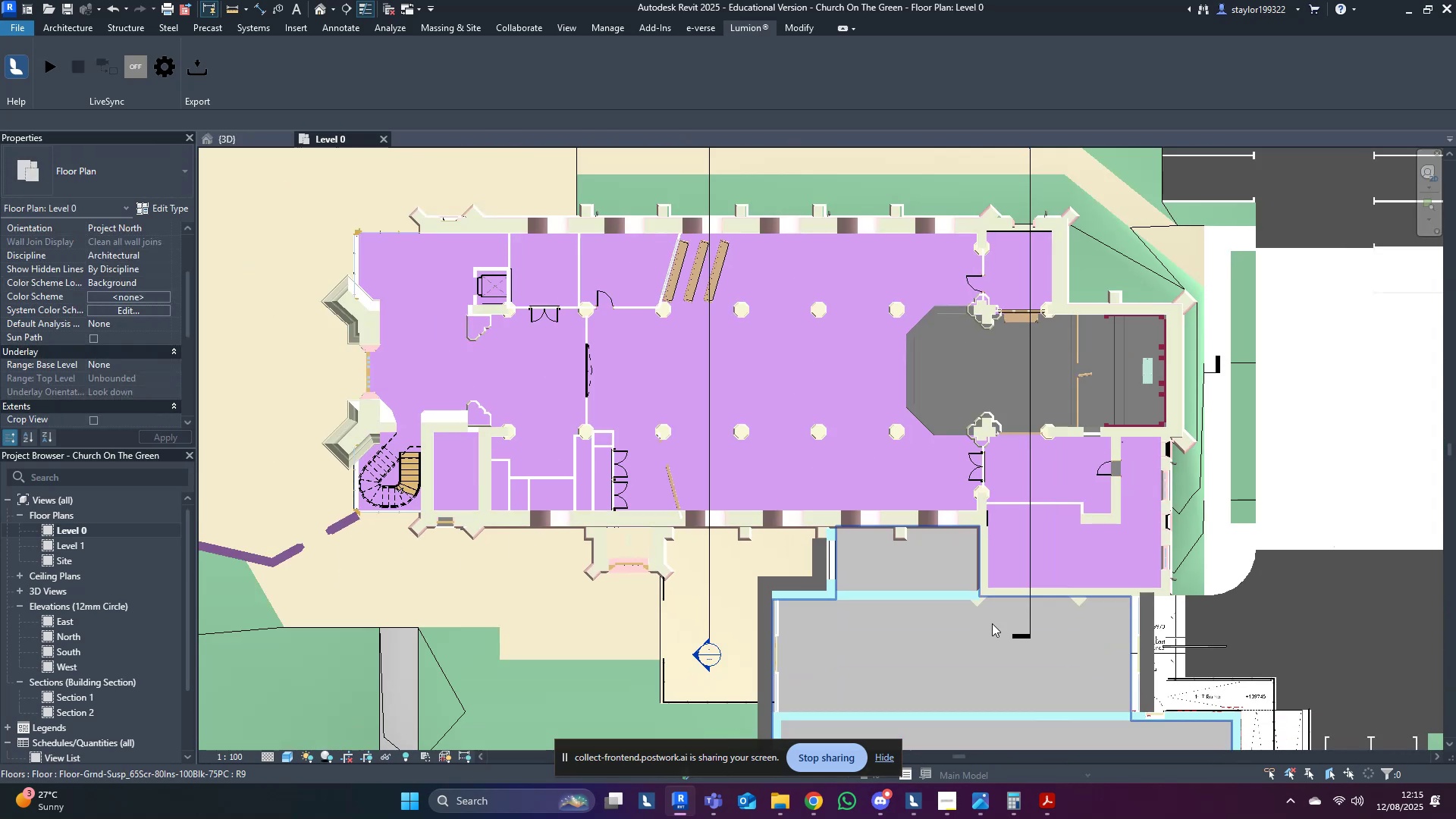 
scroll: coordinate [790, 403], scroll_direction: up, amount: 7.0
 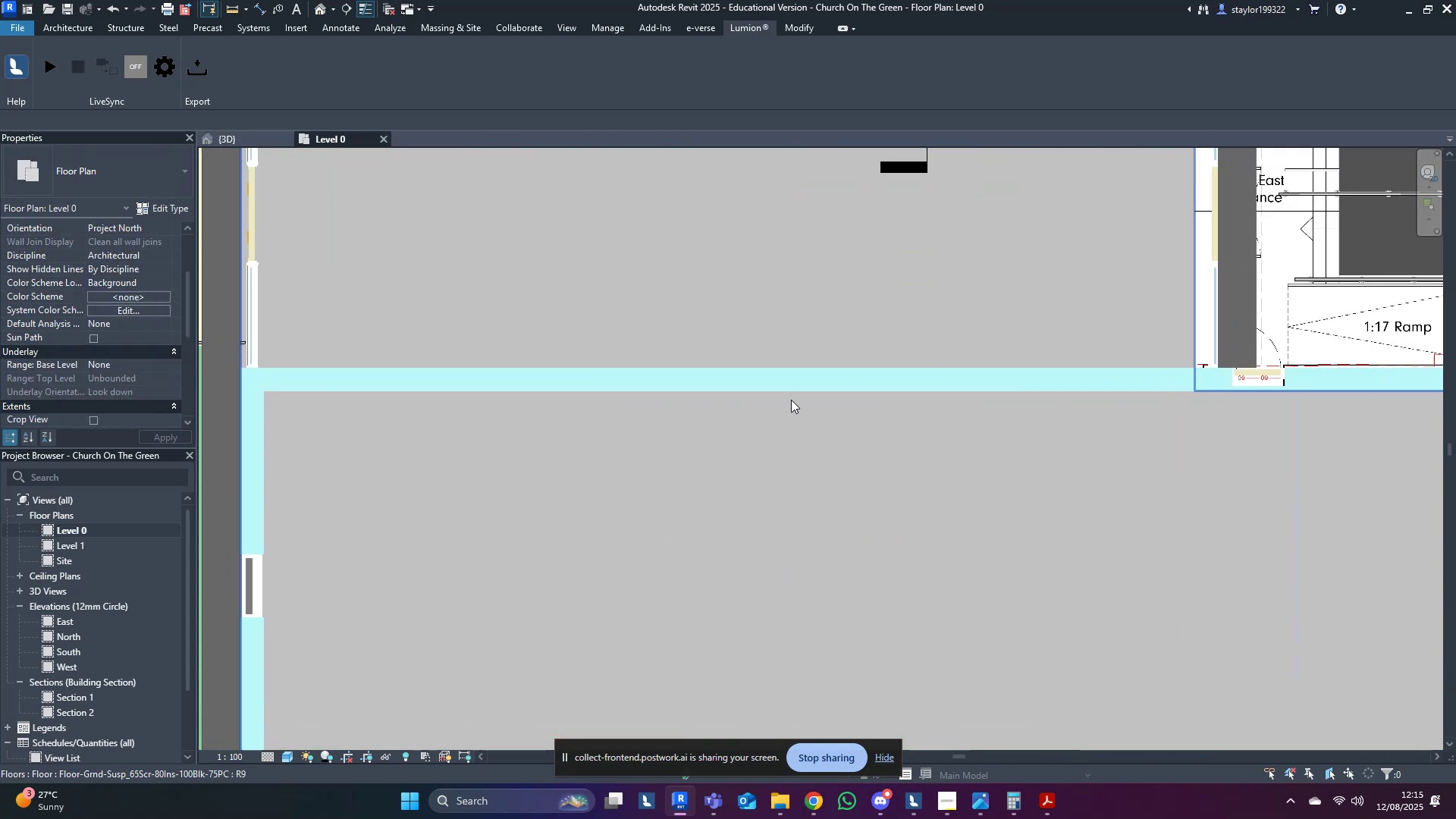 
type(sl)
 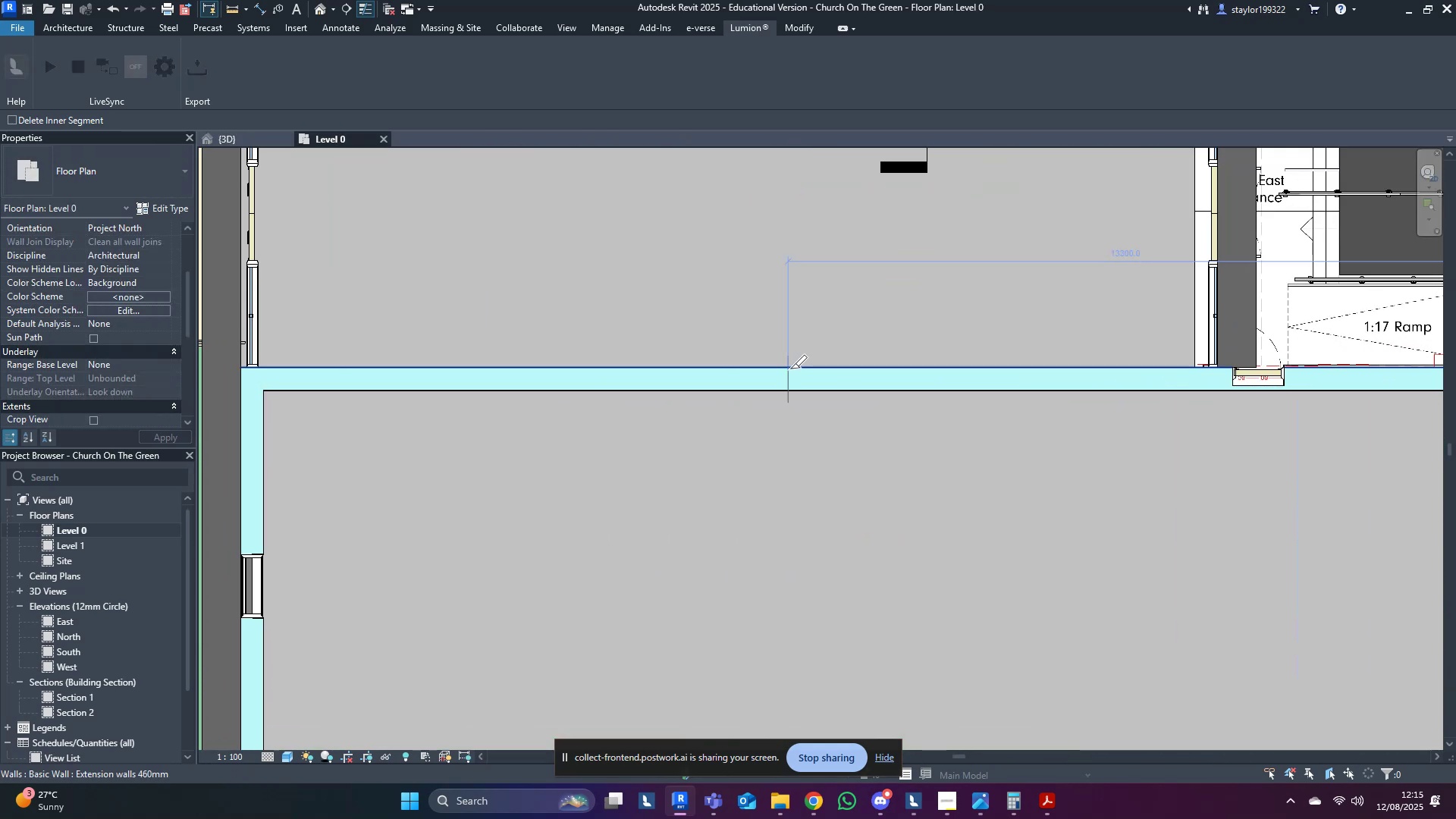 
left_click([790, 369])
 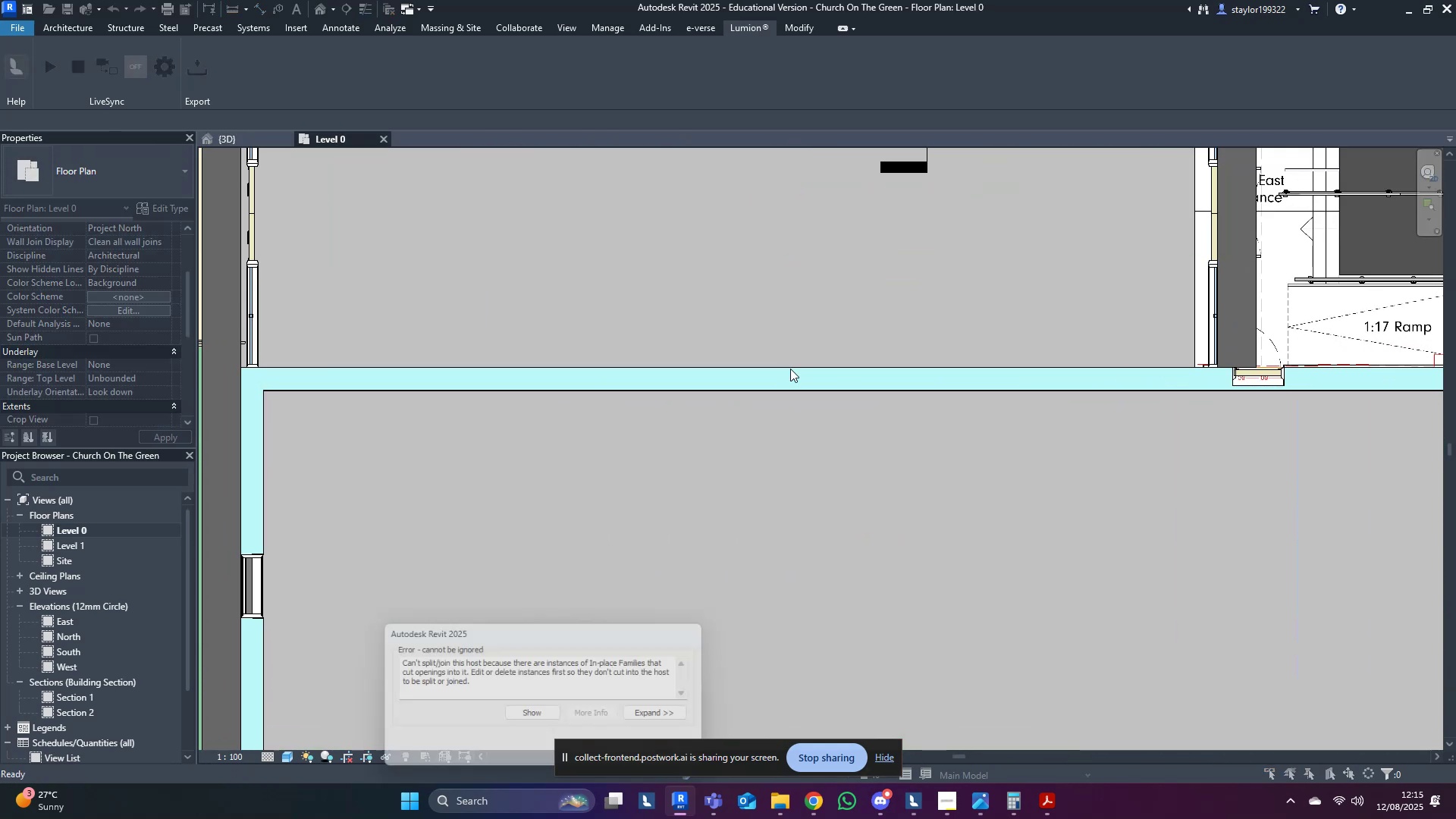 
key(Escape)
 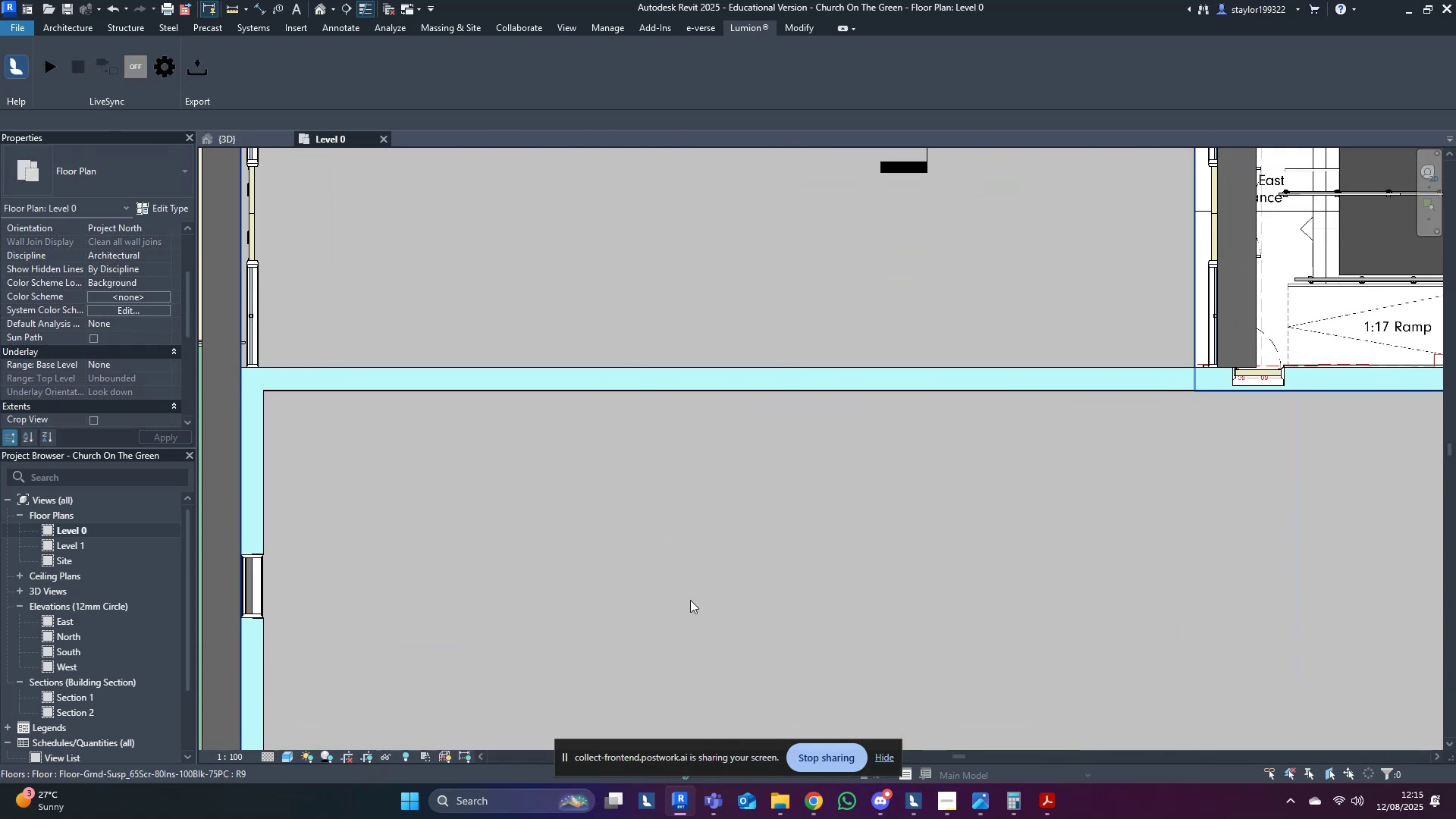 
key(Escape)
 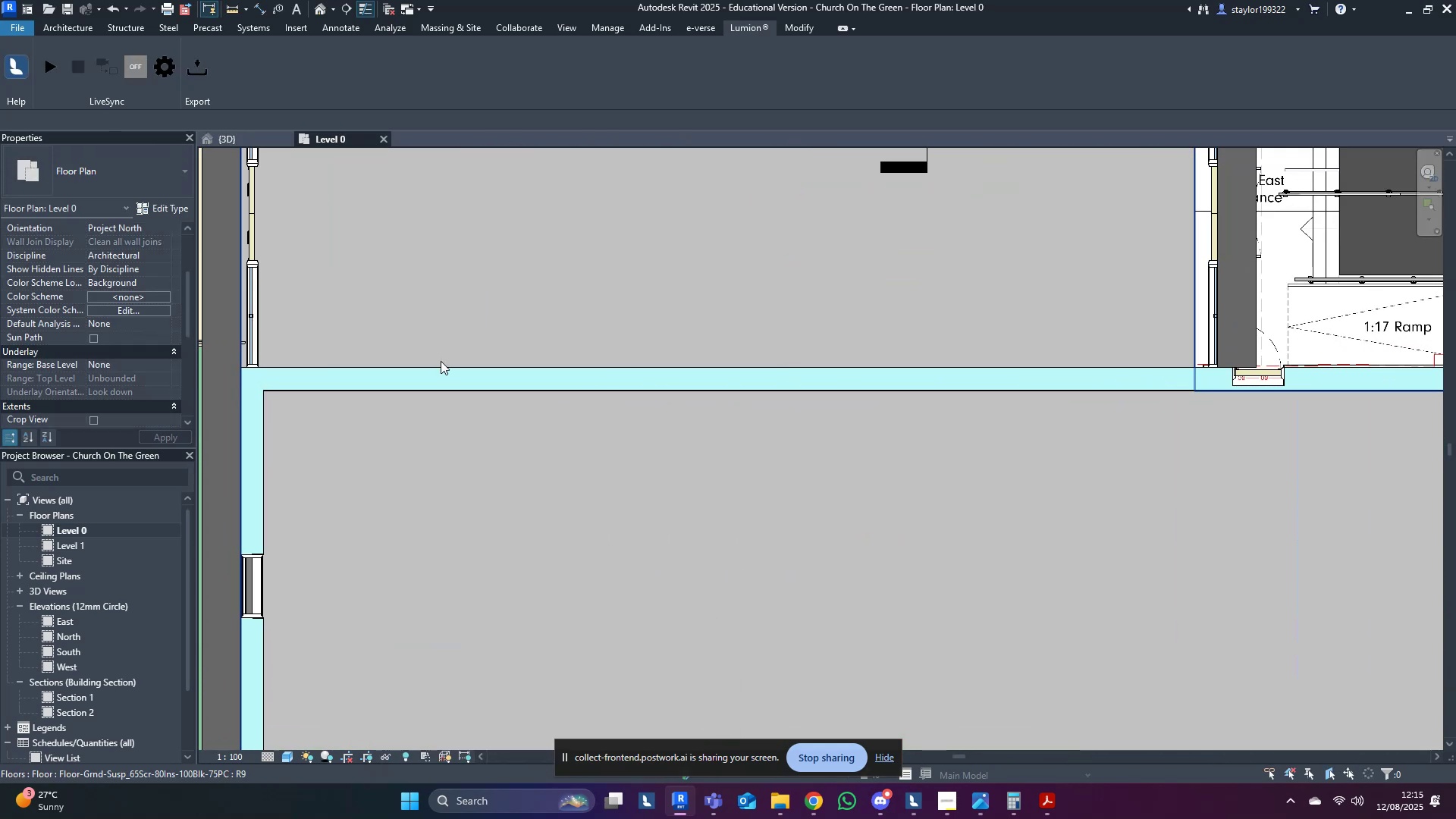 
left_click([431, 371])
 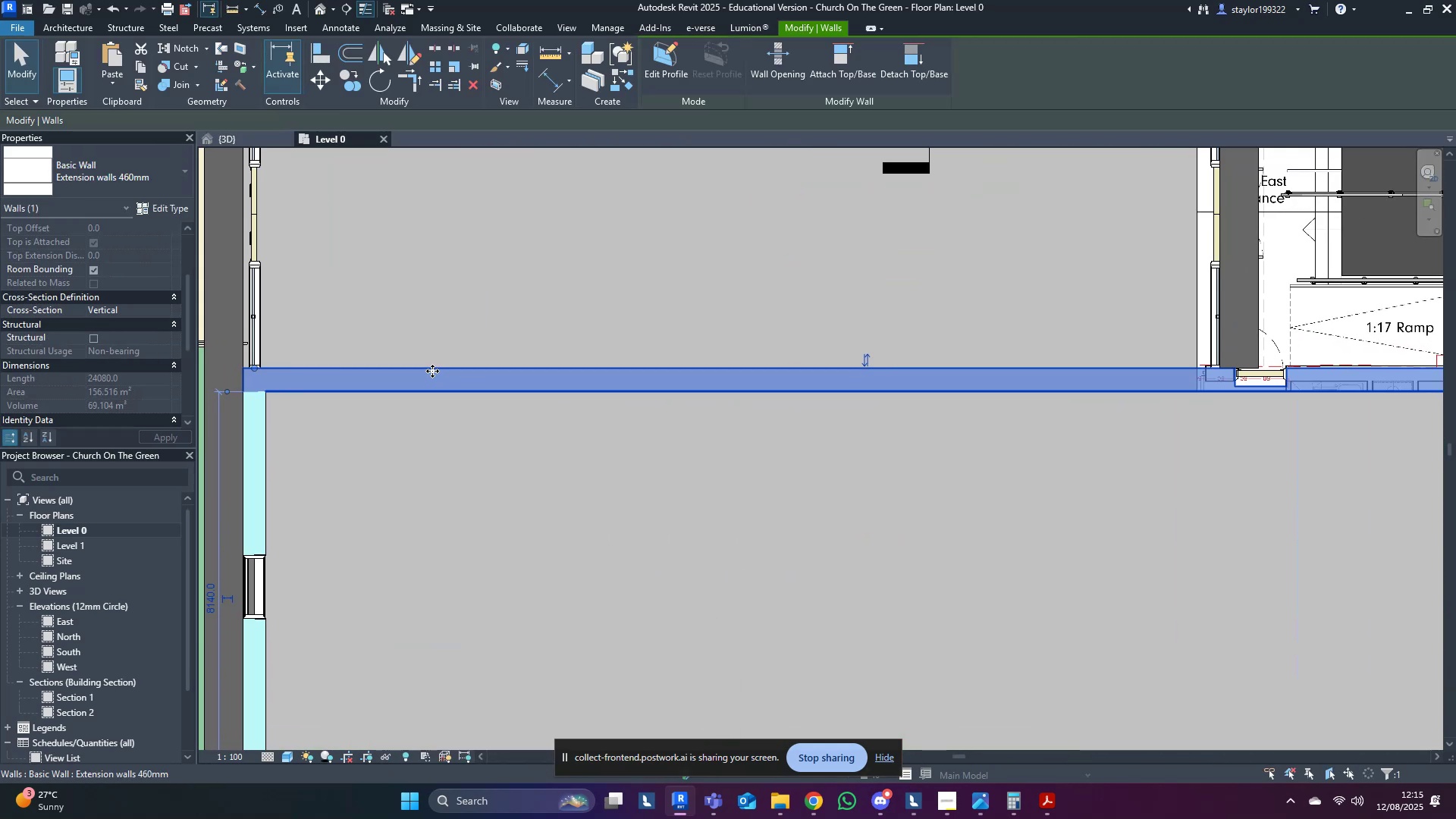 
type(sl)
 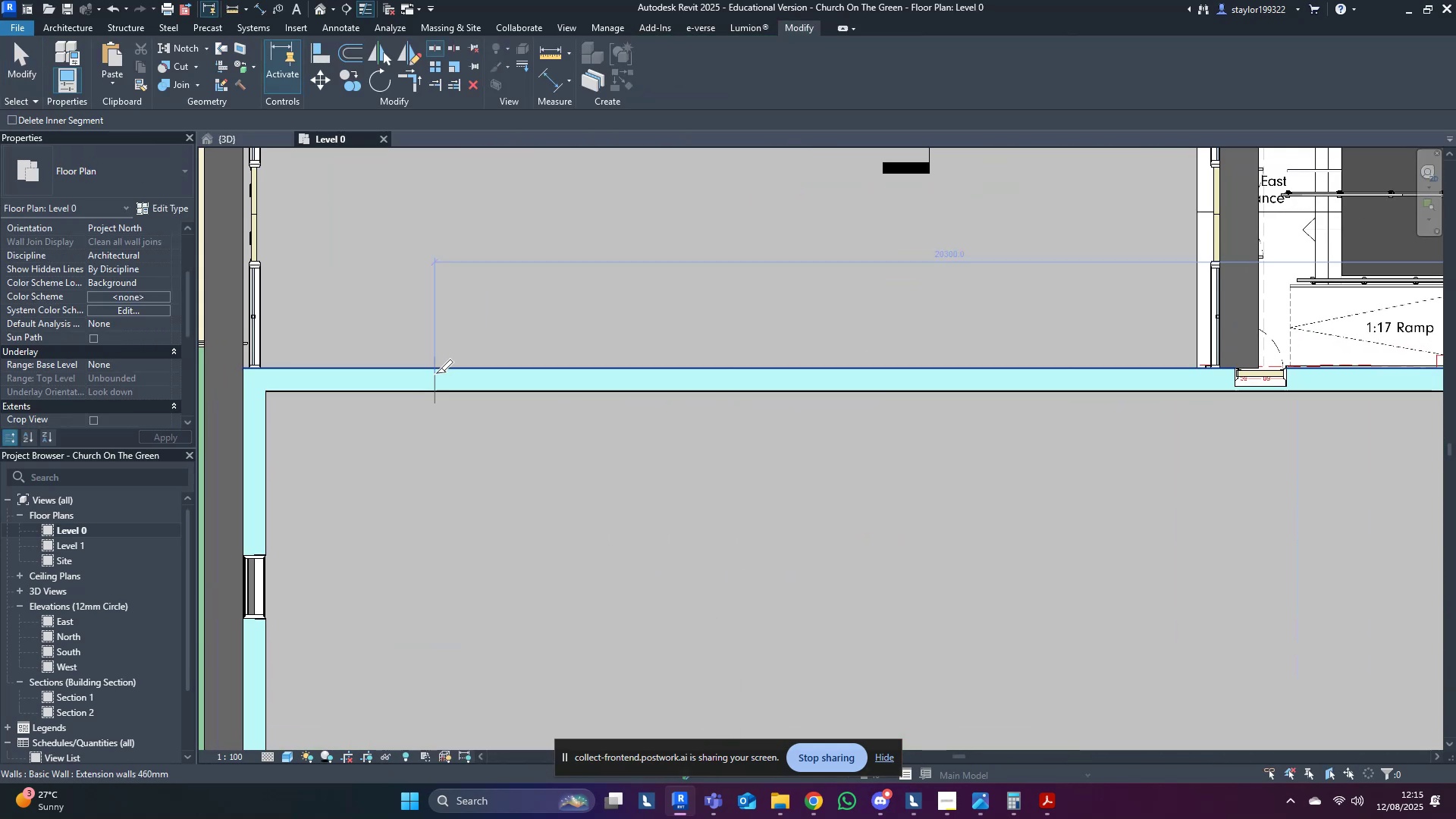 
left_click([436, 373])
 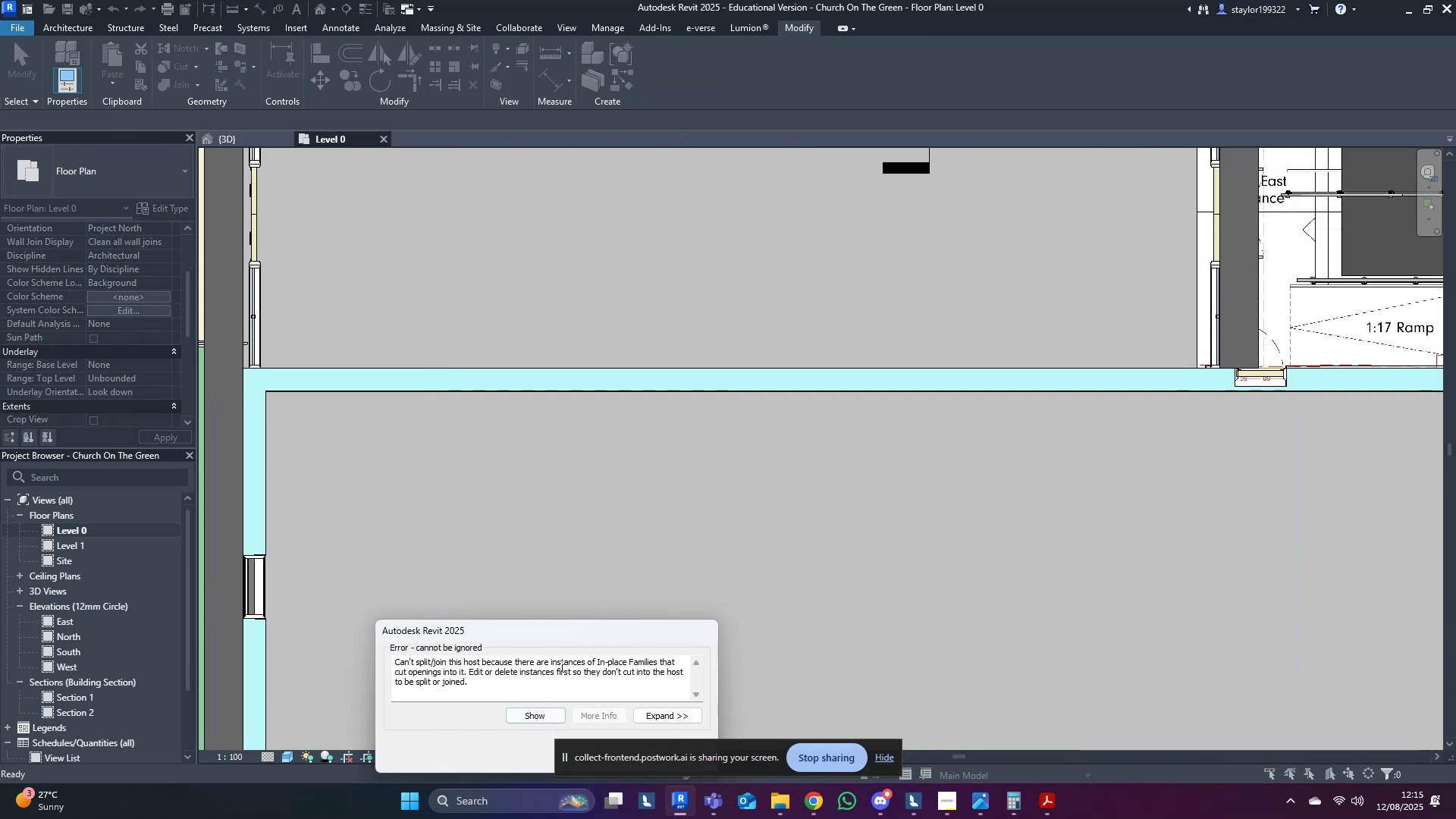 
left_click_drag(start_coordinate=[563, 632], to_coordinate=[868, 326])
 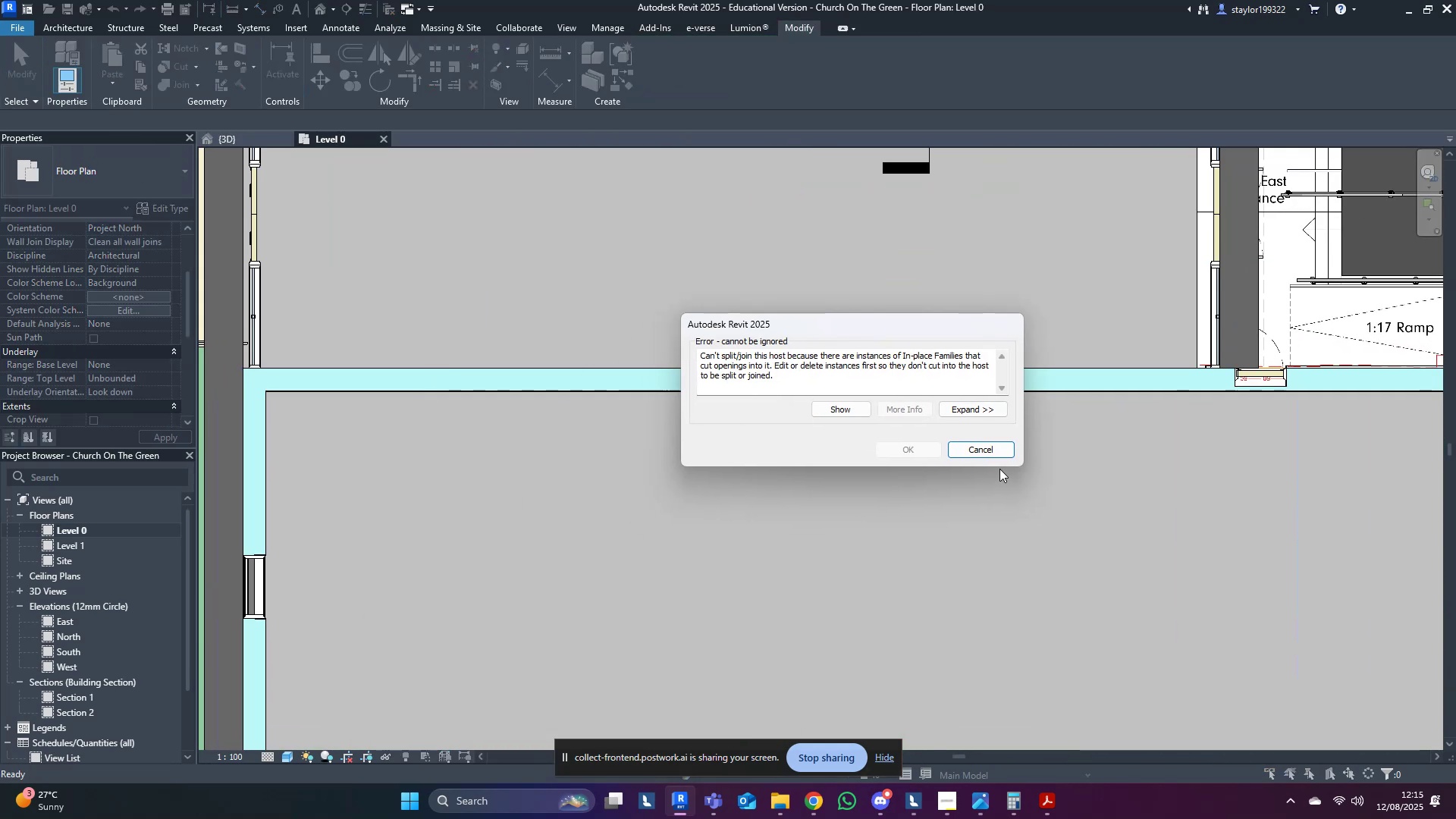 
left_click([1002, 460])
 